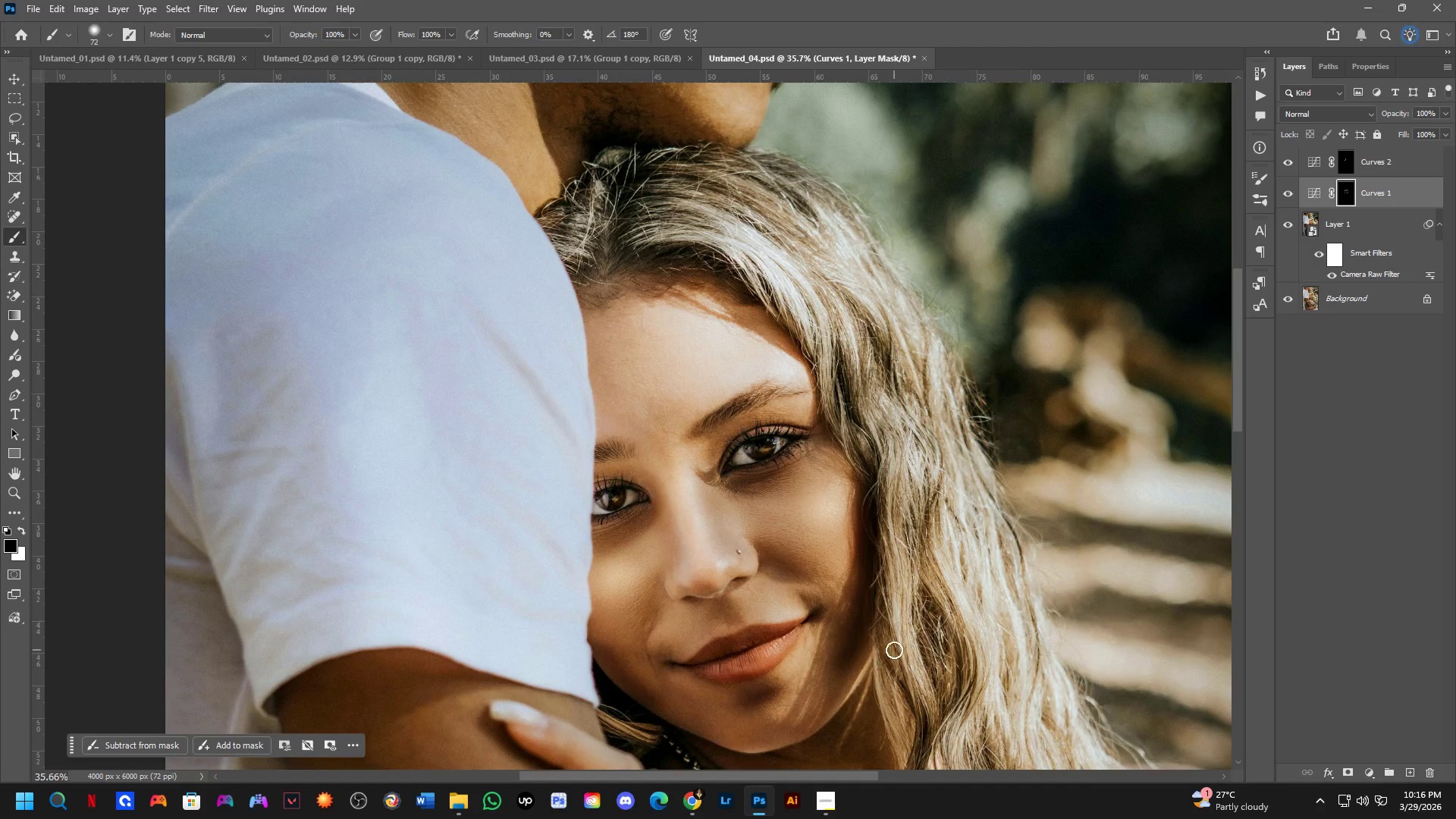 
left_click_drag(start_coordinate=[1388, 112], to_coordinate=[1367, 123])
 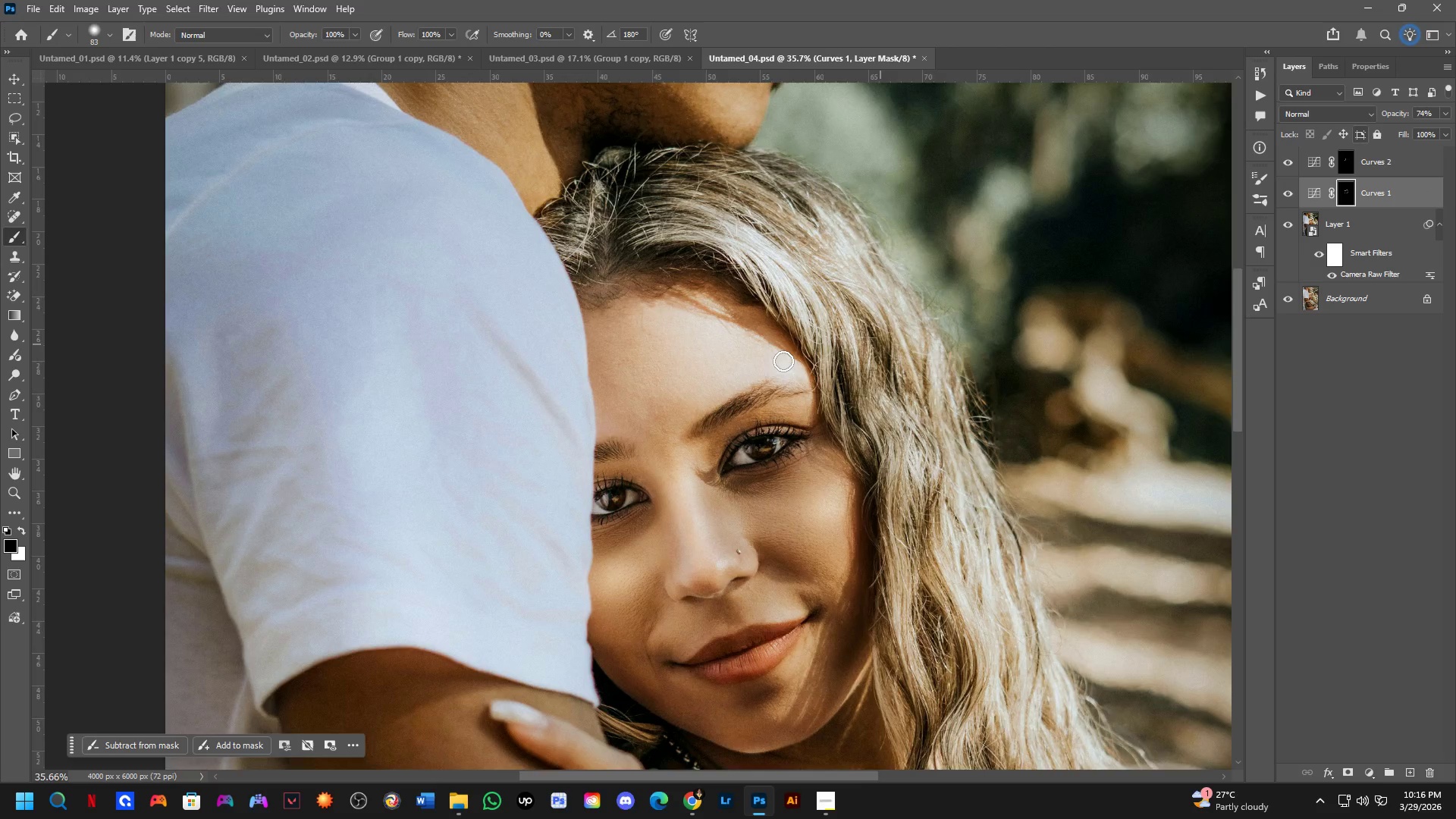 
hold_key(key=Space, duration=0.53)
 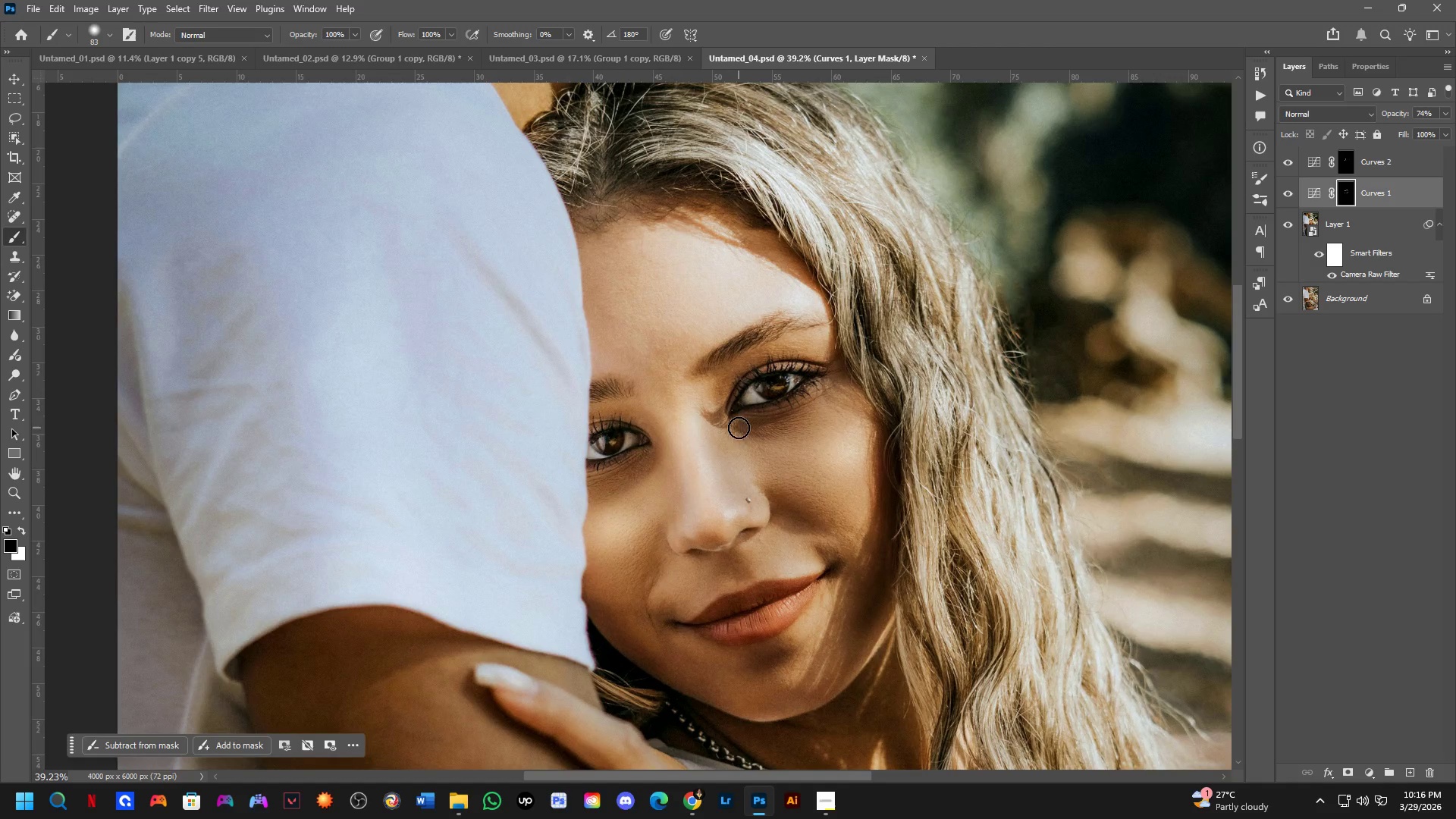 
scroll: coordinate [762, 367], scroll_direction: down, amount: 3.0
 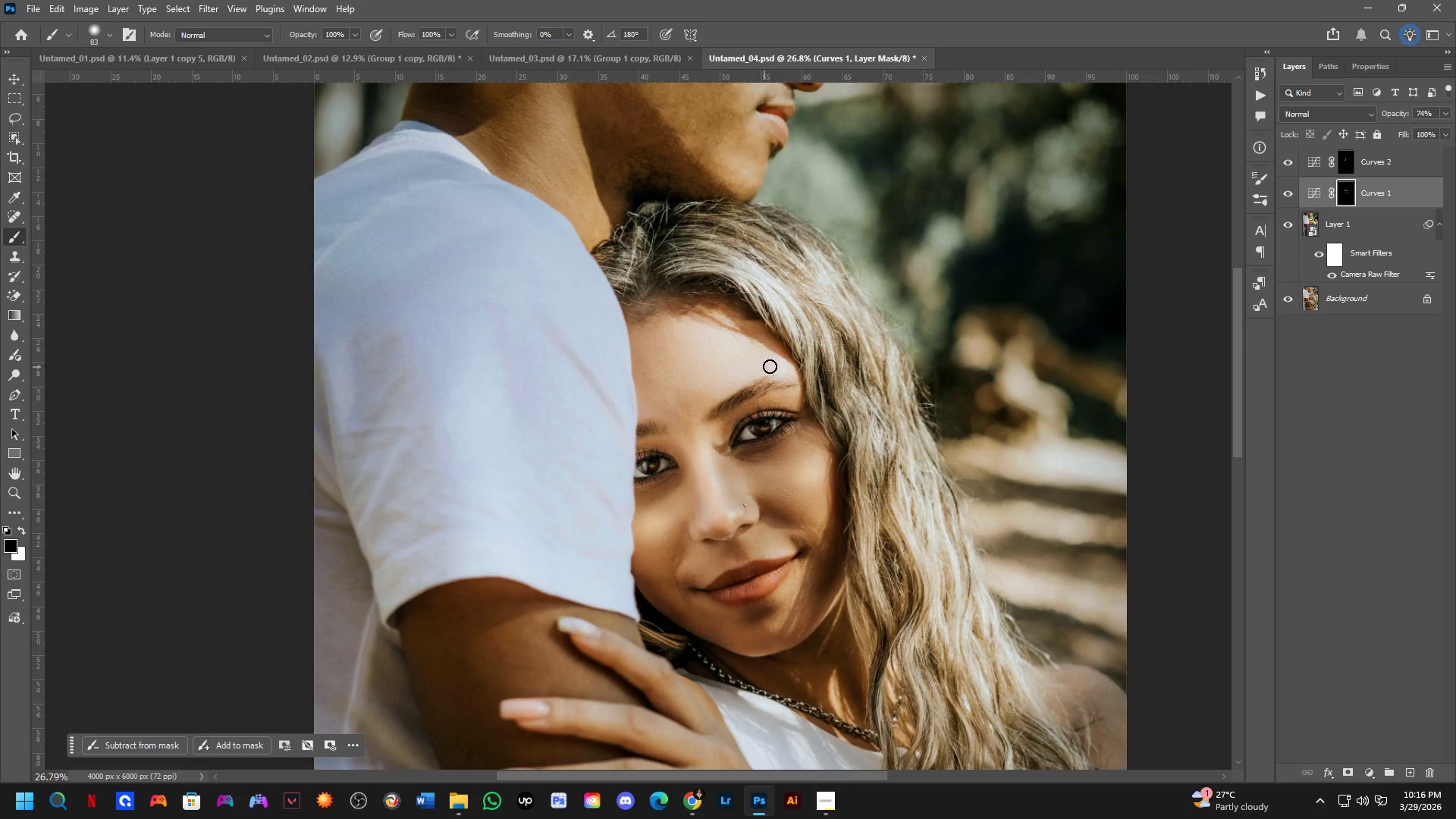 
left_click_drag(start_coordinate=[795, 361], to_coordinate=[798, 328])
 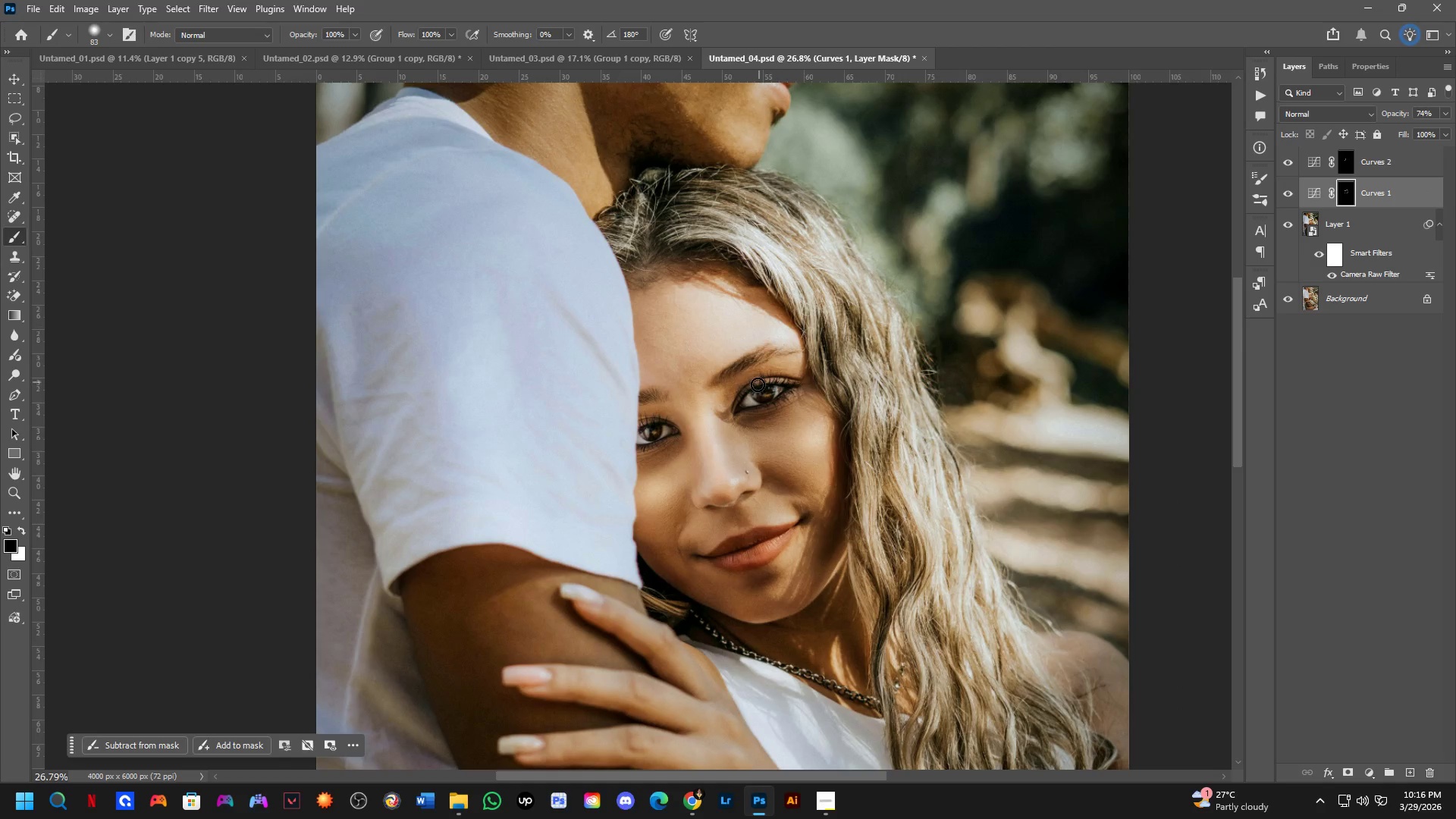 
scroll: coordinate [739, 439], scroll_direction: up, amount: 7.0
 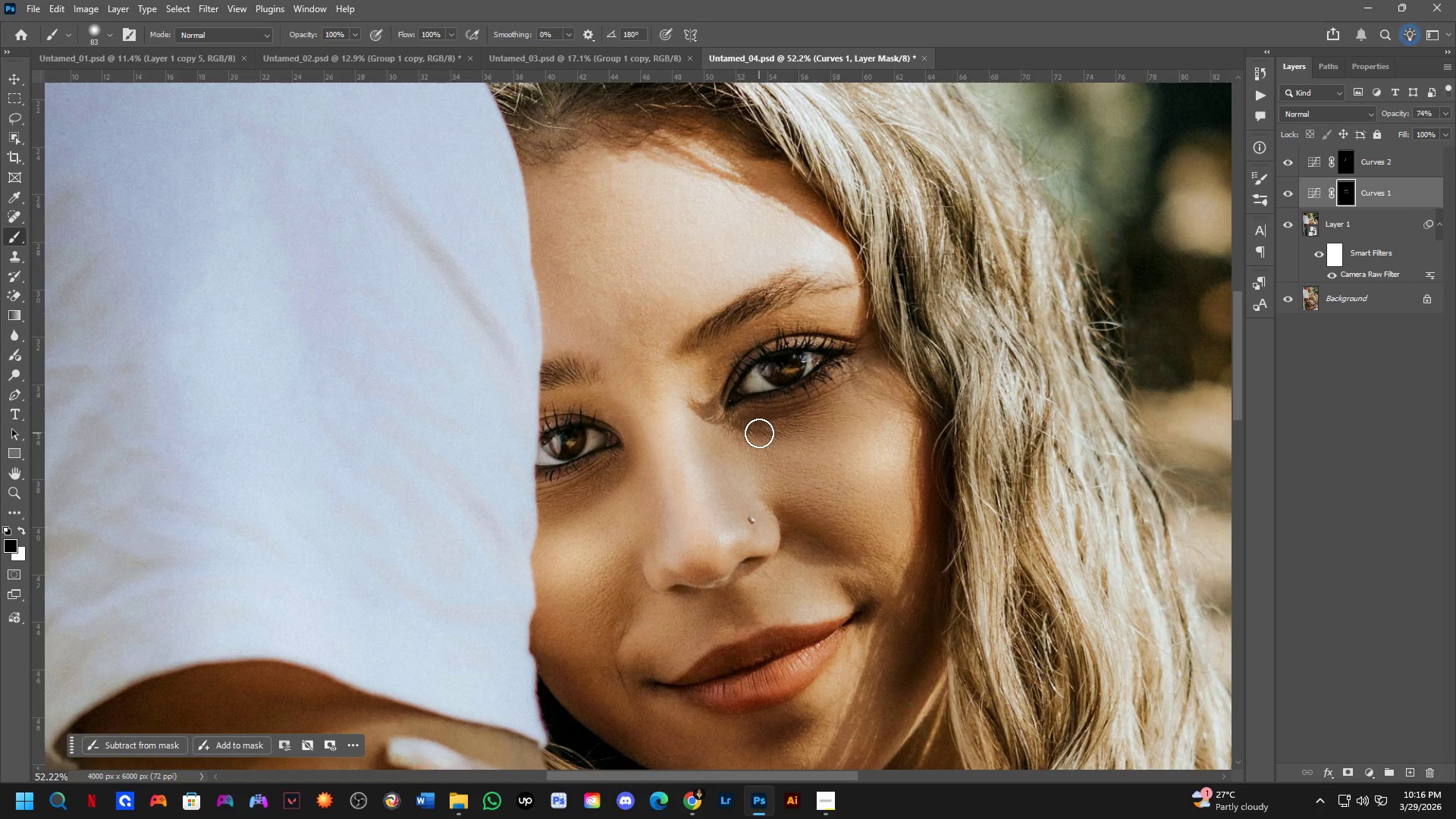 
wait(7.21)
 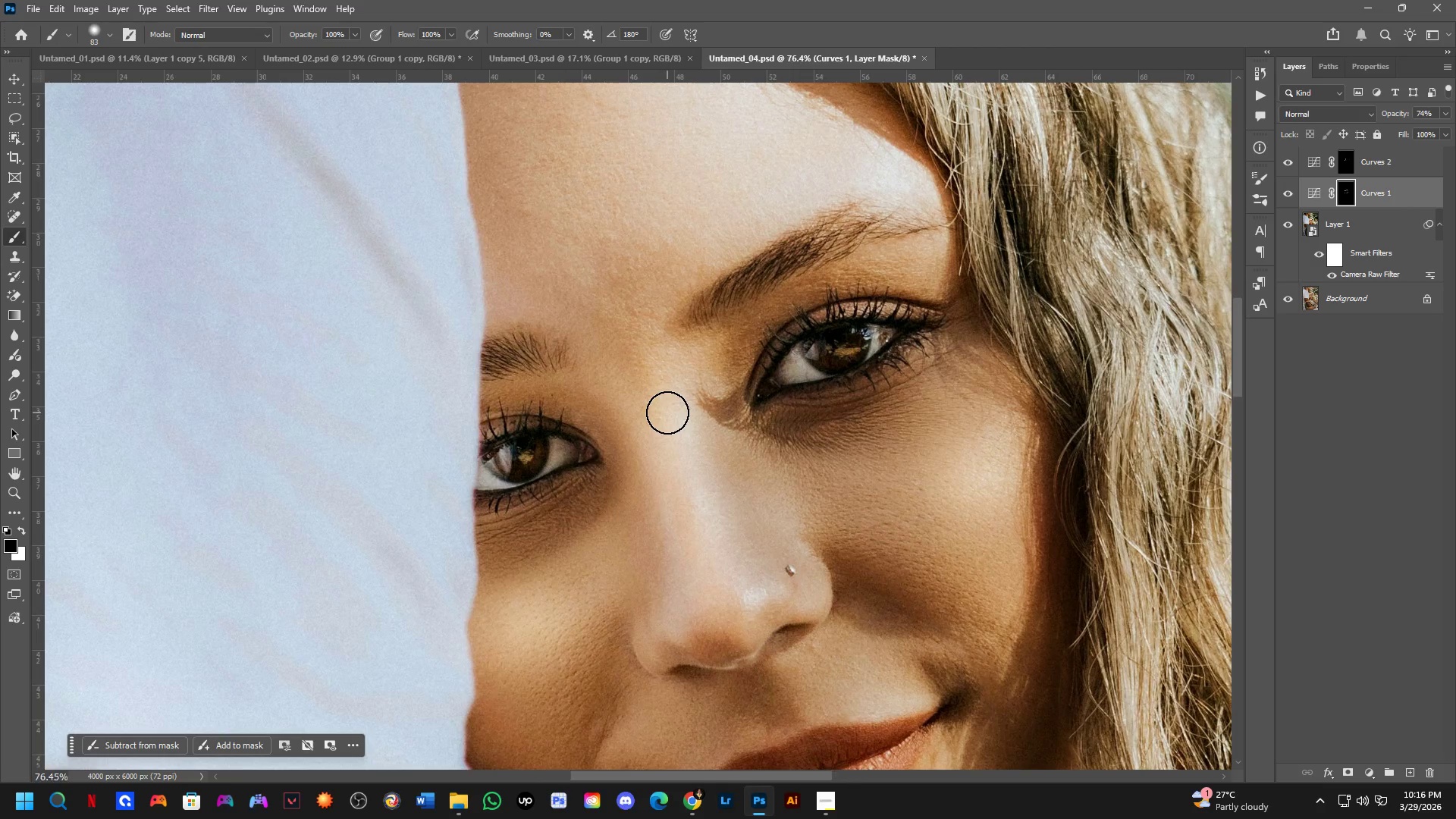 
hold_key(key=Space, duration=0.48)
 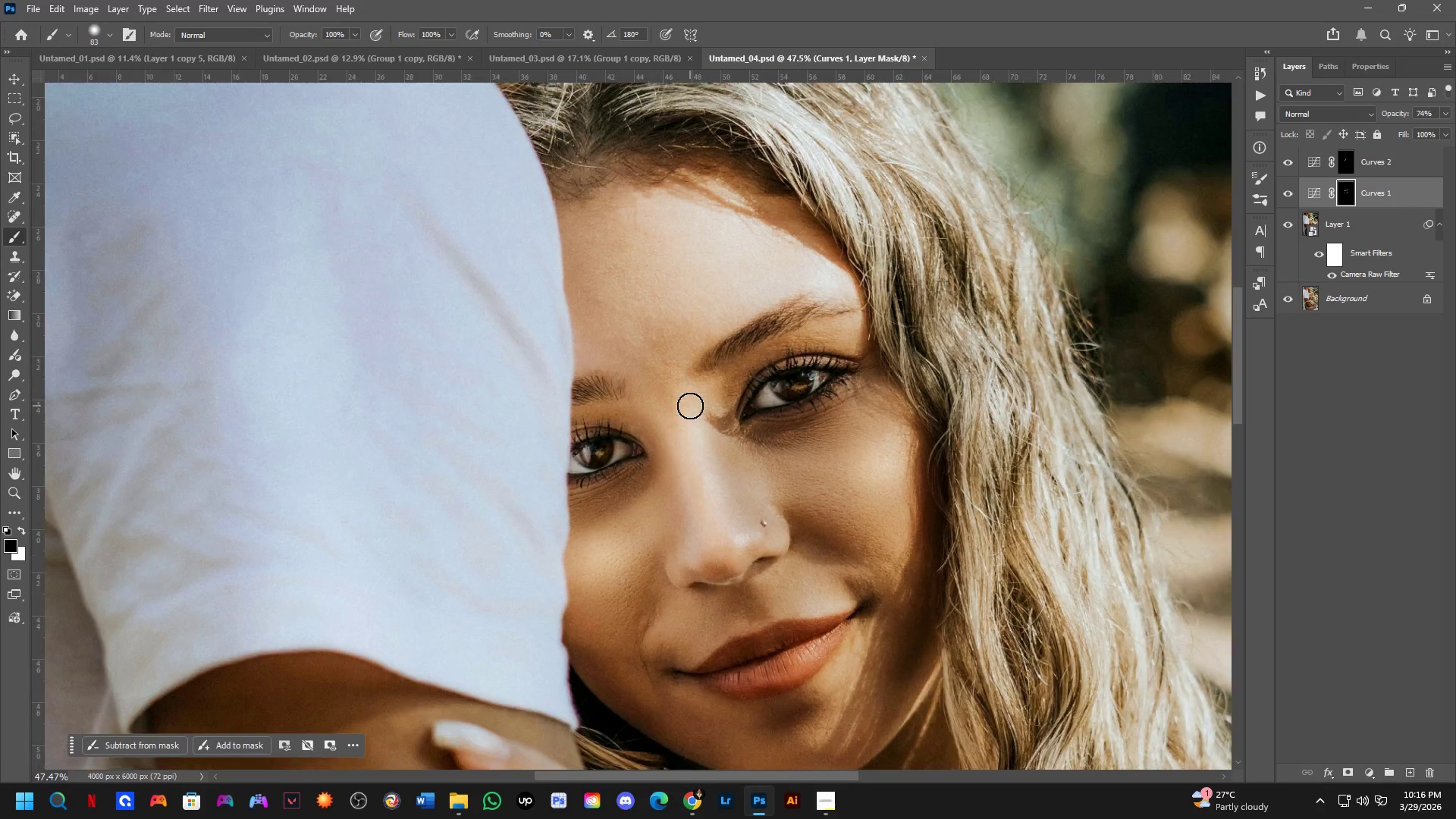 
scroll: coordinate [667, 413], scroll_direction: up, amount: 4.0
 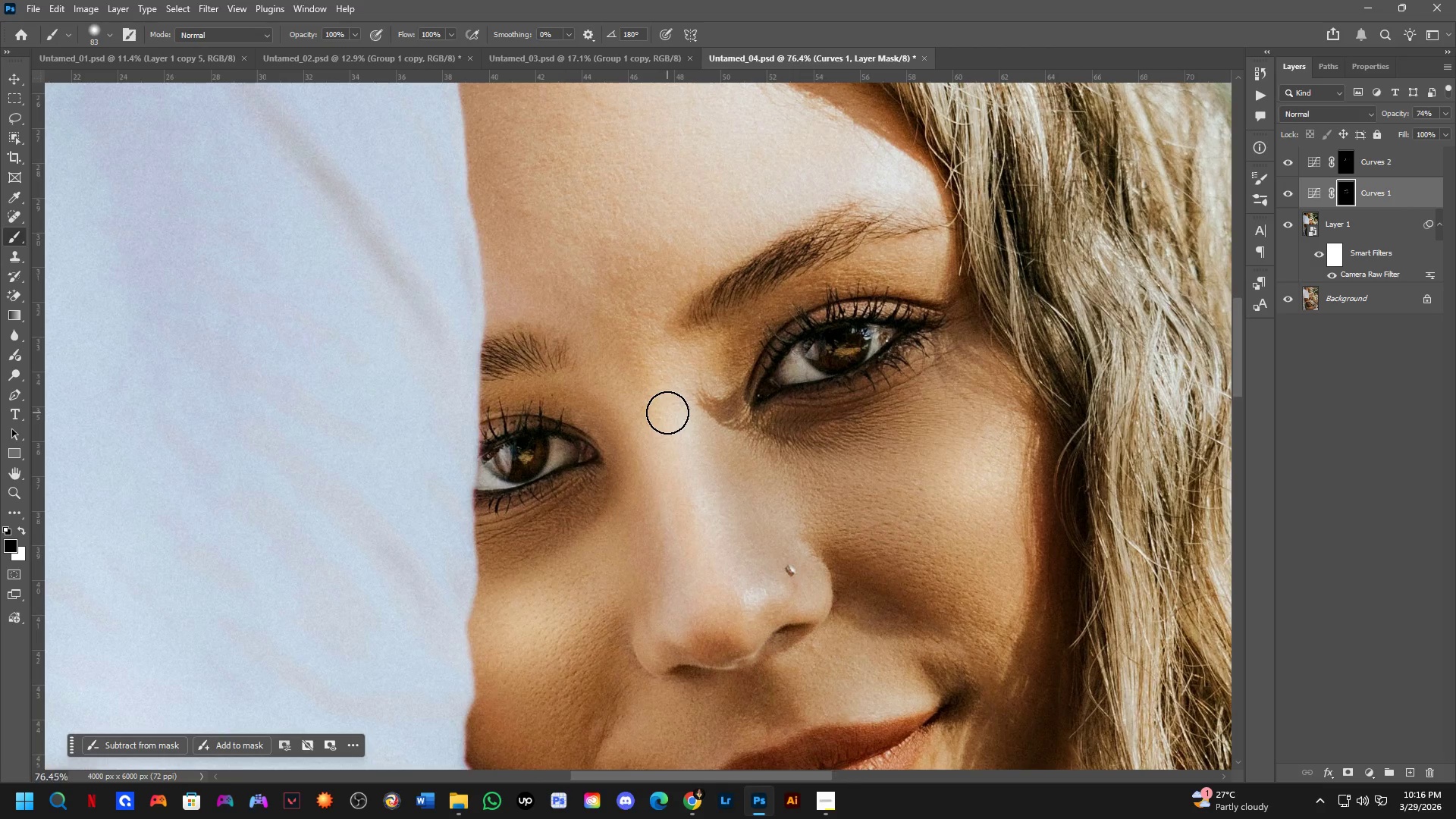 
left_click_drag(start_coordinate=[673, 389], to_coordinate=[692, 414])
 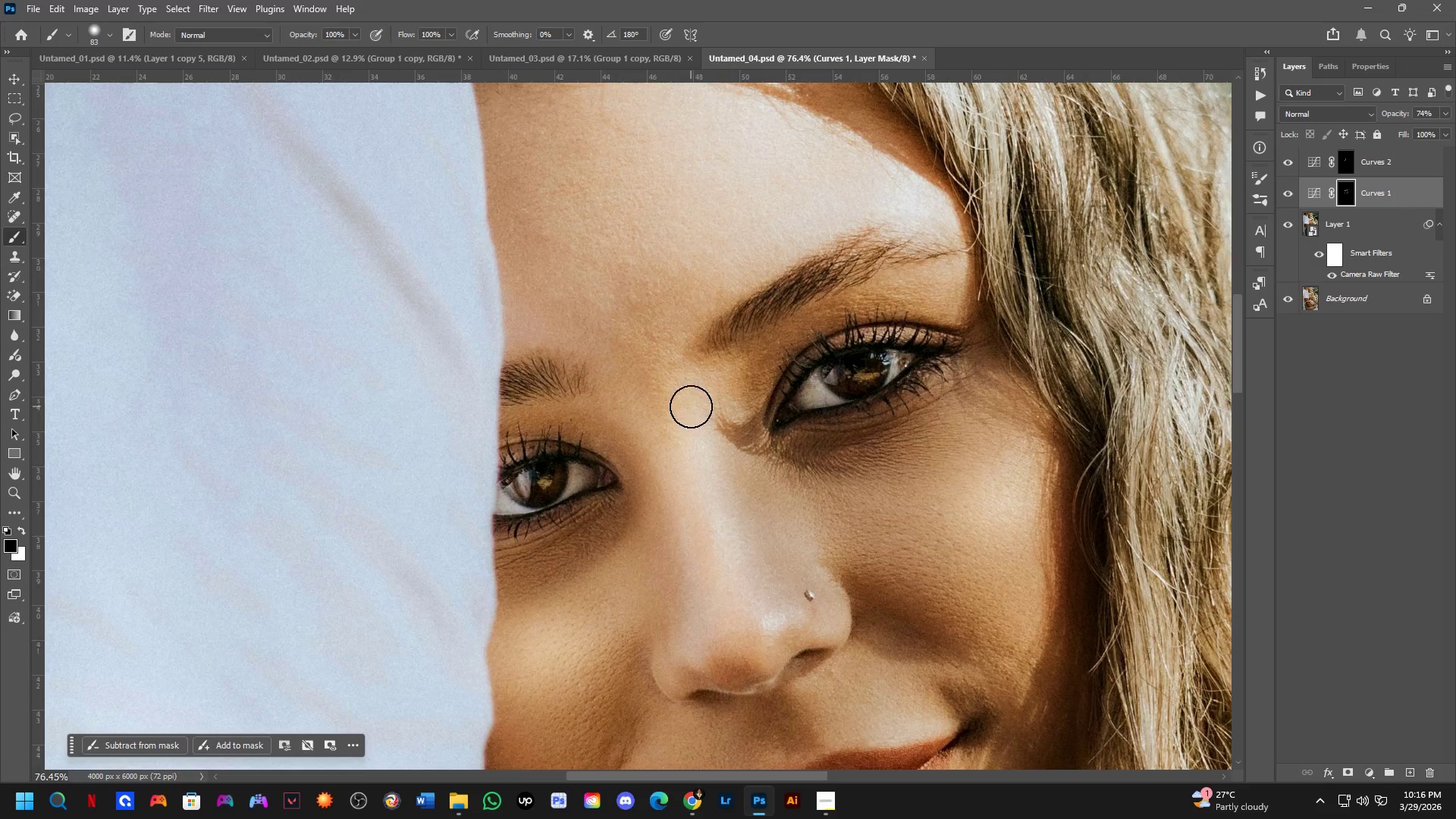 
hold_key(key=Space, duration=0.47)
 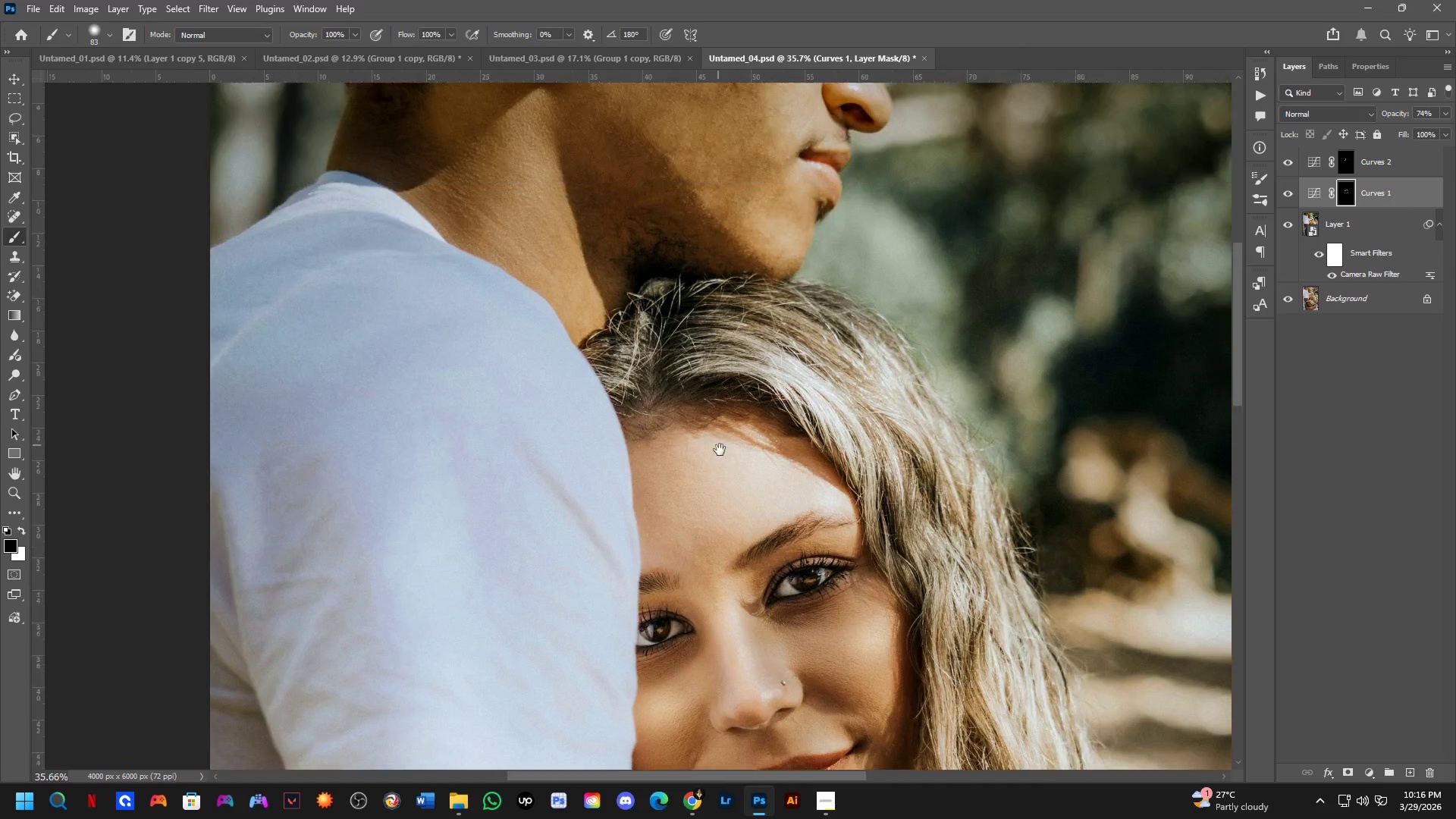 
left_click_drag(start_coordinate=[699, 397], to_coordinate=[714, 460])
 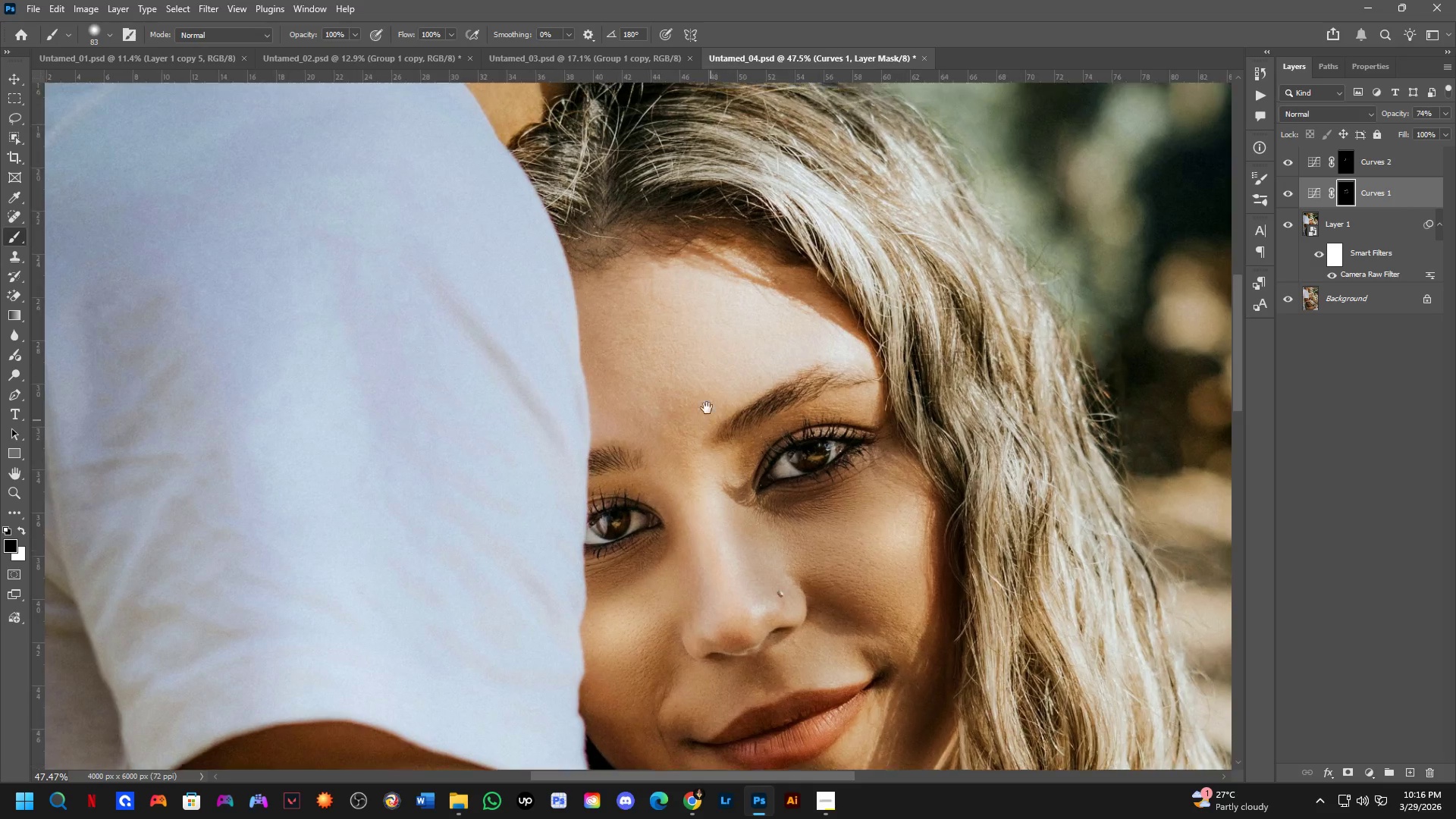 
scroll: coordinate [690, 406], scroll_direction: down, amount: 5.0
 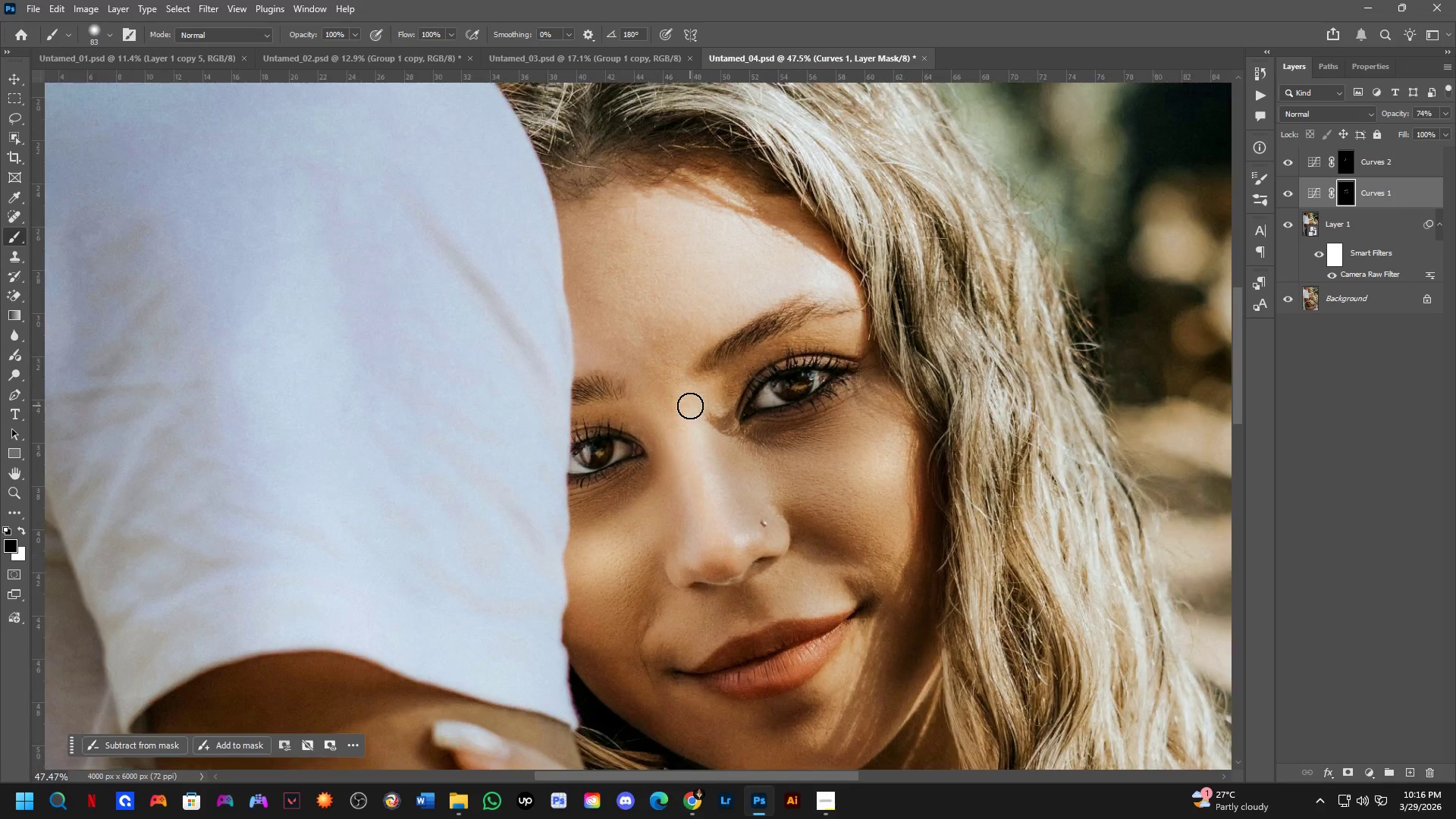 
hold_key(key=Space, duration=0.47)
 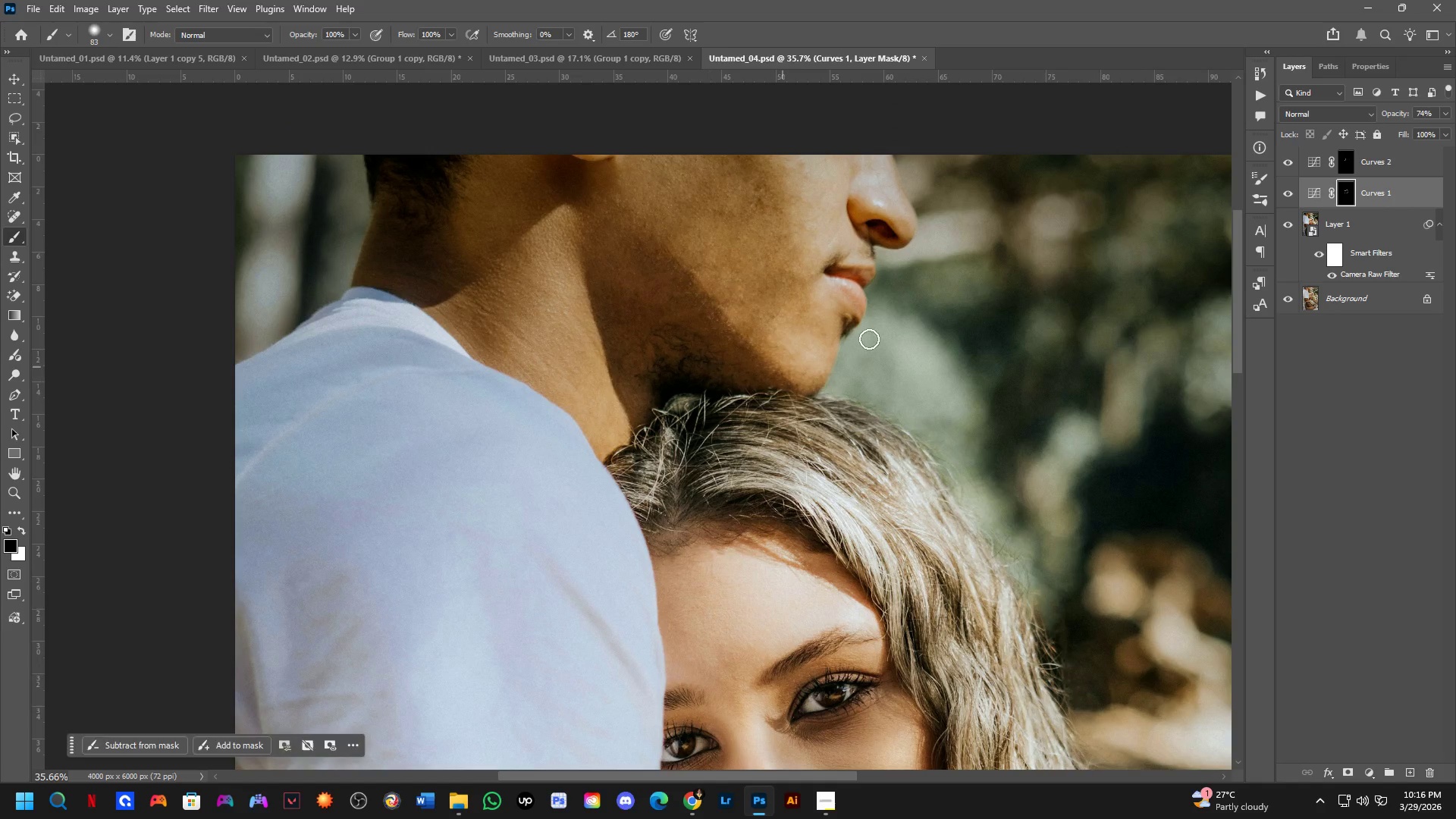 
left_click_drag(start_coordinate=[694, 302], to_coordinate=[720, 452])
 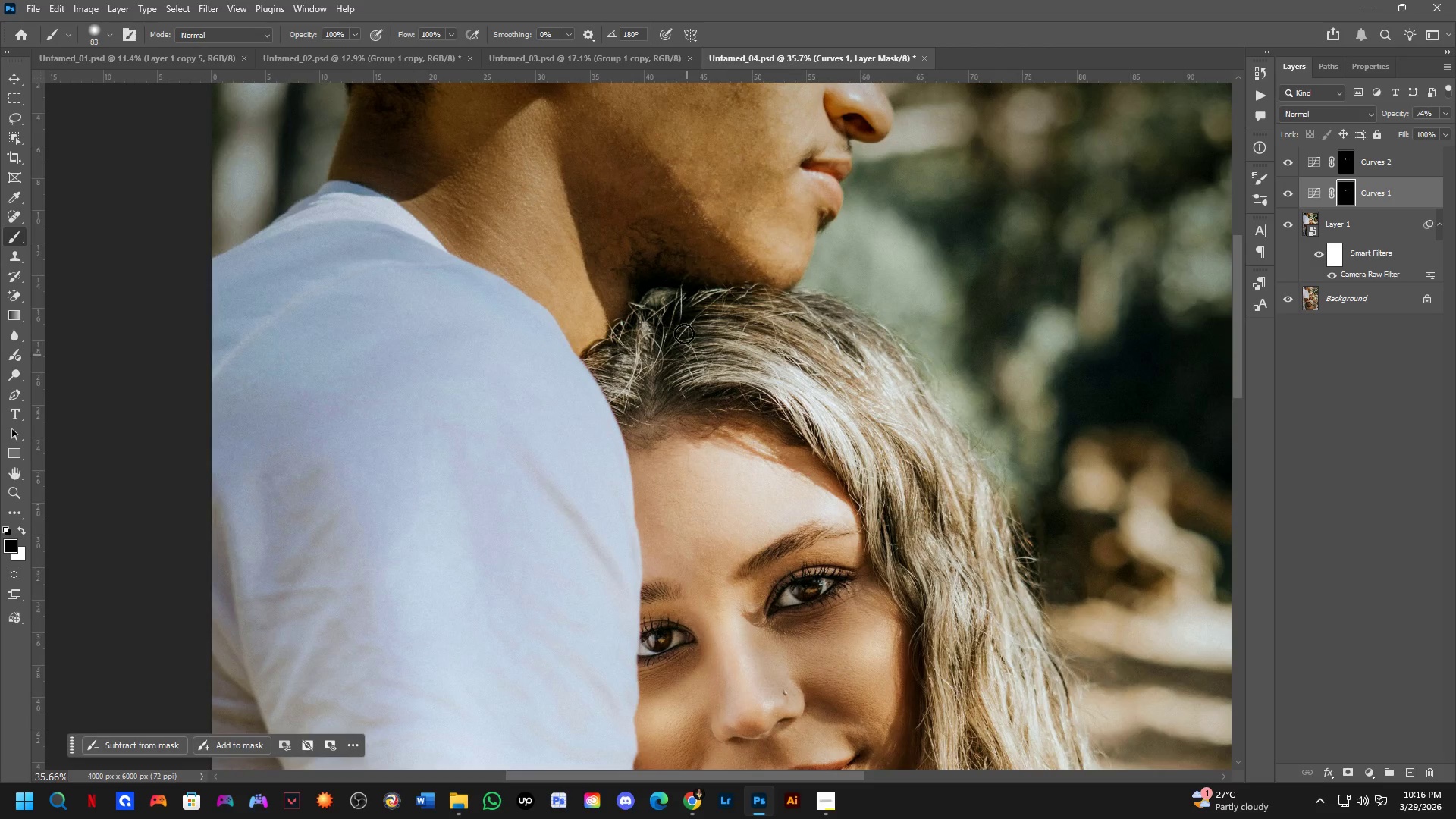 
scroll: coordinate [690, 371], scroll_direction: down, amount: 3.0
 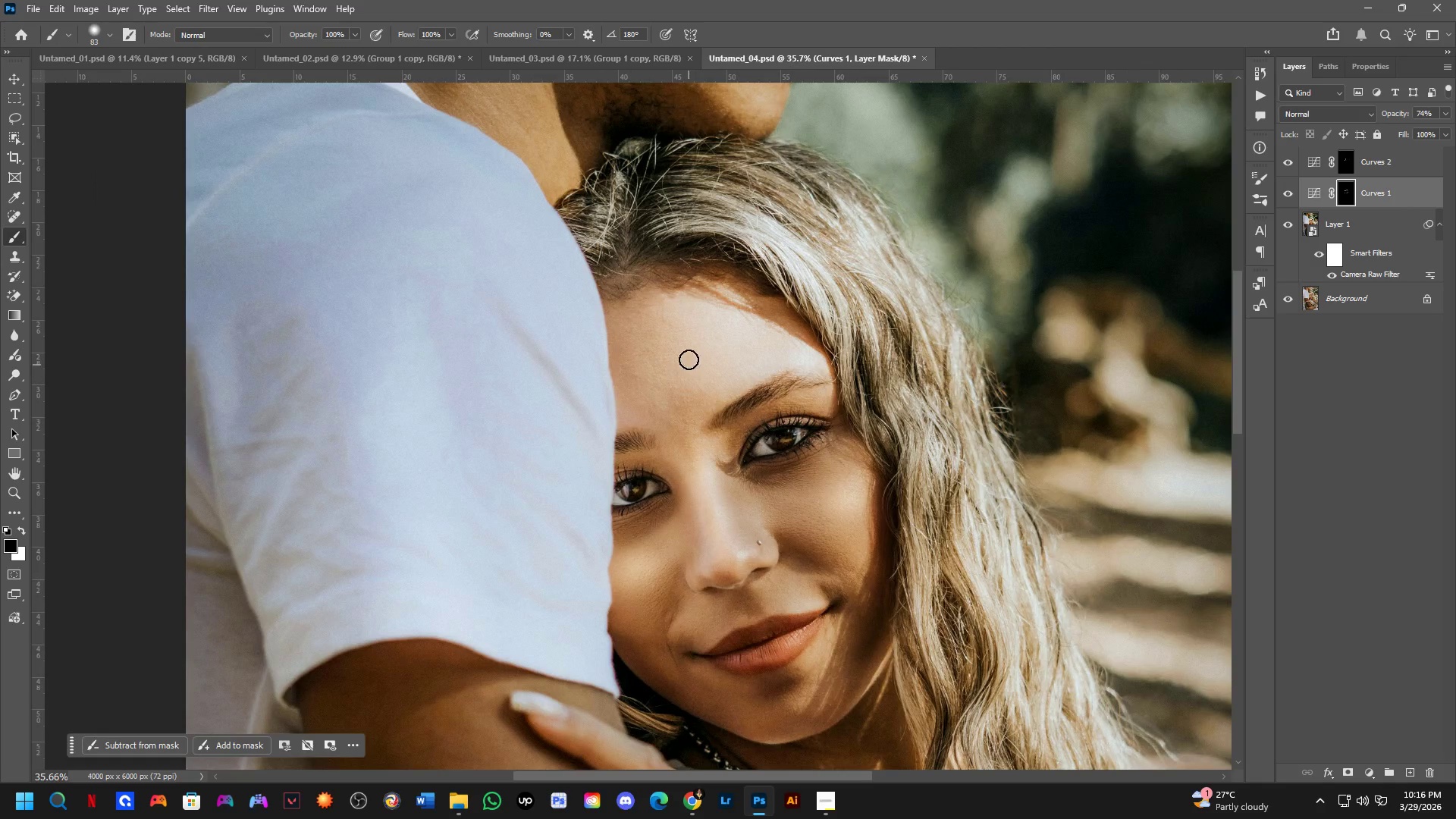 
hold_key(key=Space, duration=0.44)
 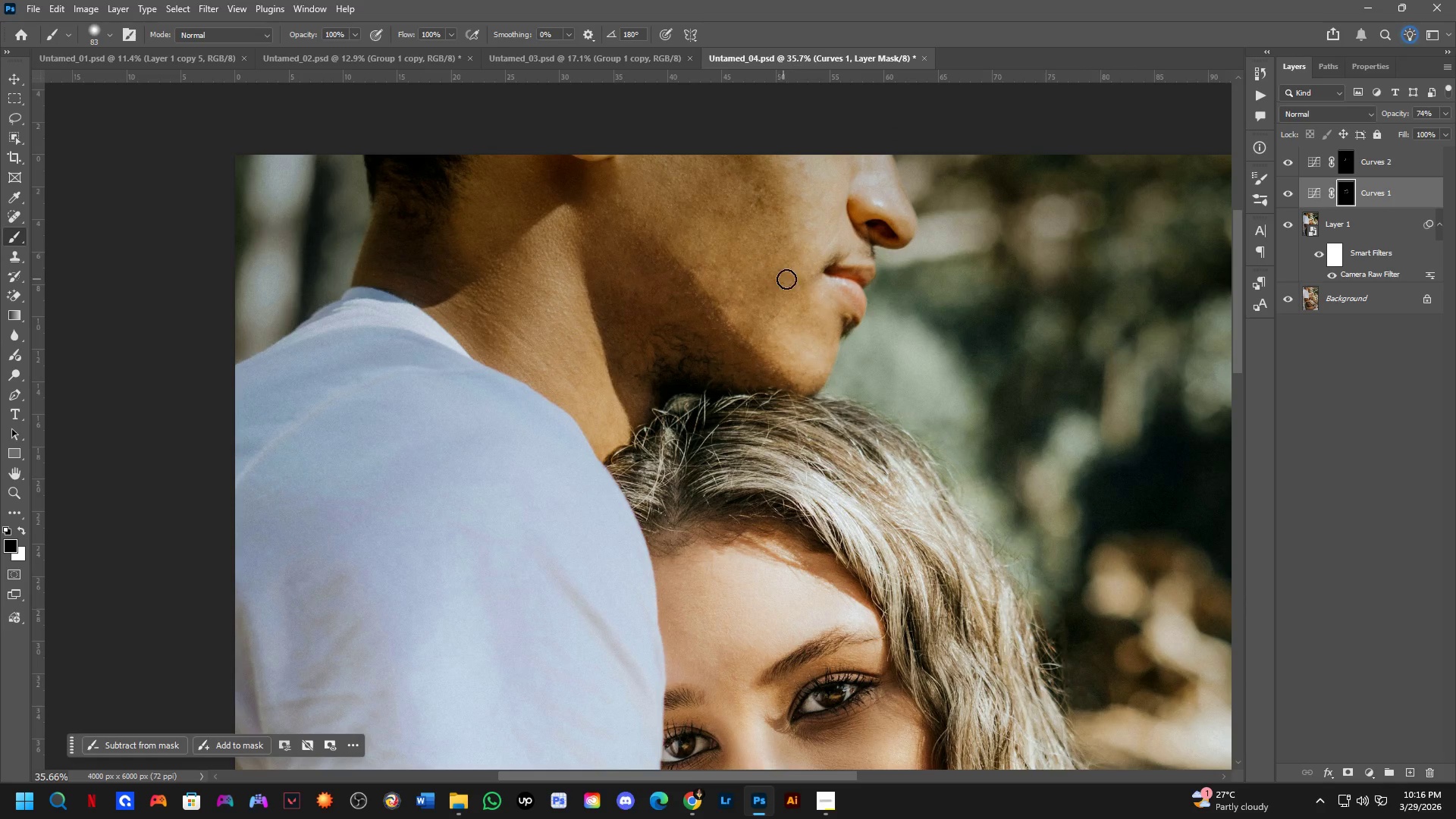 
left_click_drag(start_coordinate=[686, 274], to_coordinate=[710, 380])
 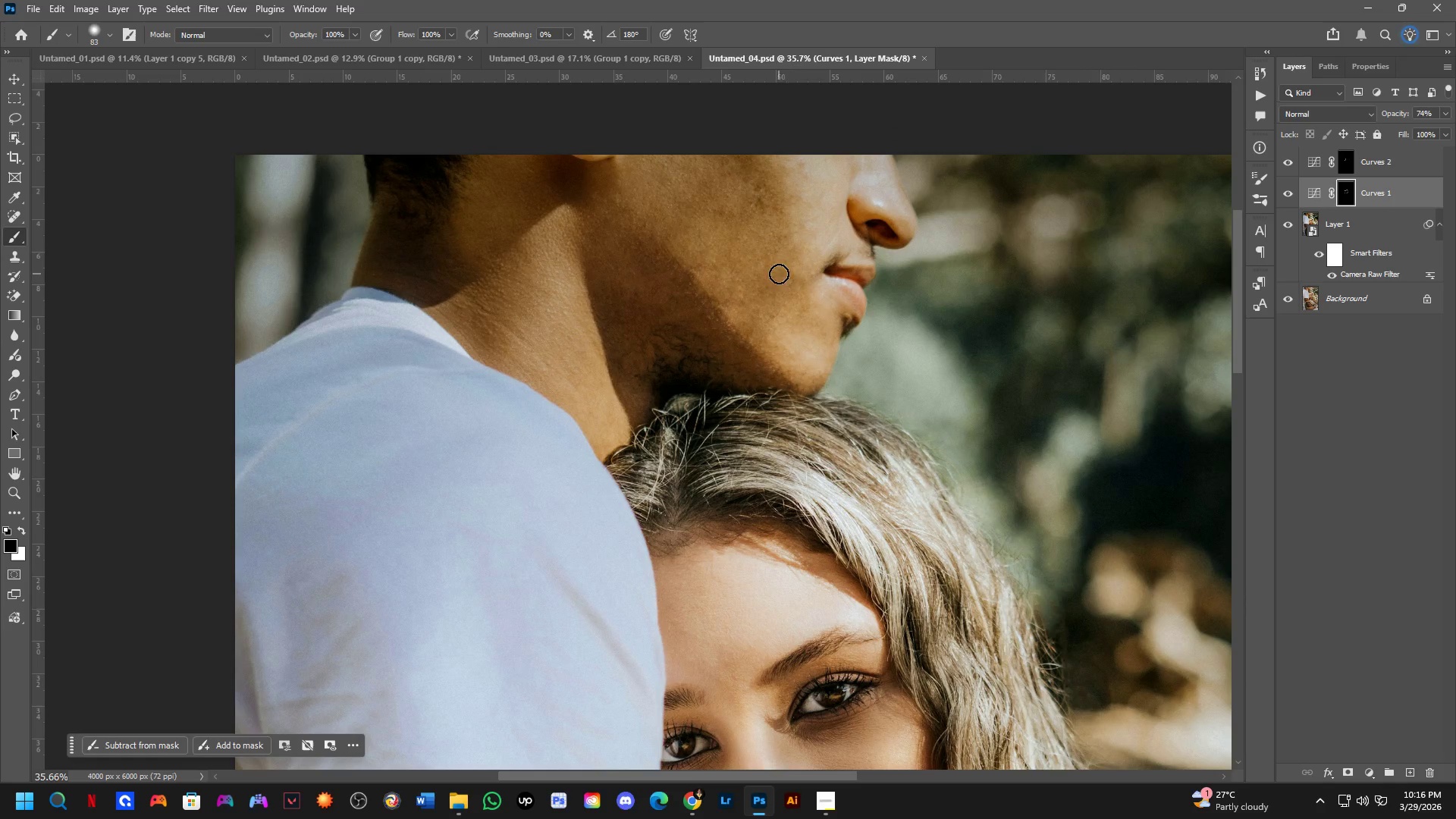 
type(bn)
 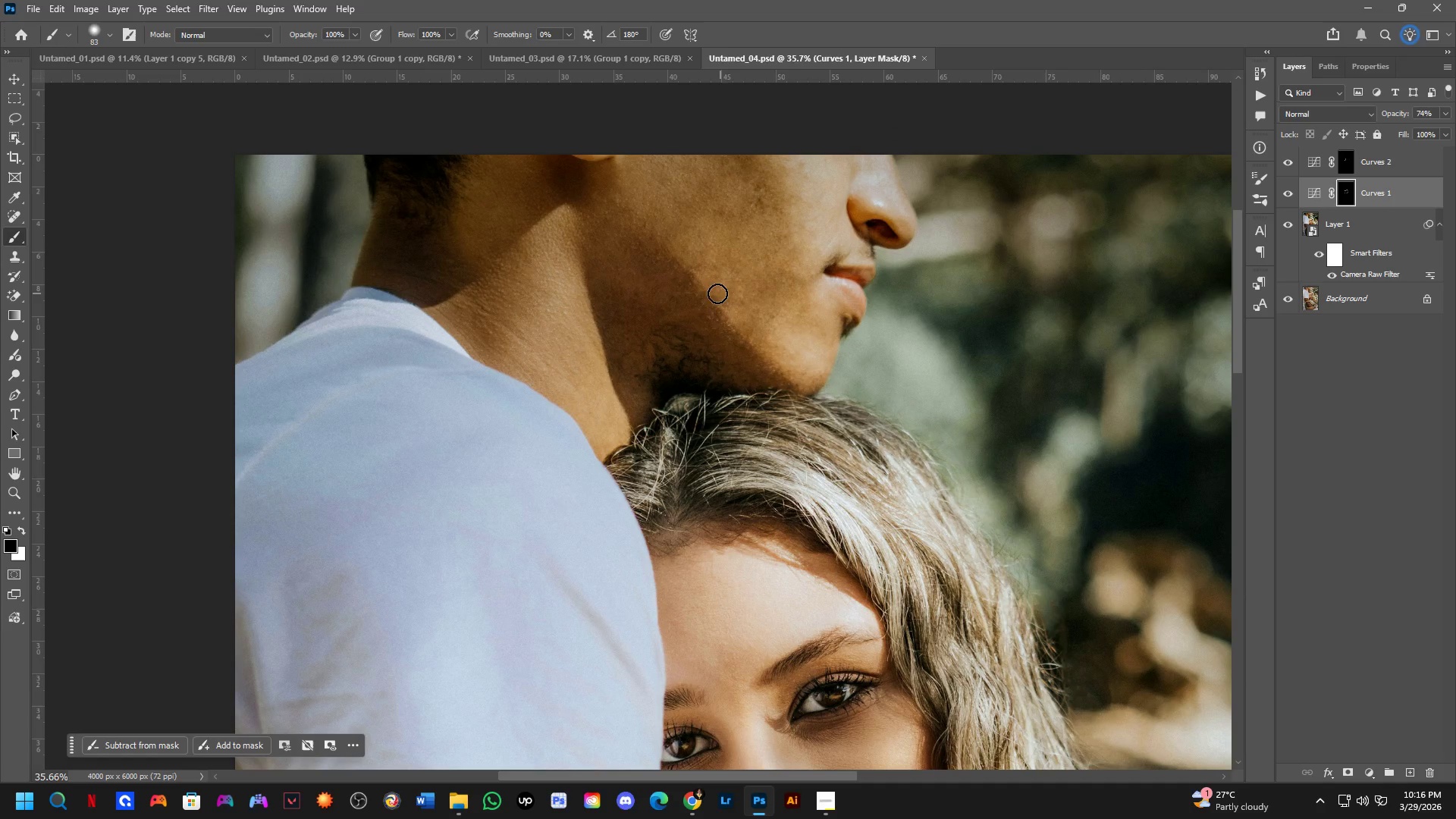 
hold_key(key=Space, duration=0.47)
 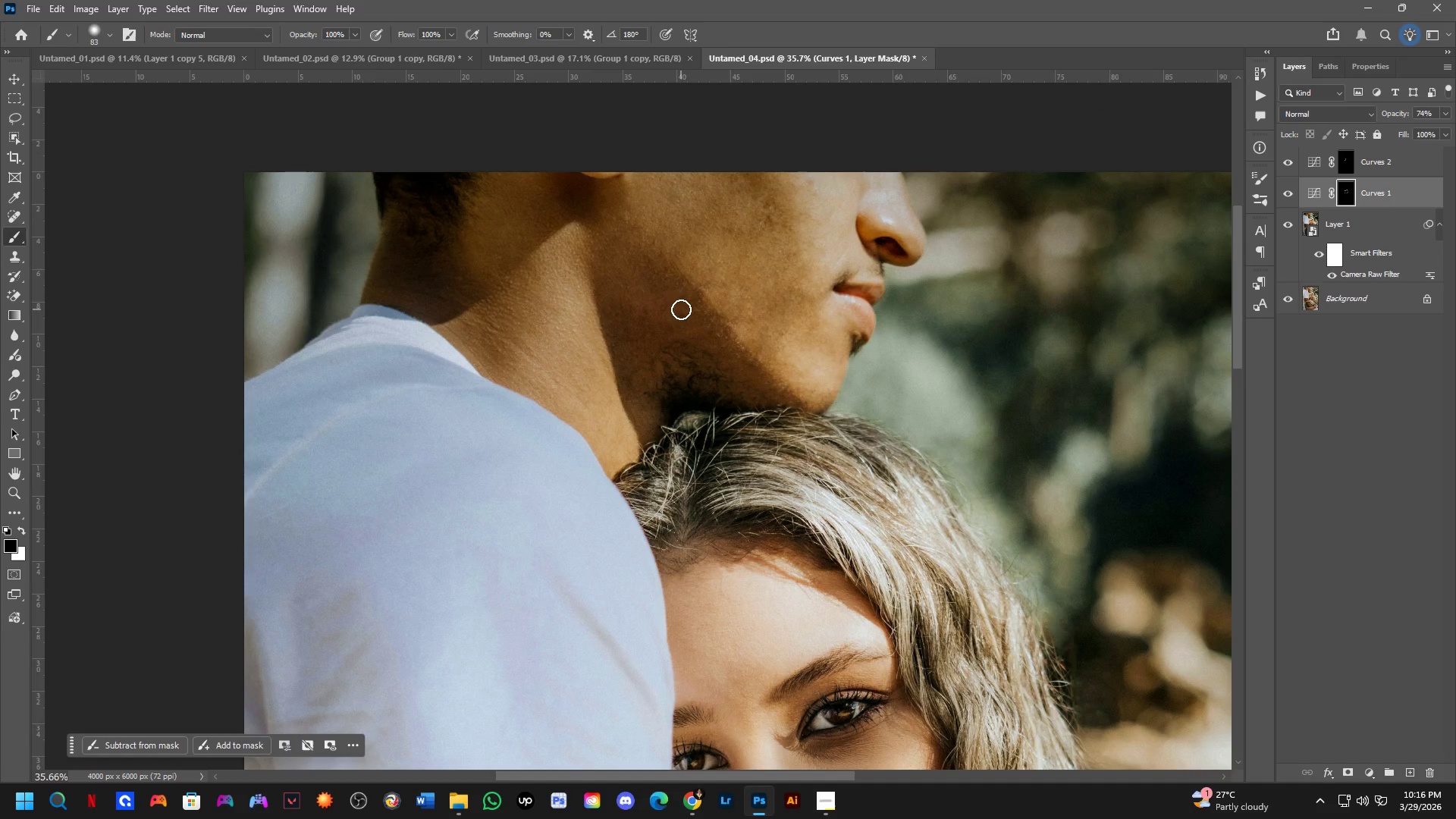 
left_click_drag(start_coordinate=[672, 292], to_coordinate=[681, 309])
 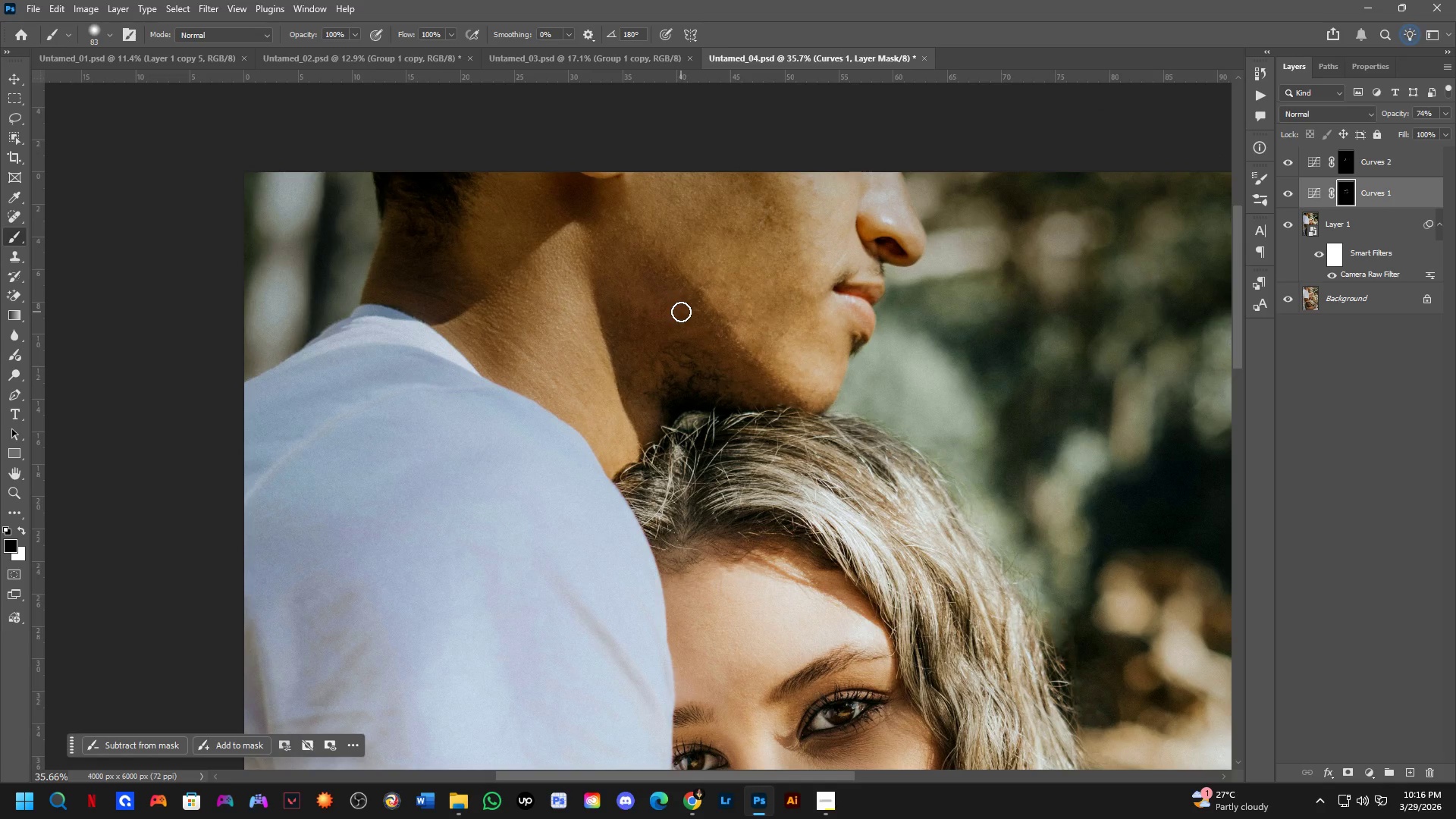 
hold_key(key=Space, duration=0.5)
 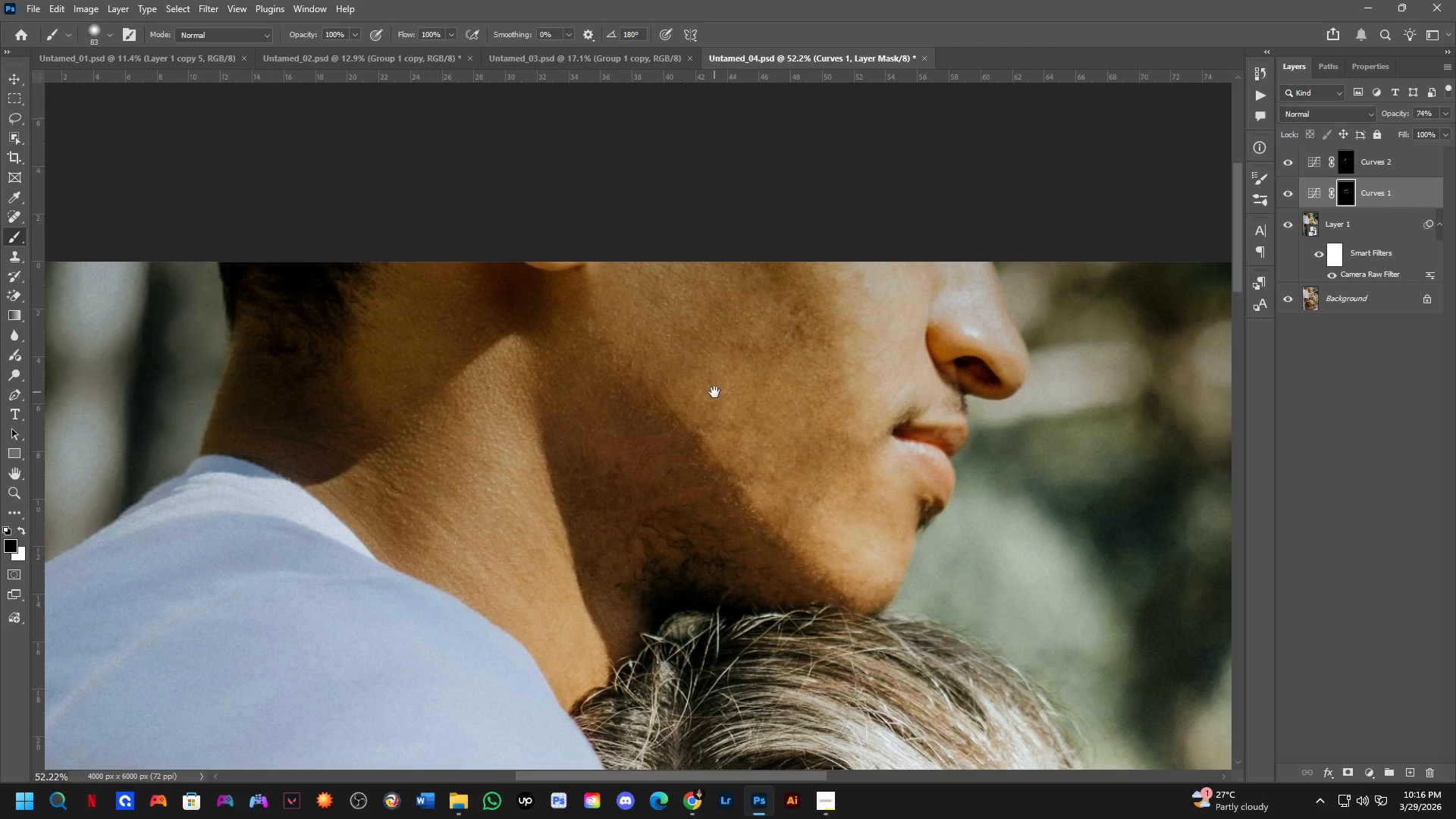 
scroll: coordinate [571, 410], scroll_direction: up, amount: 1.0
 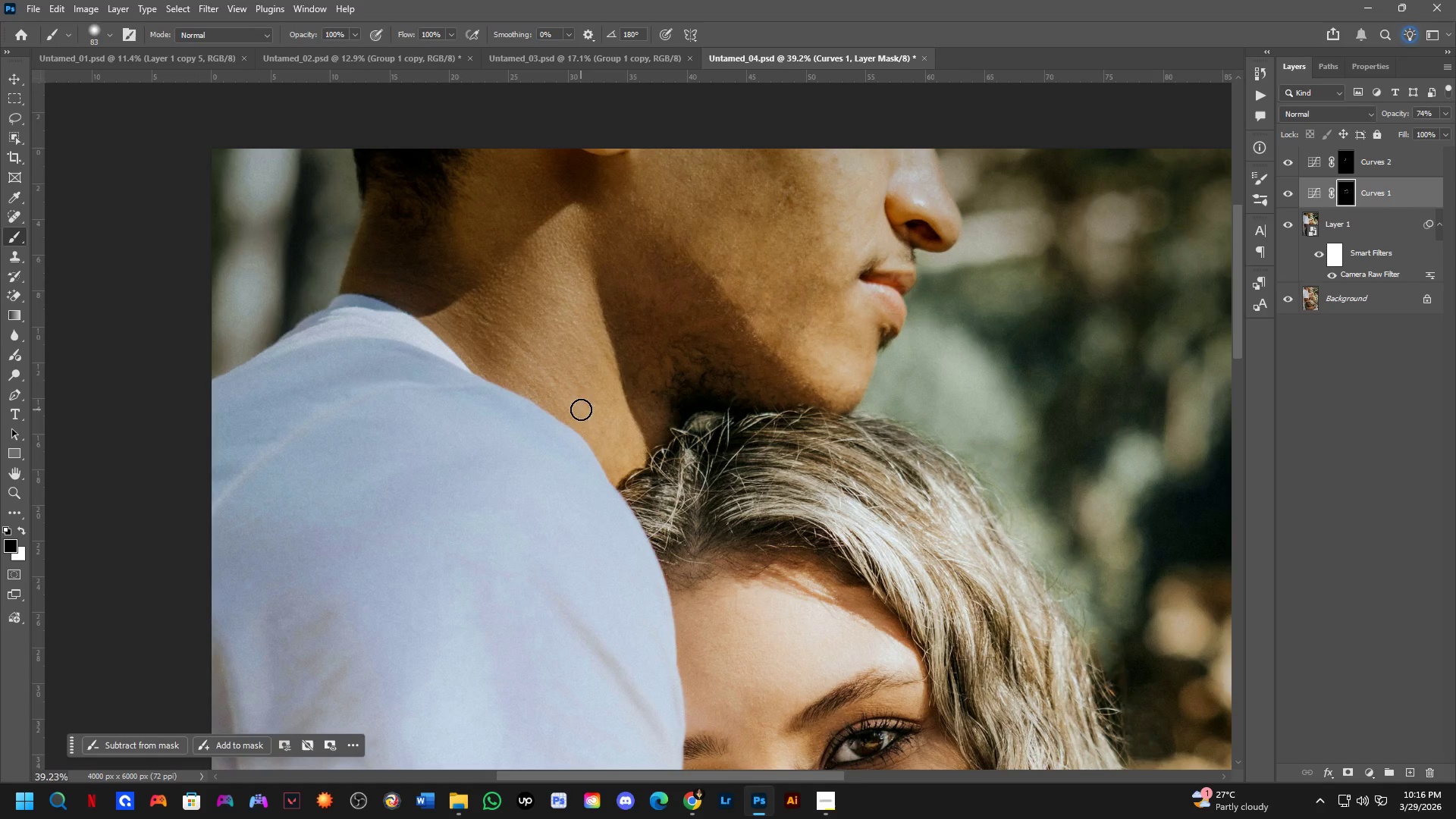 
left_click_drag(start_coordinate=[699, 263], to_coordinate=[687, 417])
 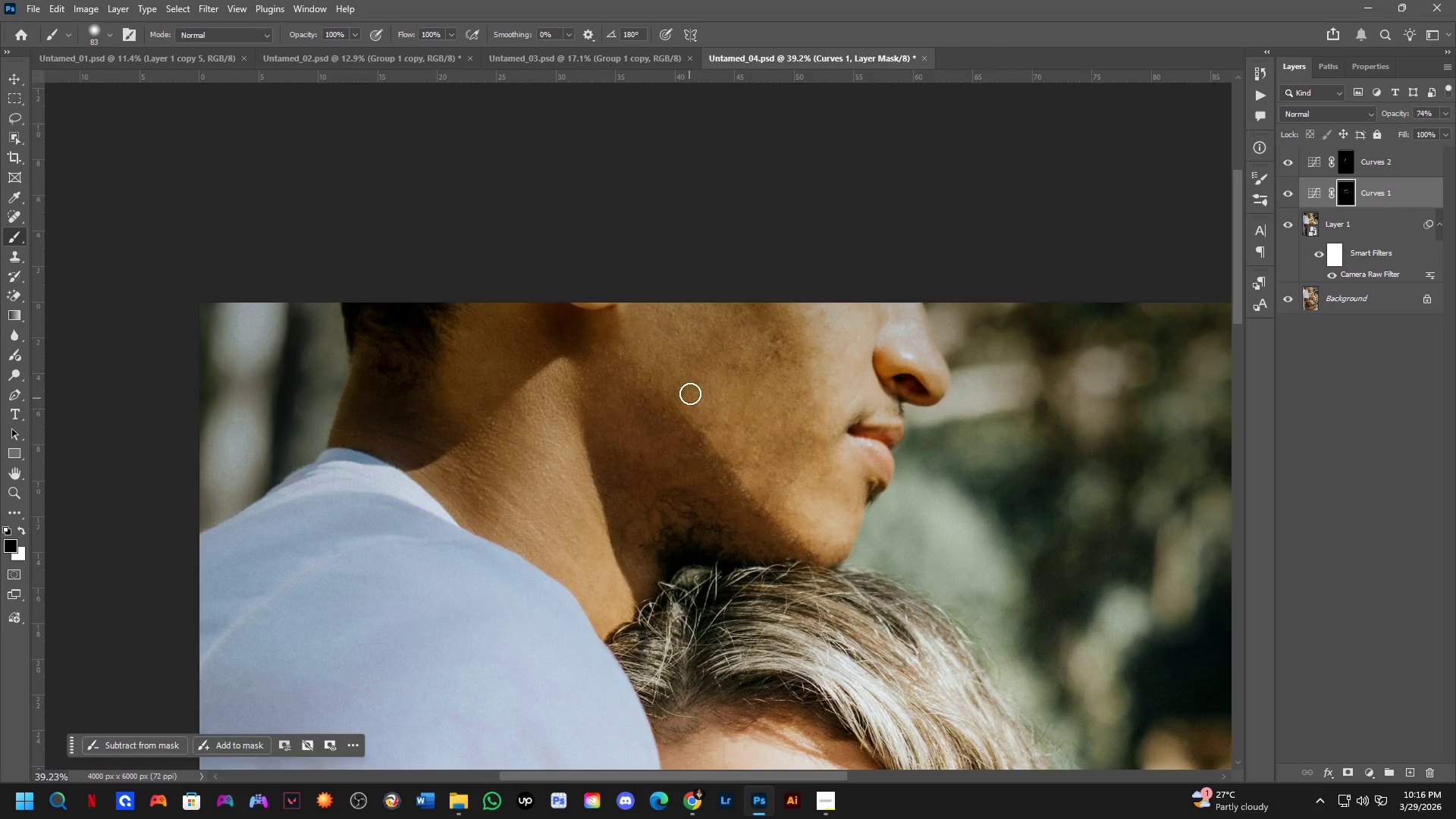 
hold_key(key=Space, duration=0.48)
 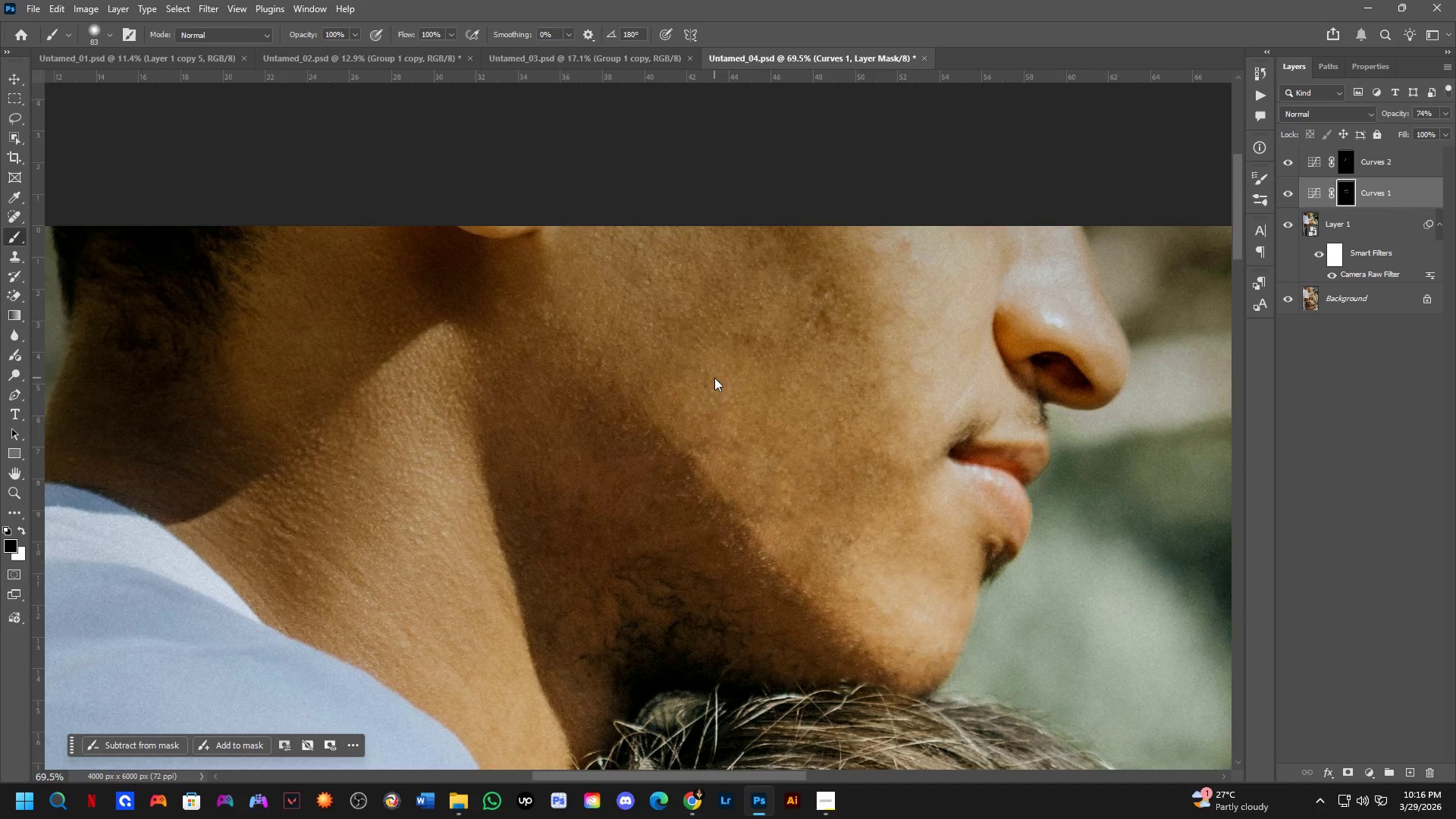 
left_click_drag(start_coordinate=[720, 406], to_coordinate=[714, 392])
 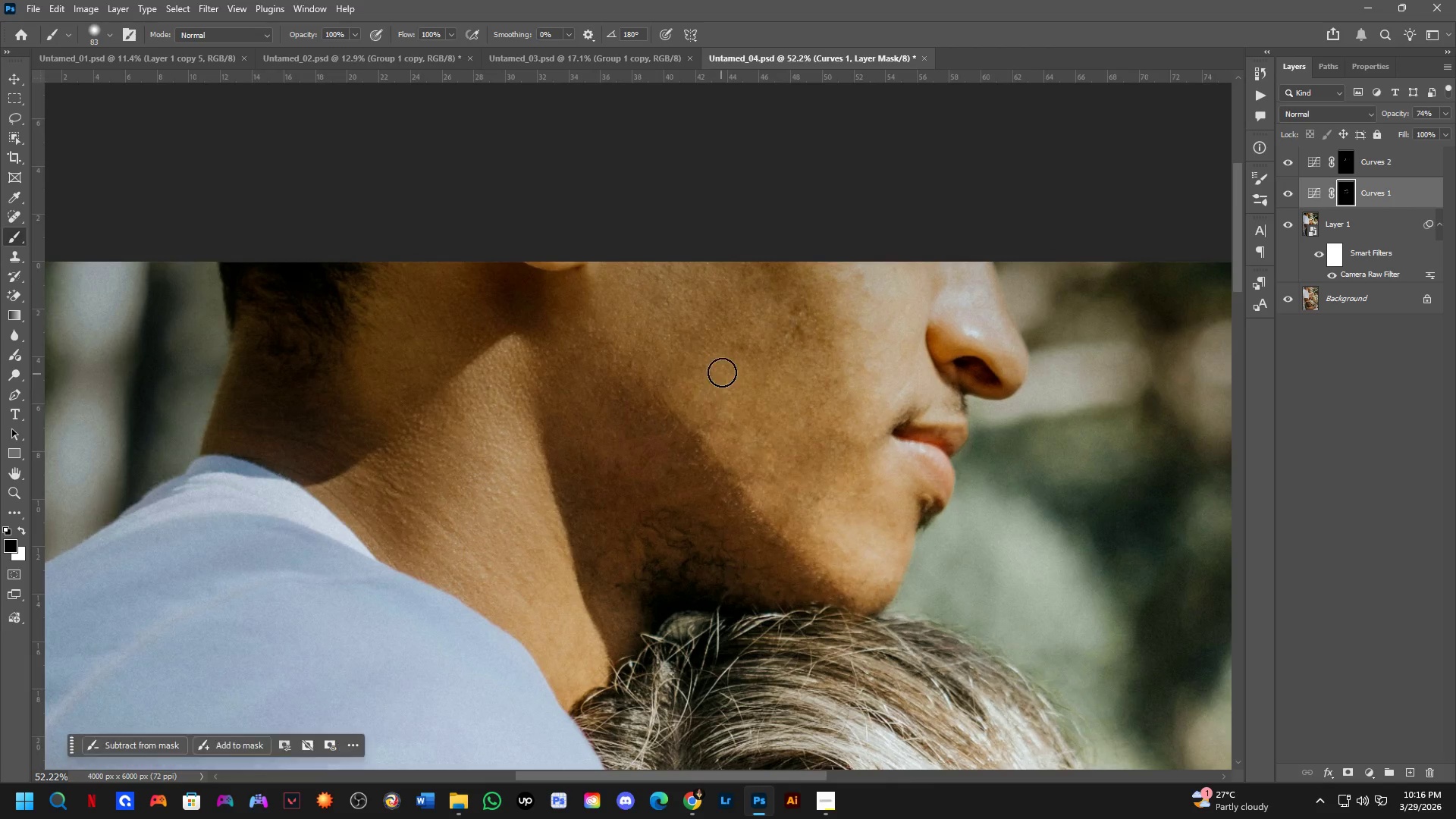 
scroll: coordinate [694, 384], scroll_direction: up, amount: 3.0
 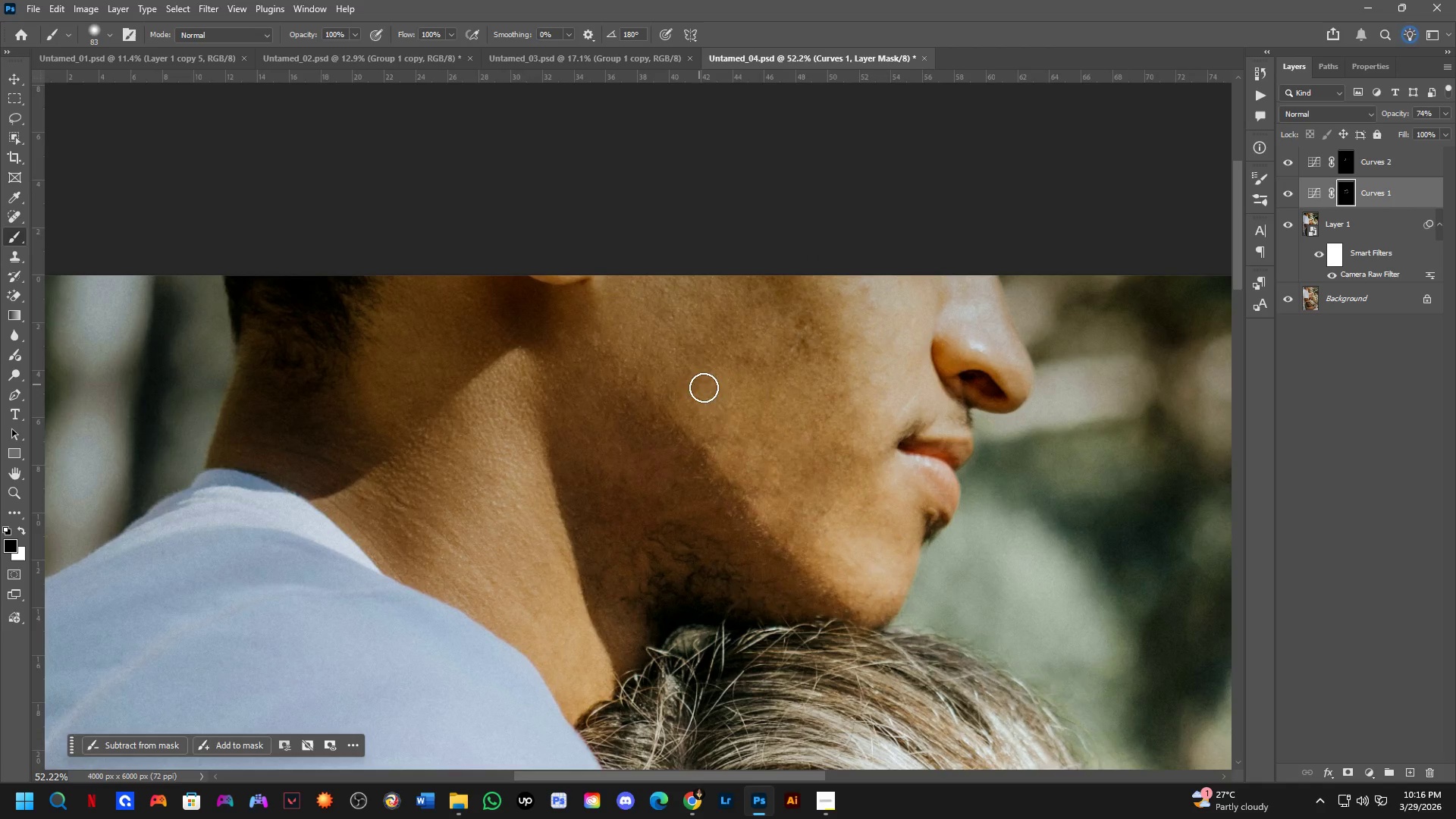 
hold_key(key=AltLeft, duration=0.95)
 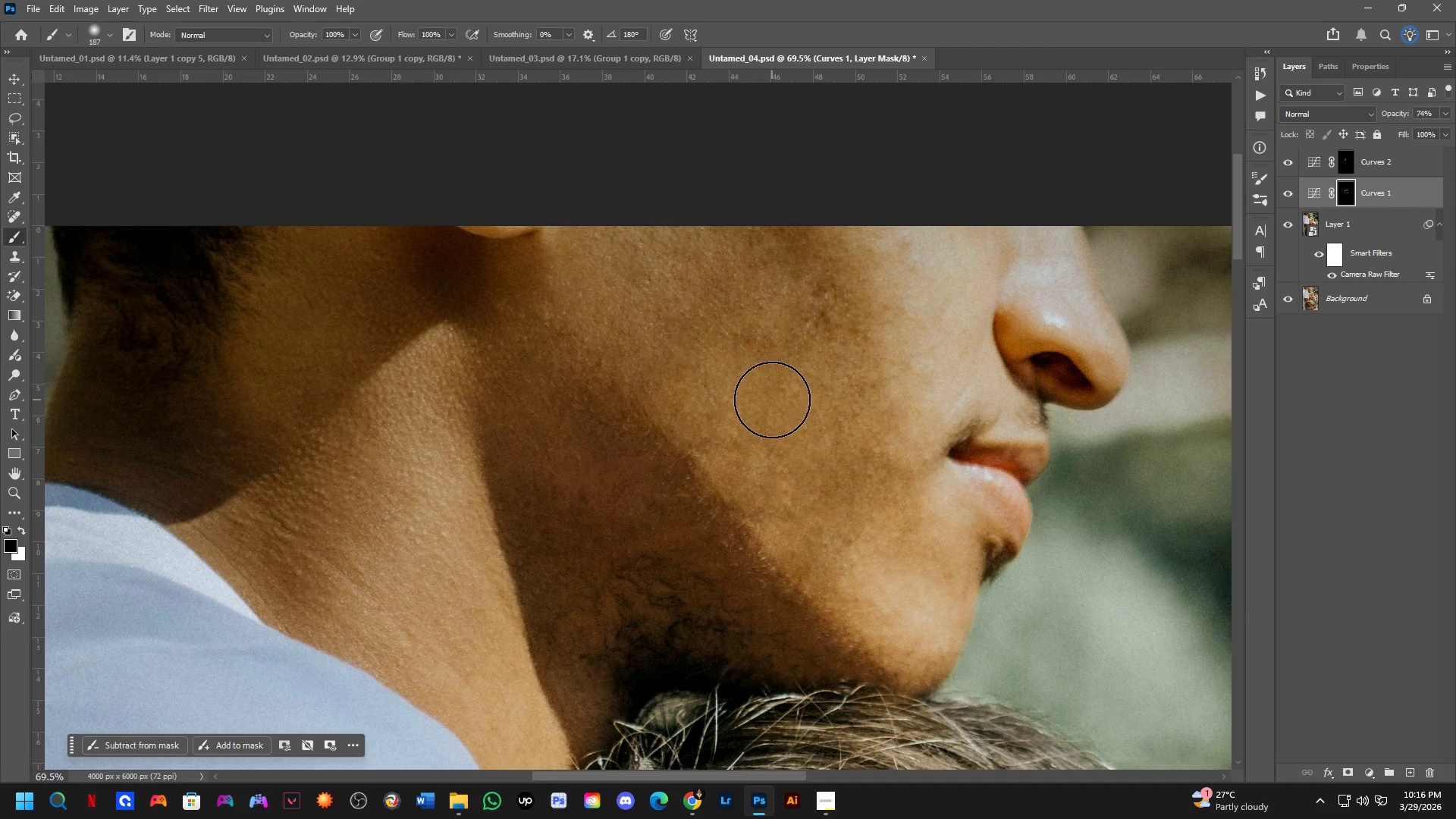 
scroll: coordinate [723, 369], scroll_direction: up, amount: 3.0
 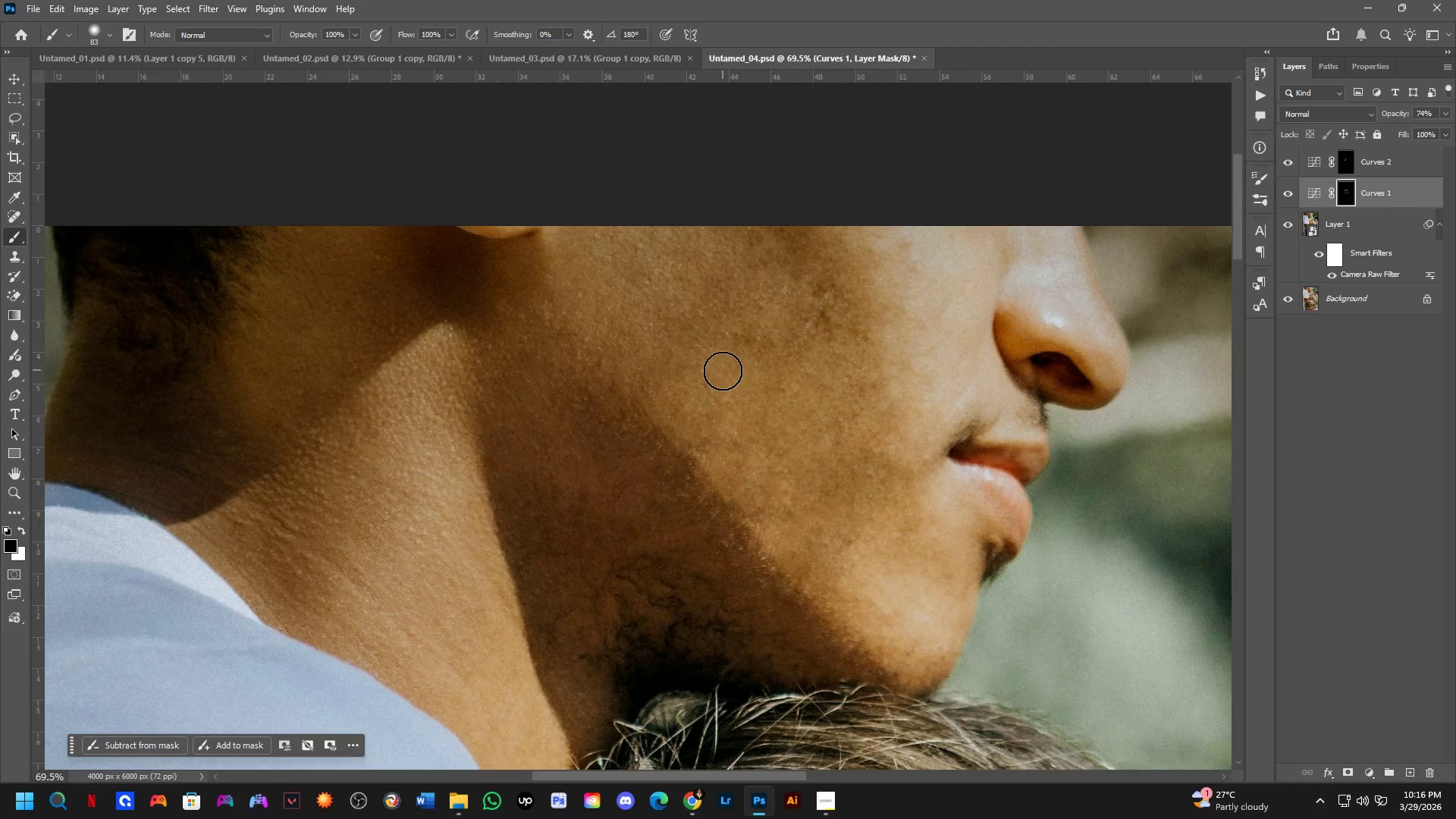 
key(Alt+AltLeft)
 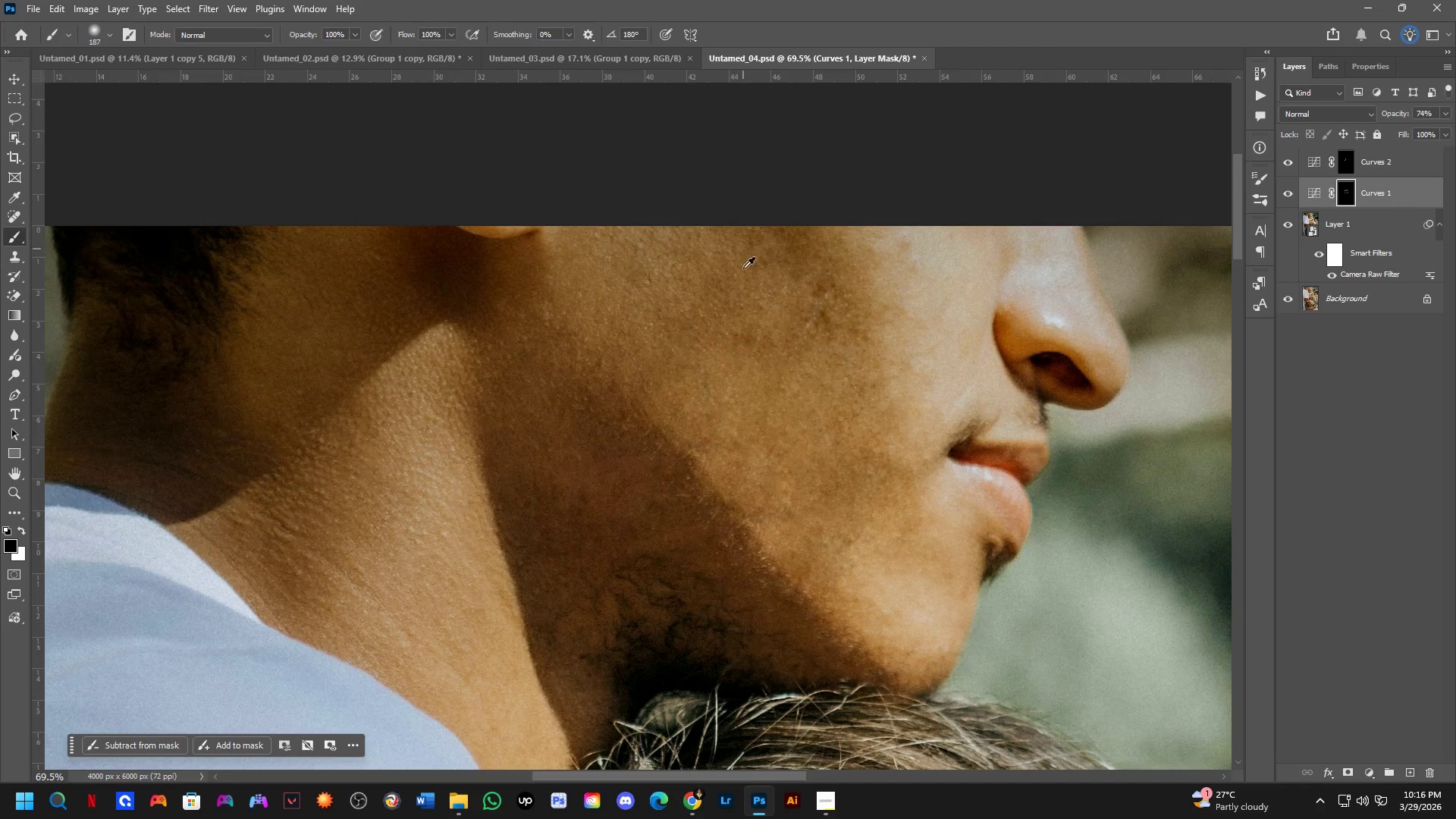 
key(Alt+AltLeft)
 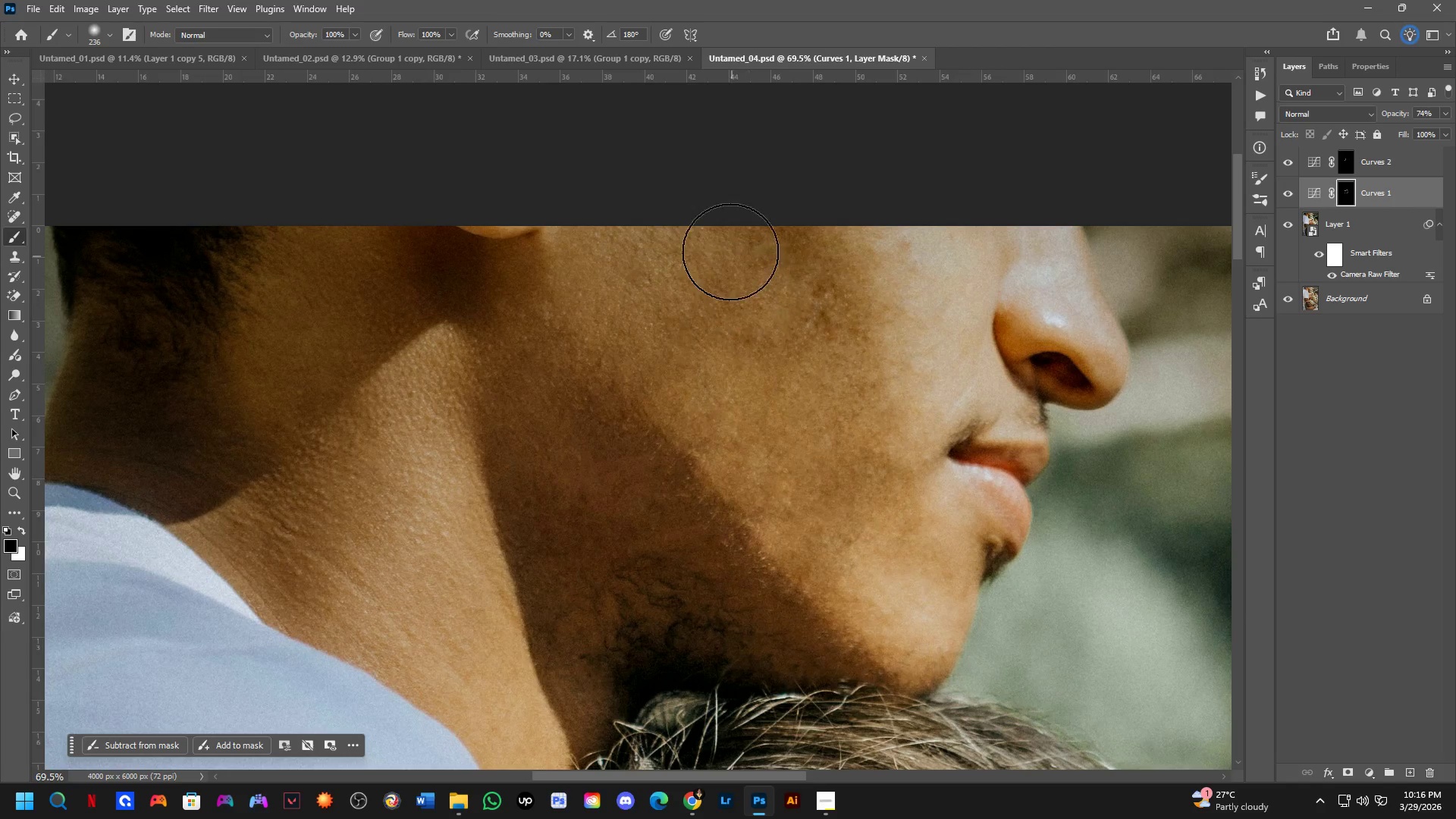 
left_click_drag(start_coordinate=[748, 284], to_coordinate=[788, 361])
 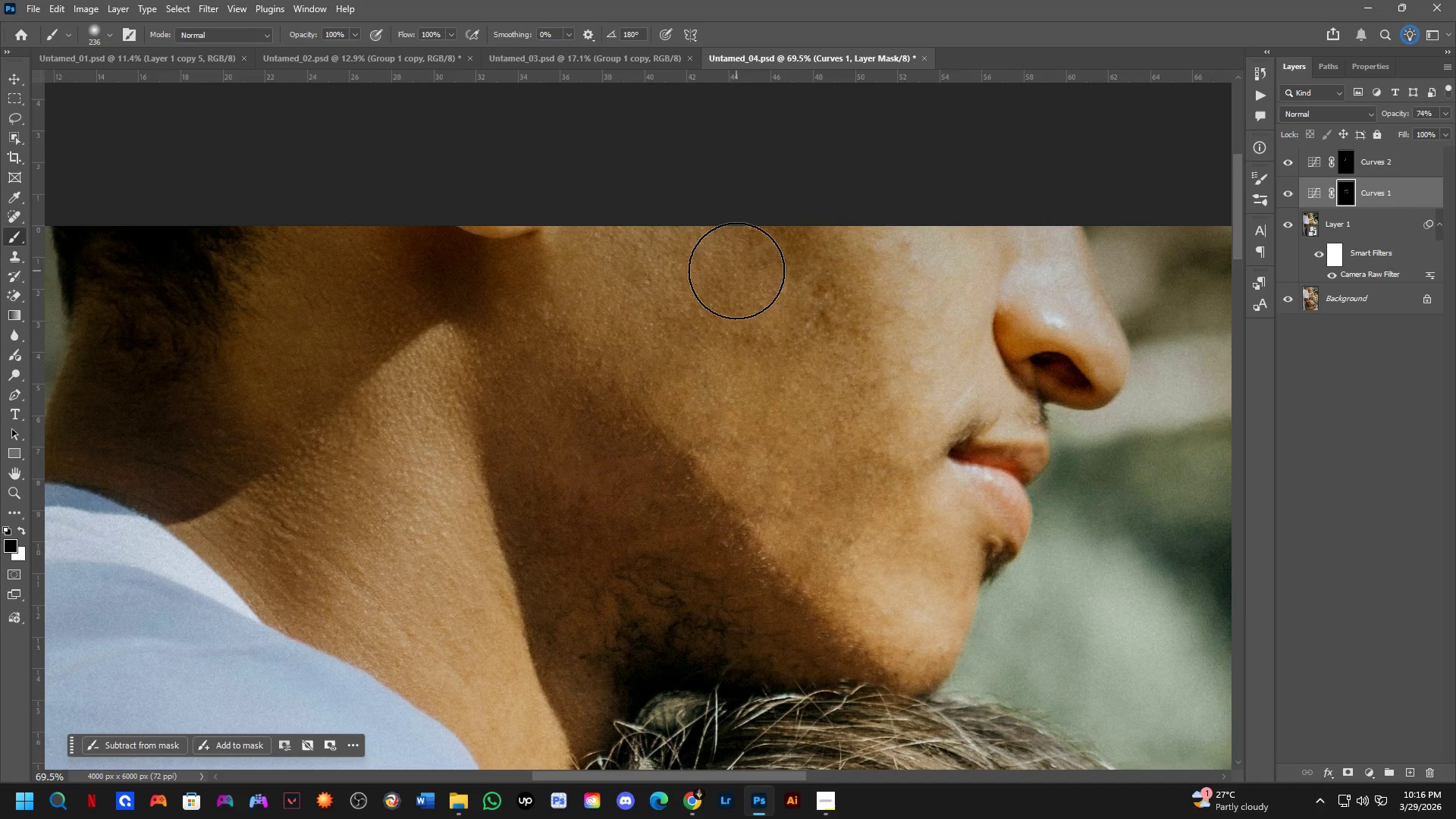 
key(X)
 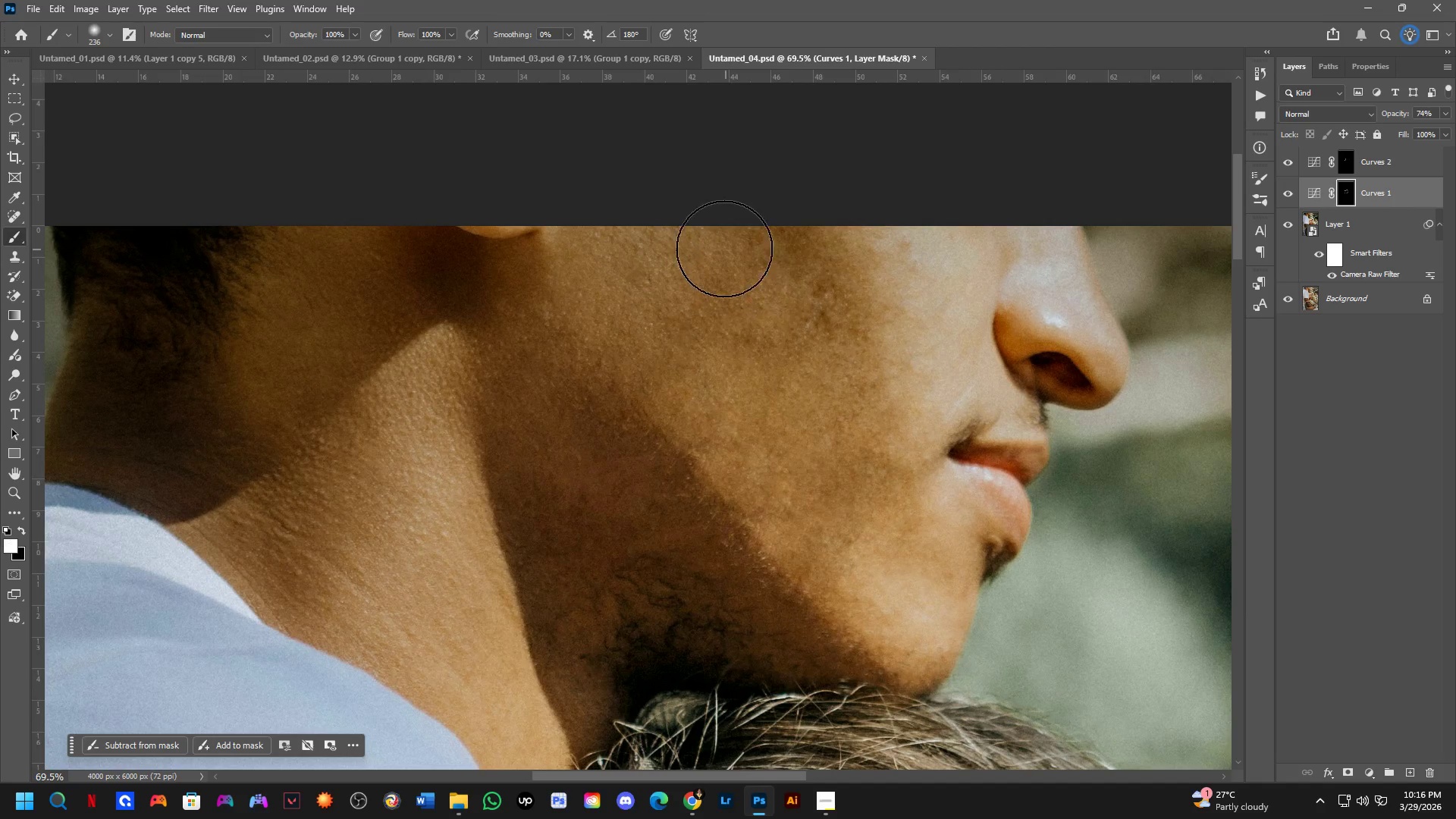 
left_click_drag(start_coordinate=[733, 275], to_coordinate=[792, 390])
 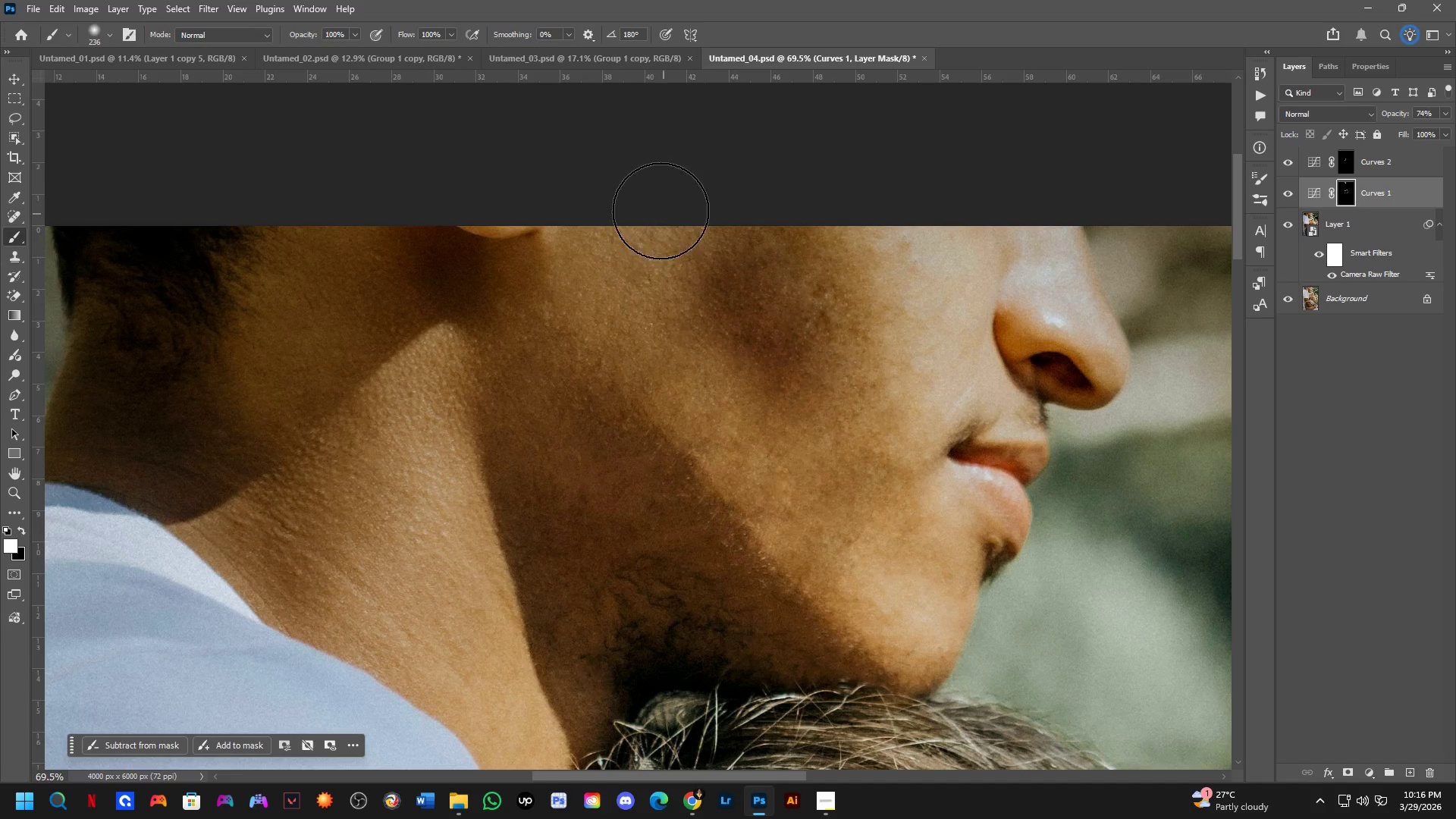 
key(Control+ControlLeft)
 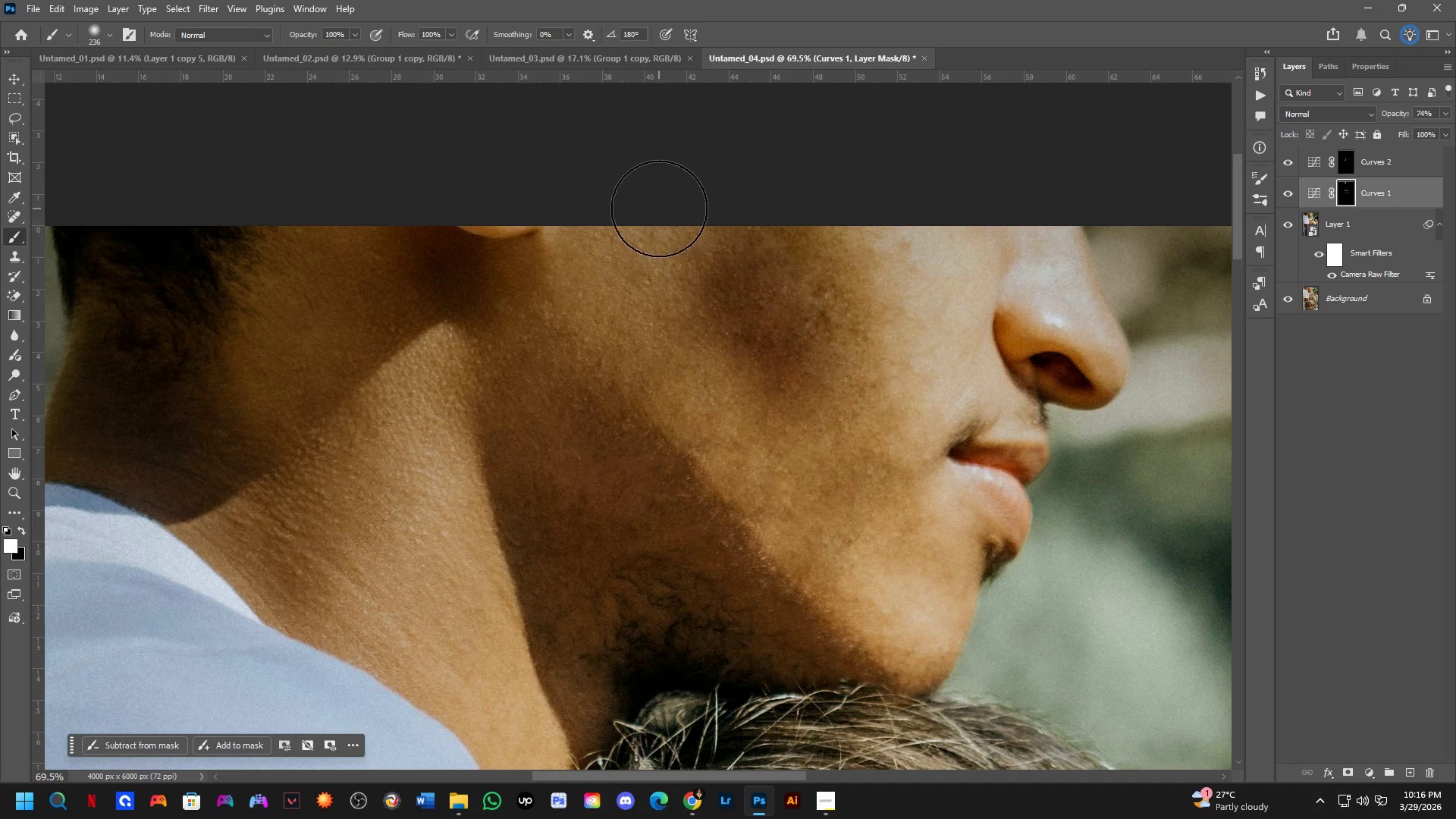 
key(Control+Z)
 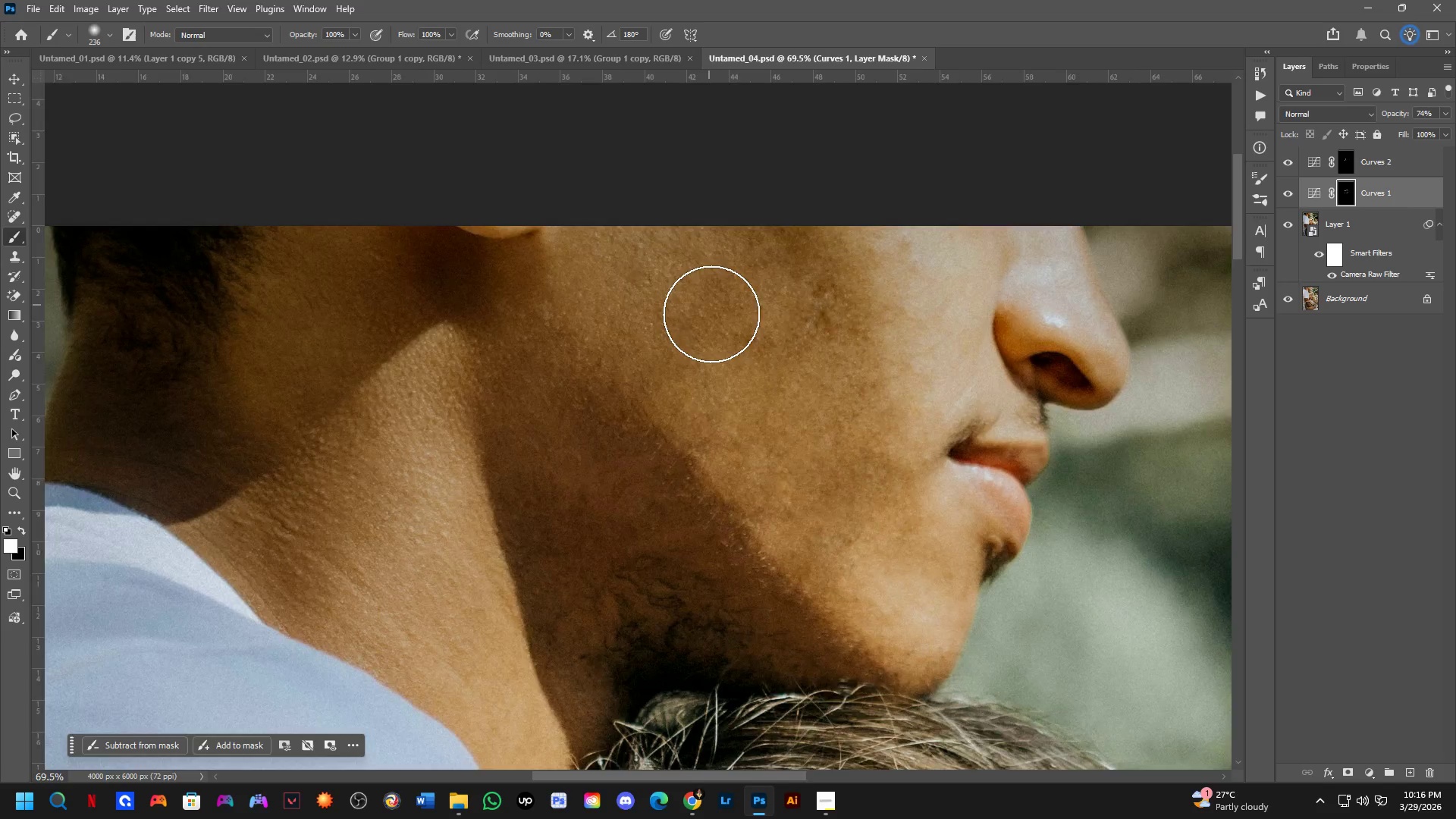 
key(Alt+AltLeft)
 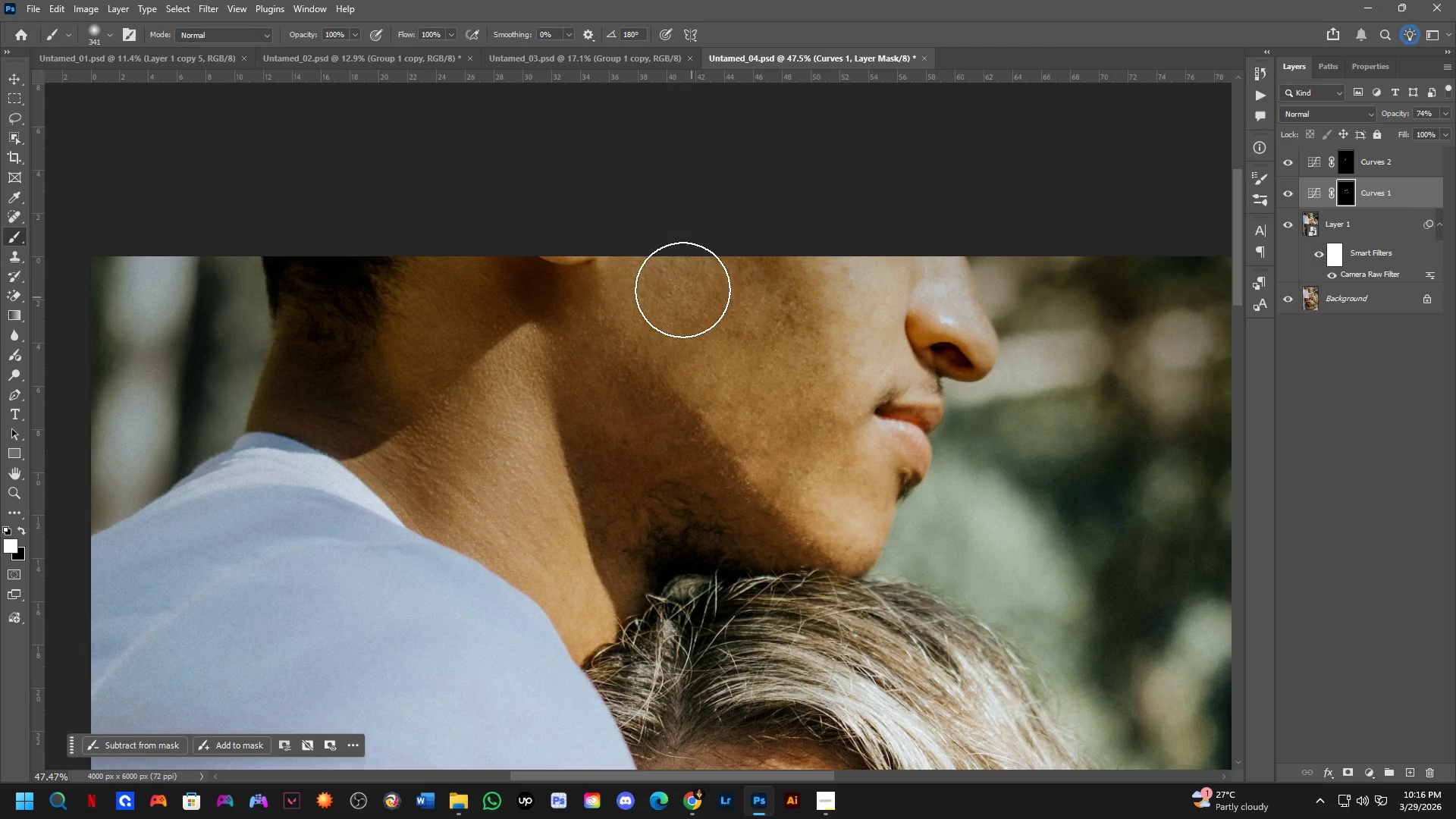 
scroll: coordinate [716, 322], scroll_direction: down, amount: 4.0
 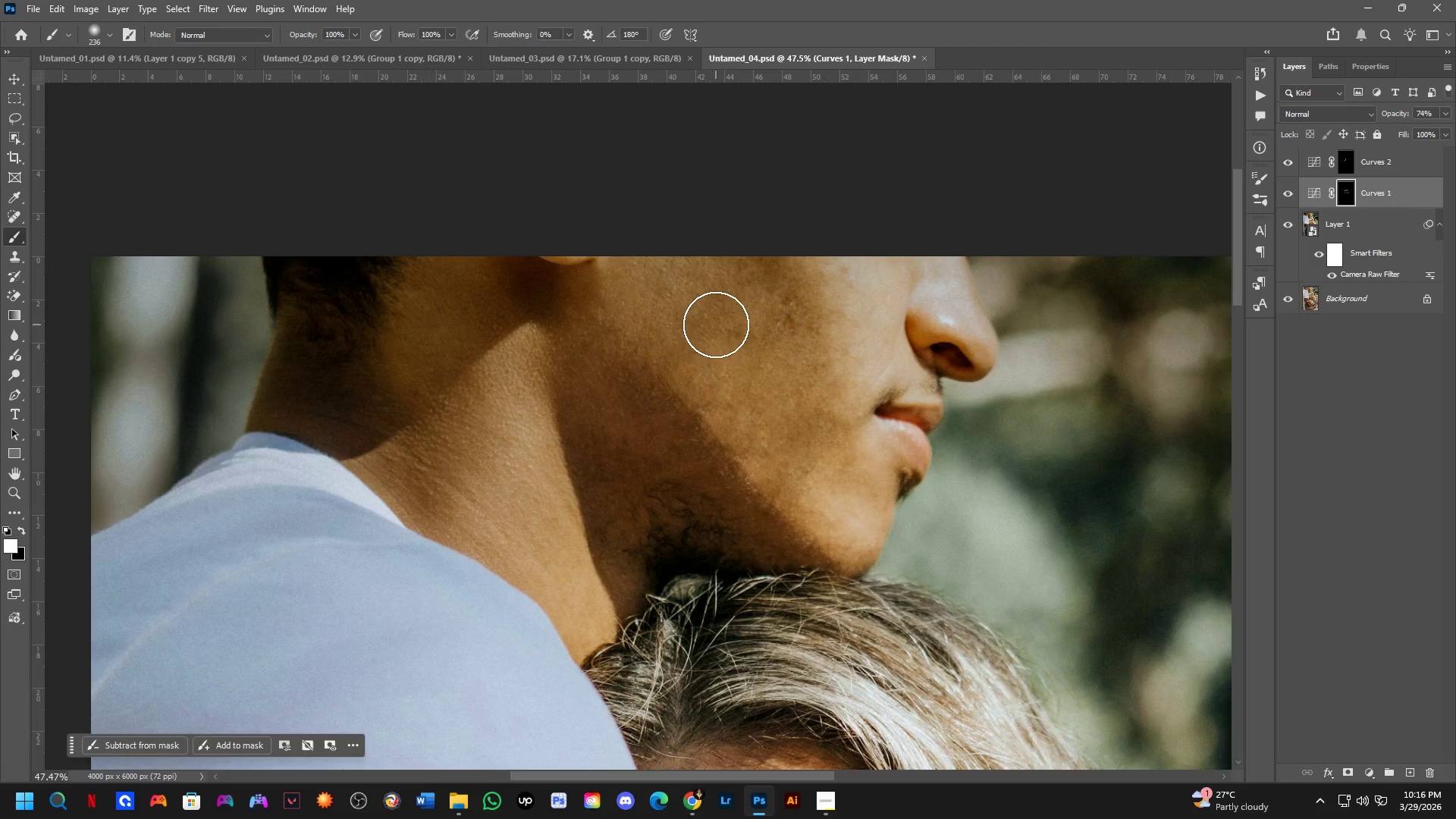 
left_click_drag(start_coordinate=[690, 290], to_coordinate=[783, 406])
 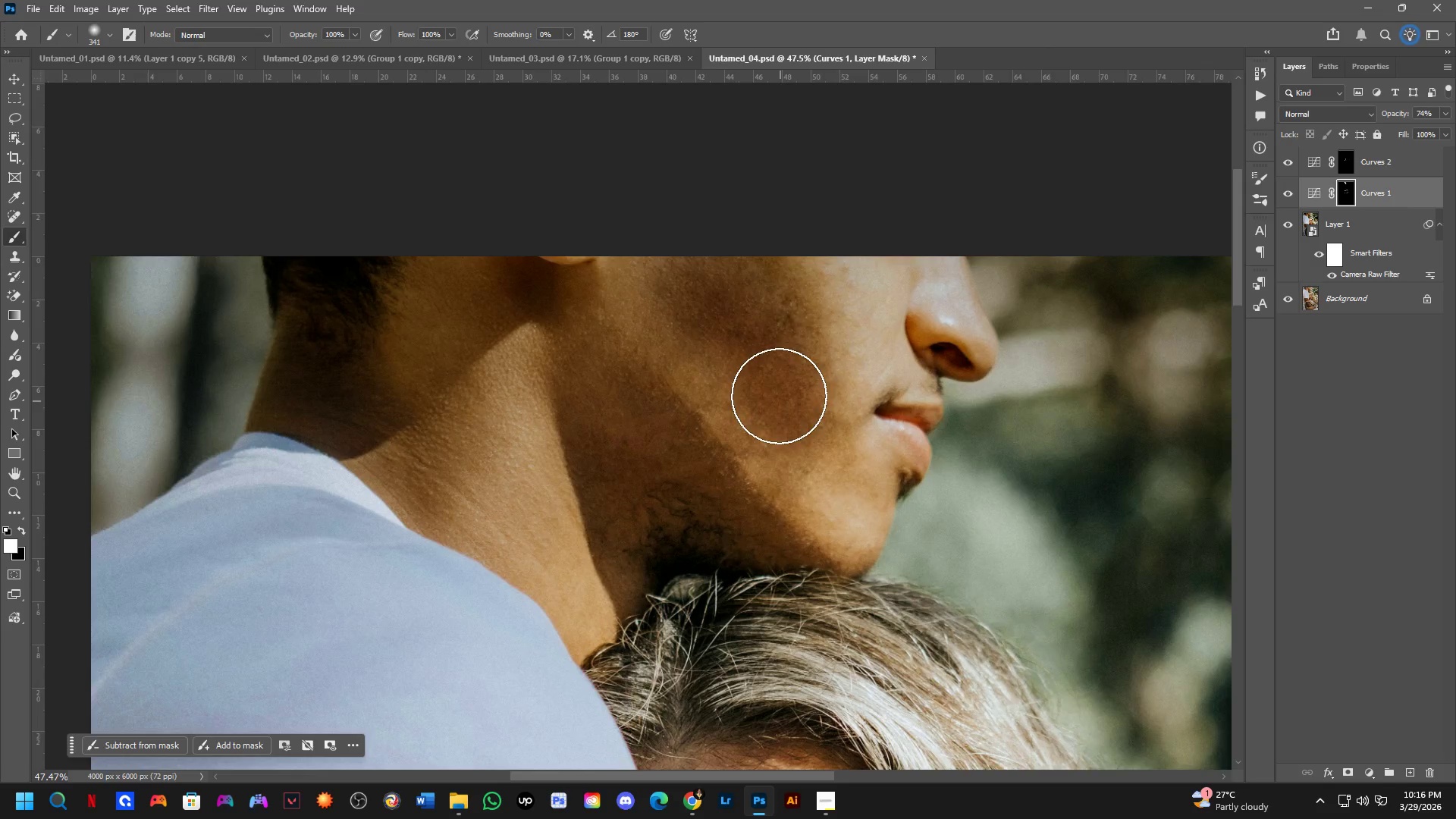 
scroll: coordinate [770, 379], scroll_direction: down, amount: 3.0
 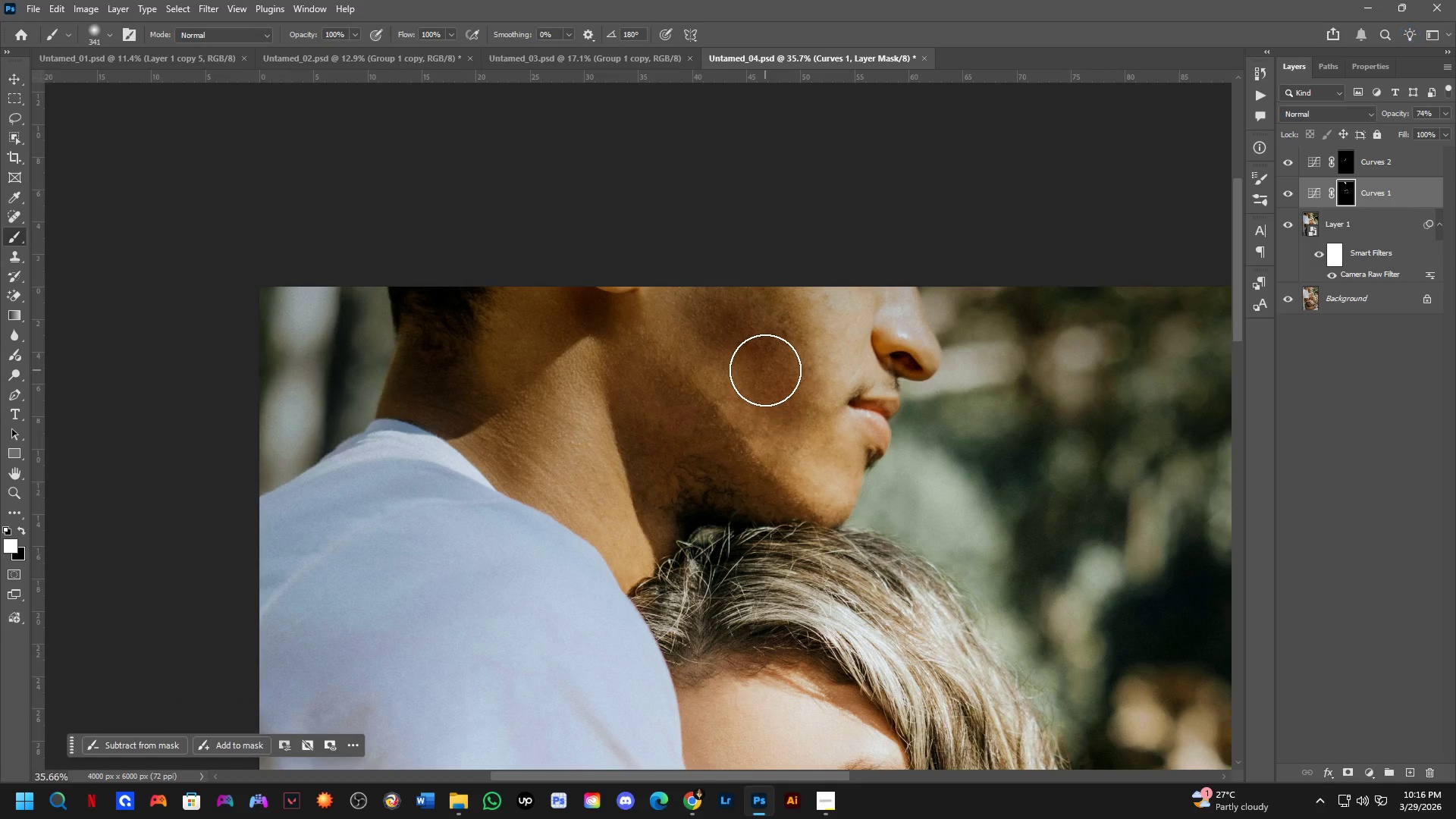 
hold_key(key=Space, duration=0.36)
 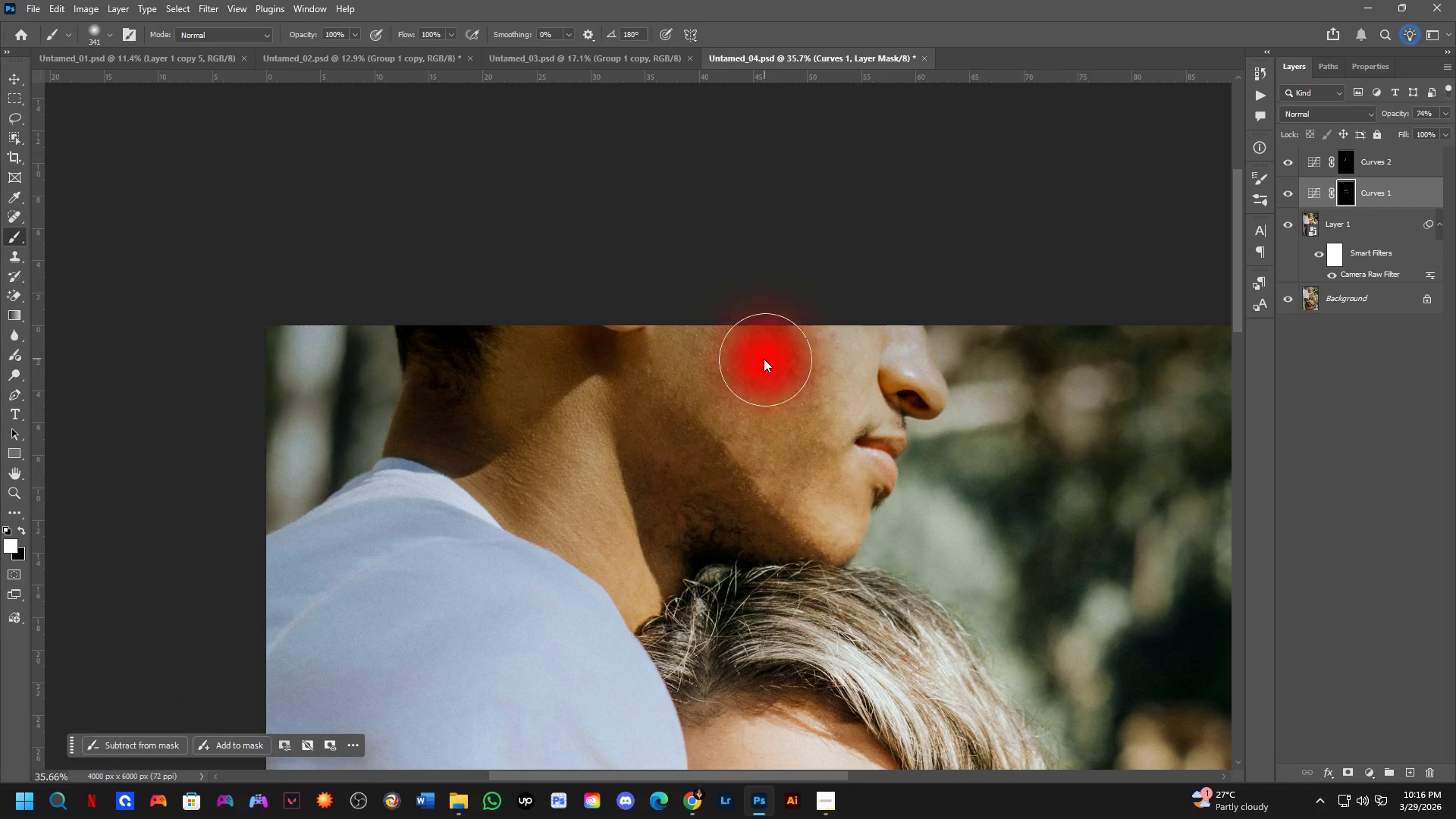 
left_click_drag(start_coordinate=[739, 350], to_coordinate=[745, 388])
 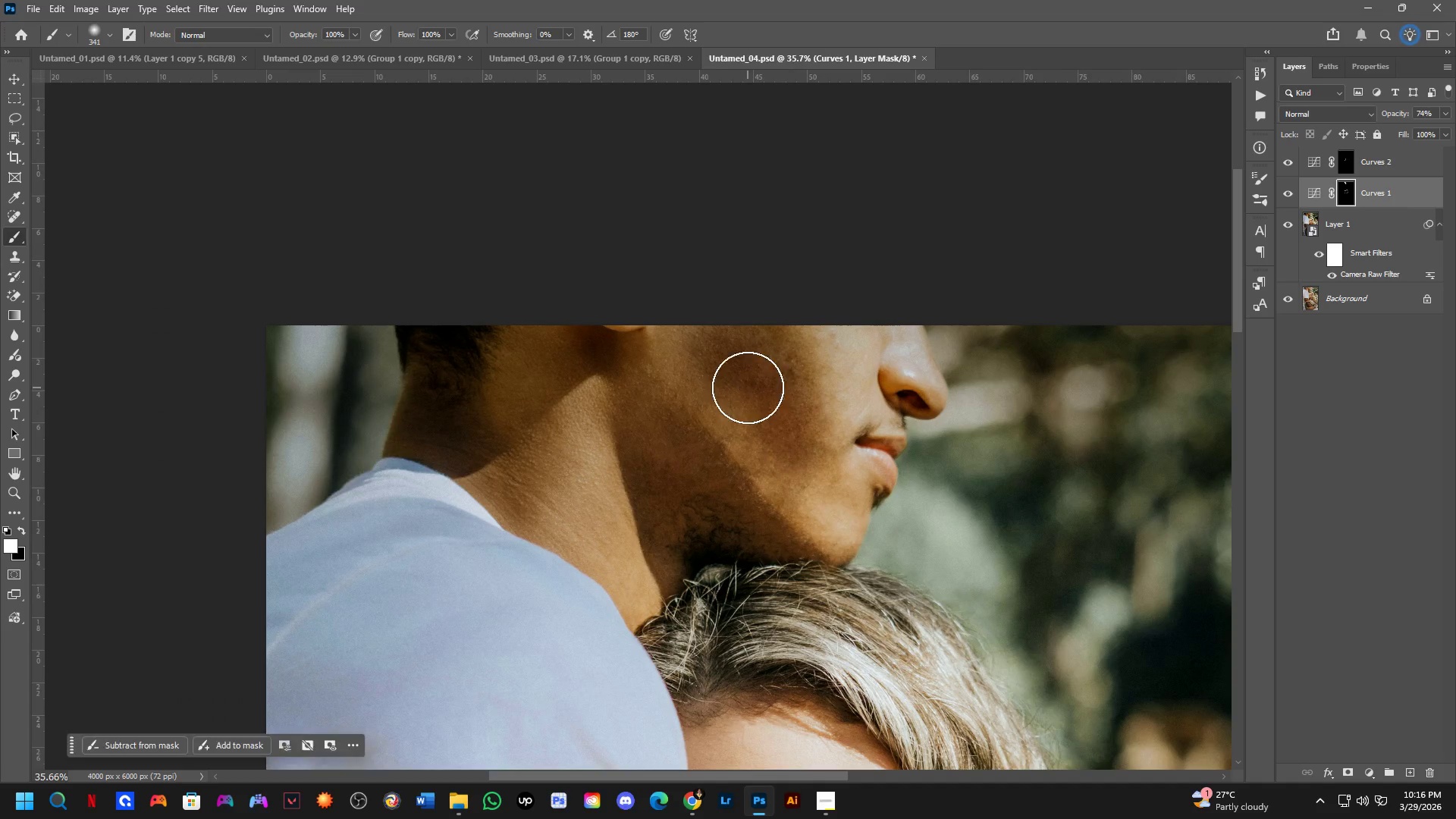 
key(Control+ControlLeft)
 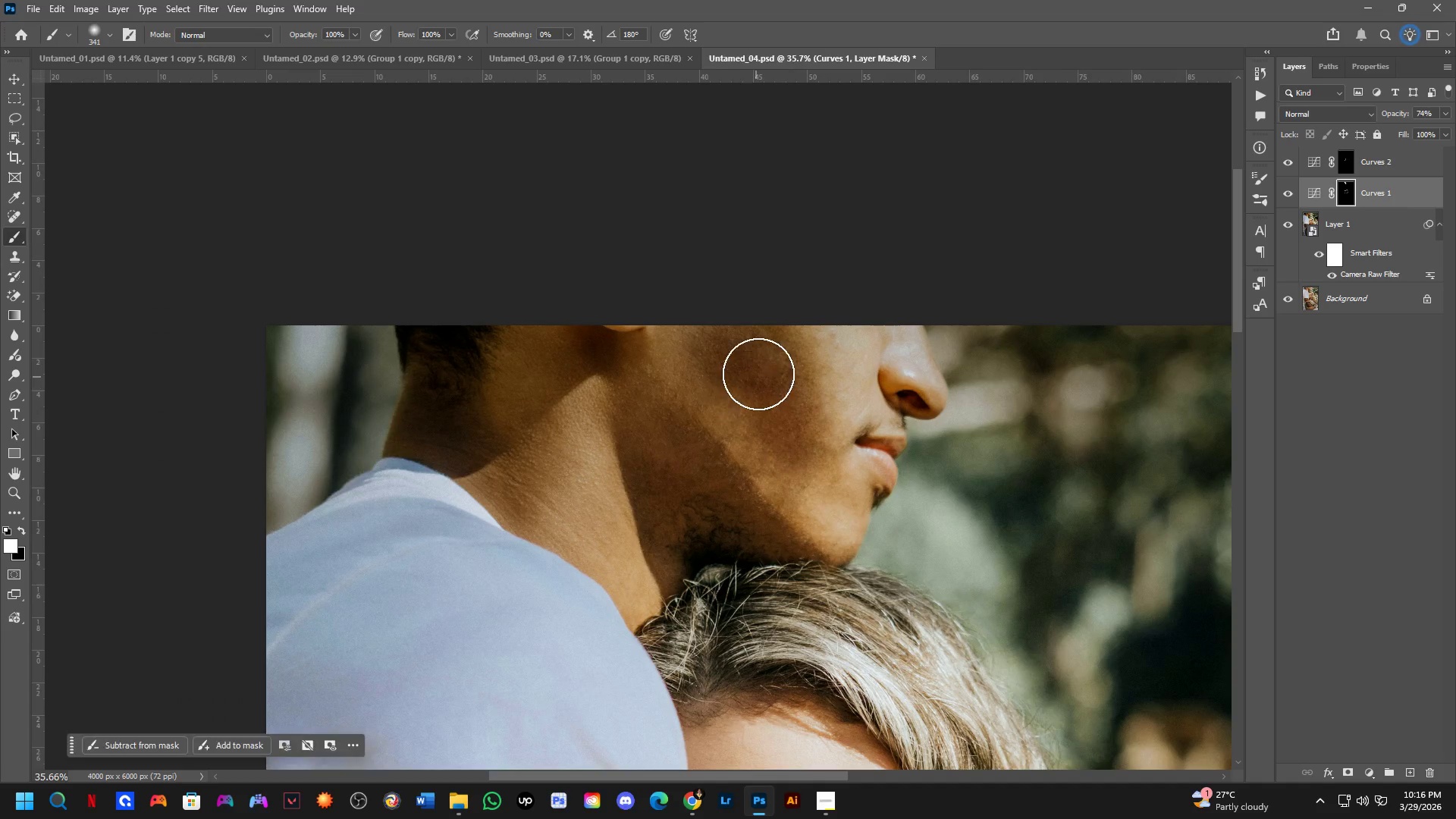 
key(Control+Z)
 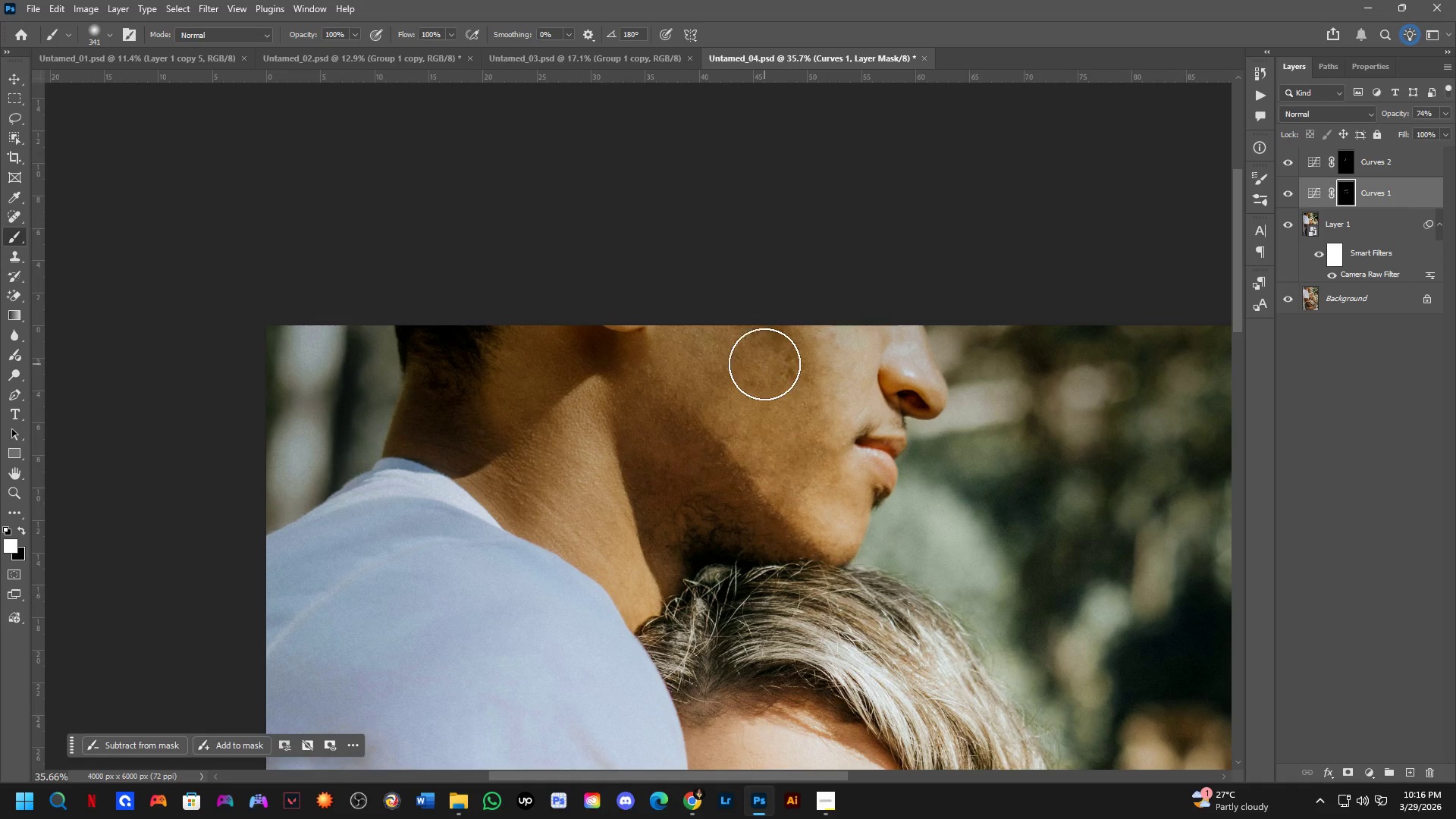 
hold_key(key=AltLeft, duration=0.94)
 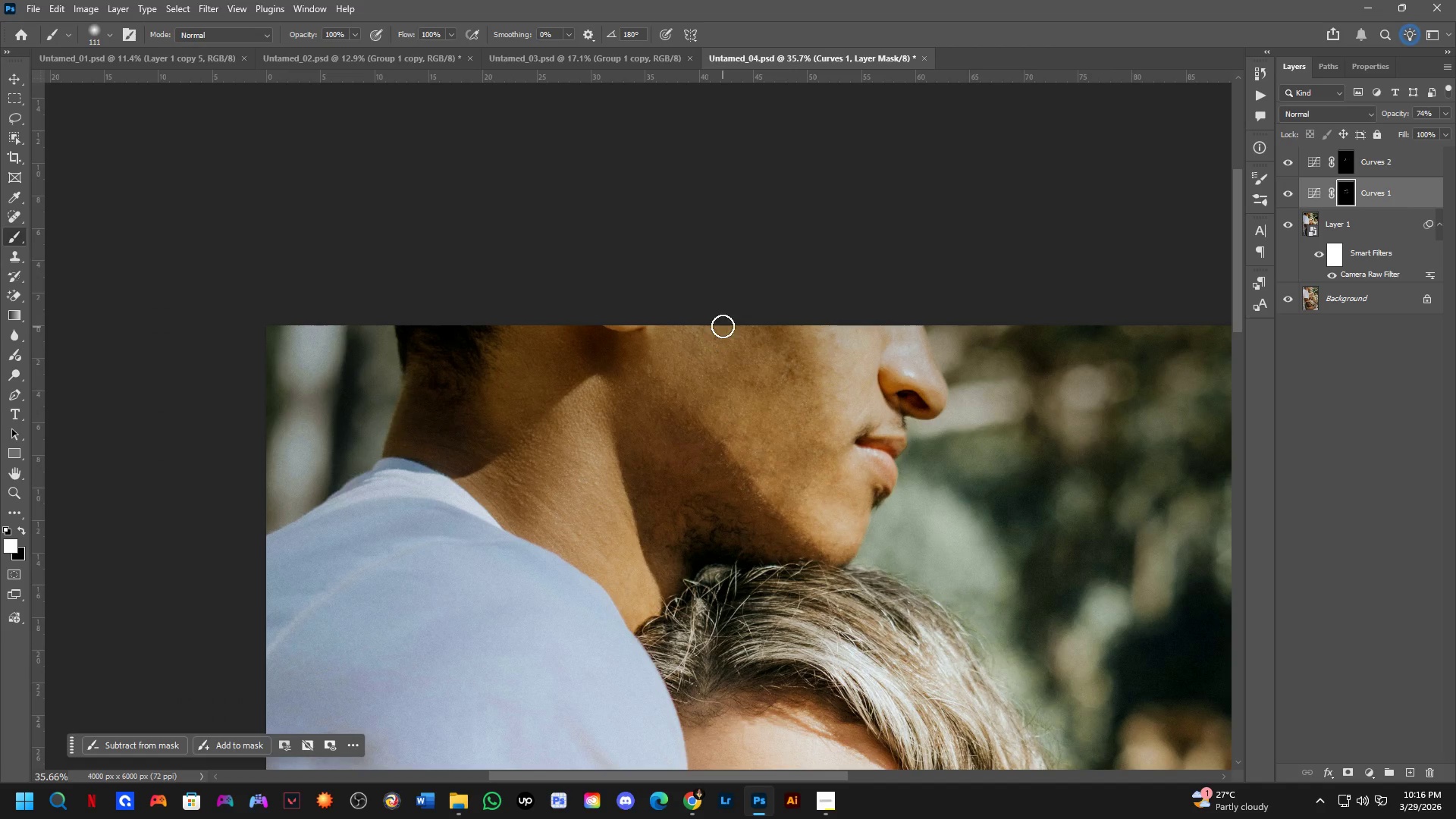 
hold_key(key=AltLeft, duration=0.33)
 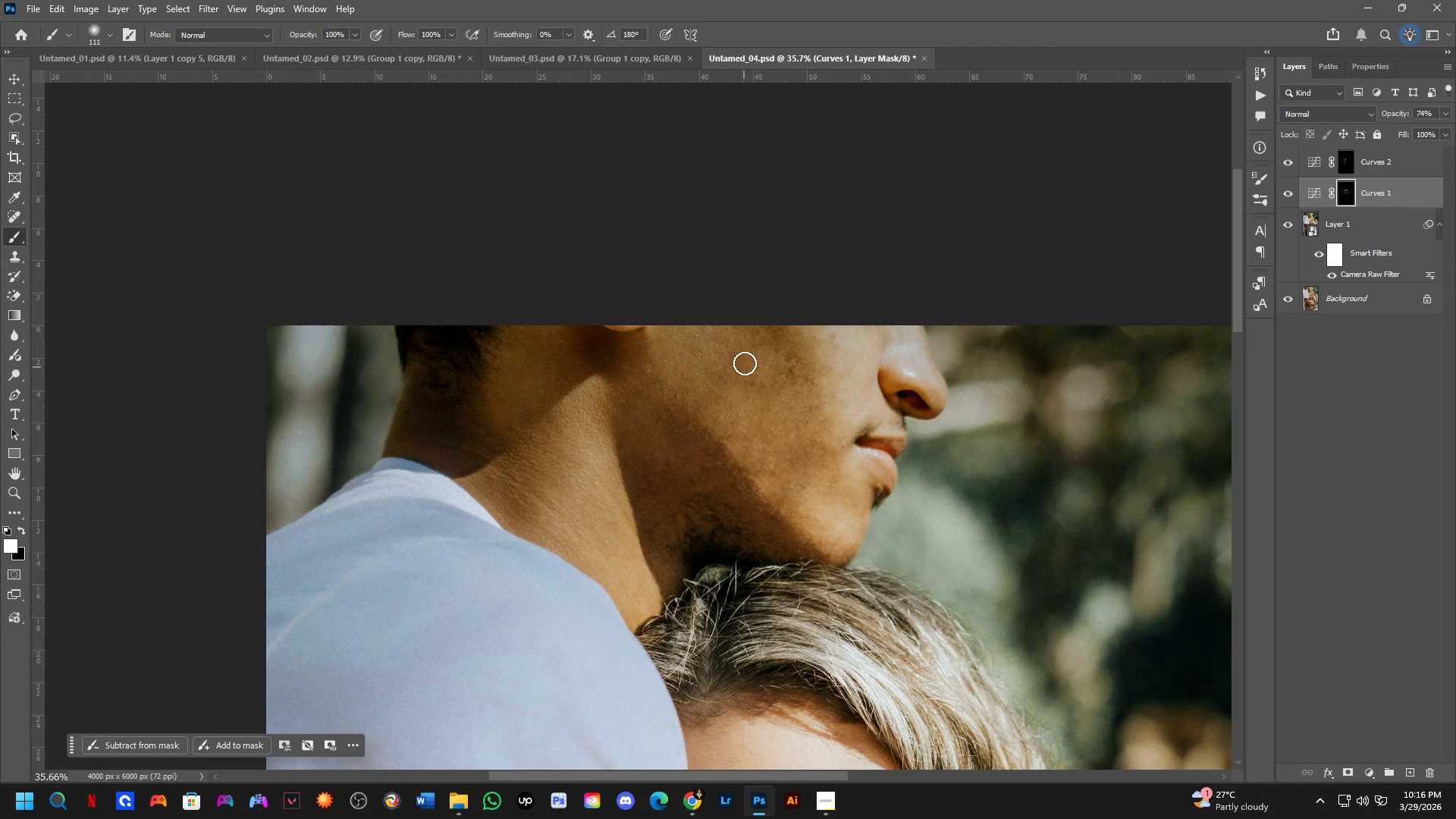 
hold_key(key=AltLeft, duration=0.34)
 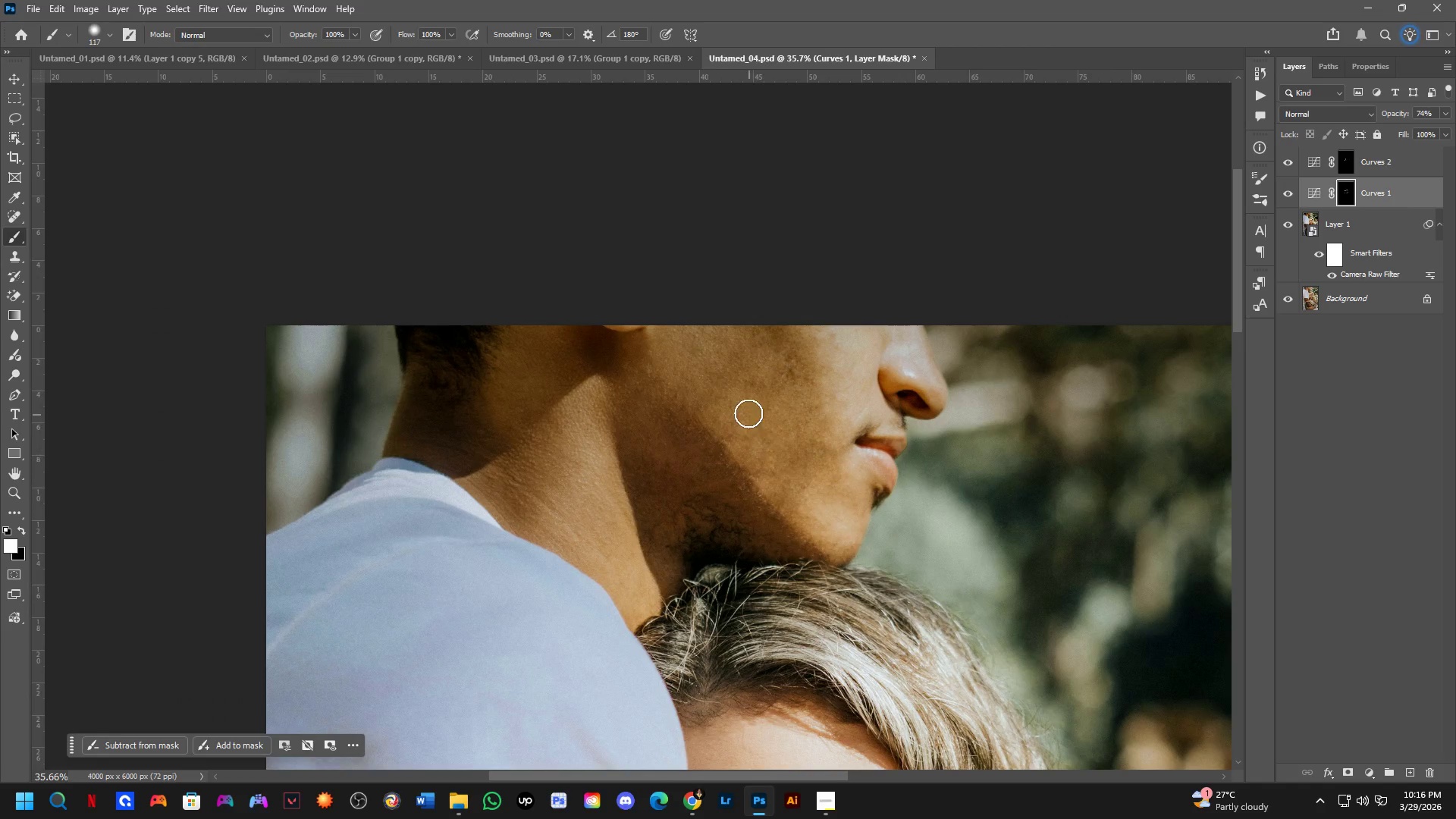 
key(Alt+AltLeft)
 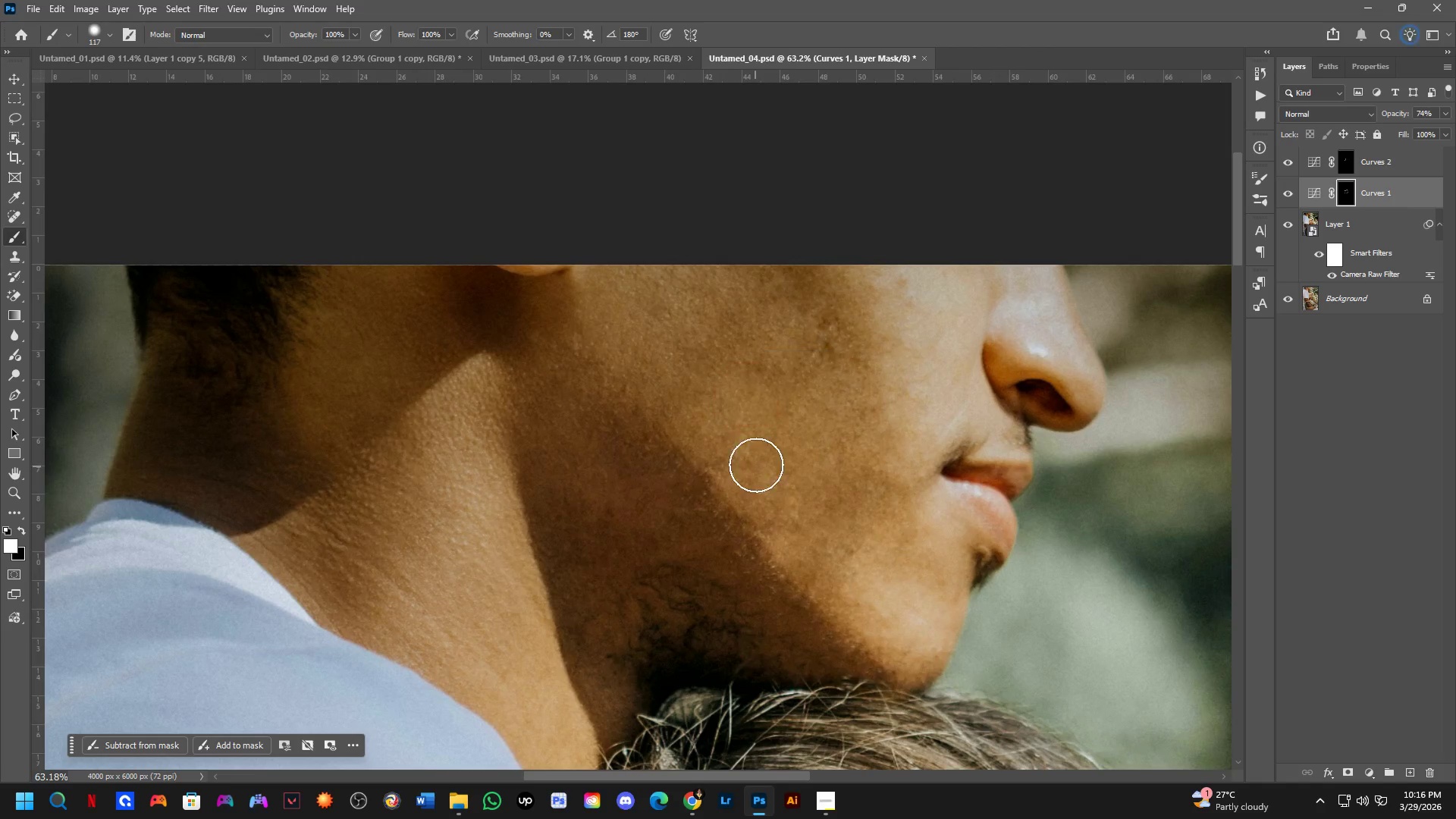 
scroll: coordinate [743, 402], scroll_direction: up, amount: 6.0
 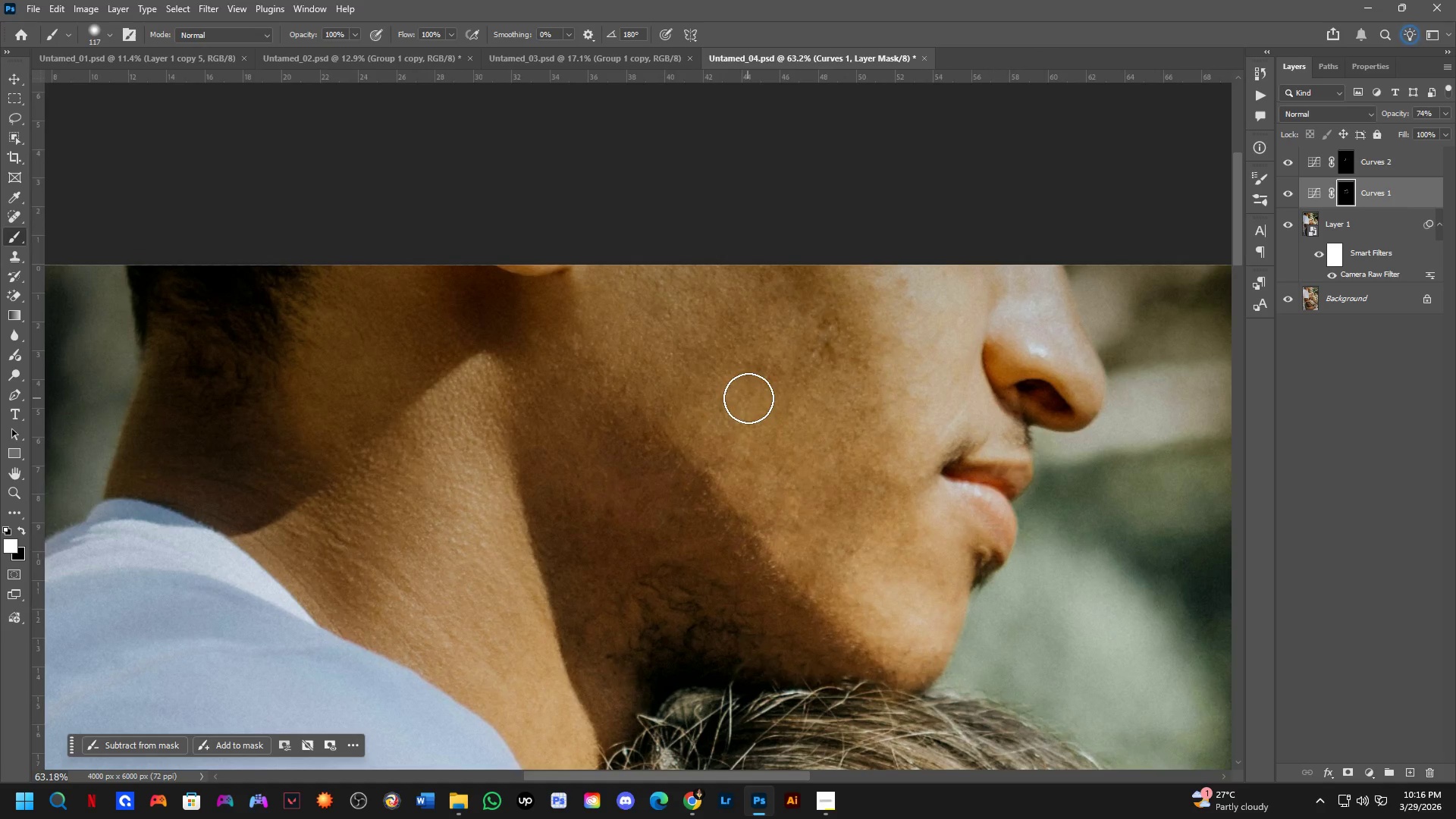 
hold_key(key=AltLeft, duration=0.38)
 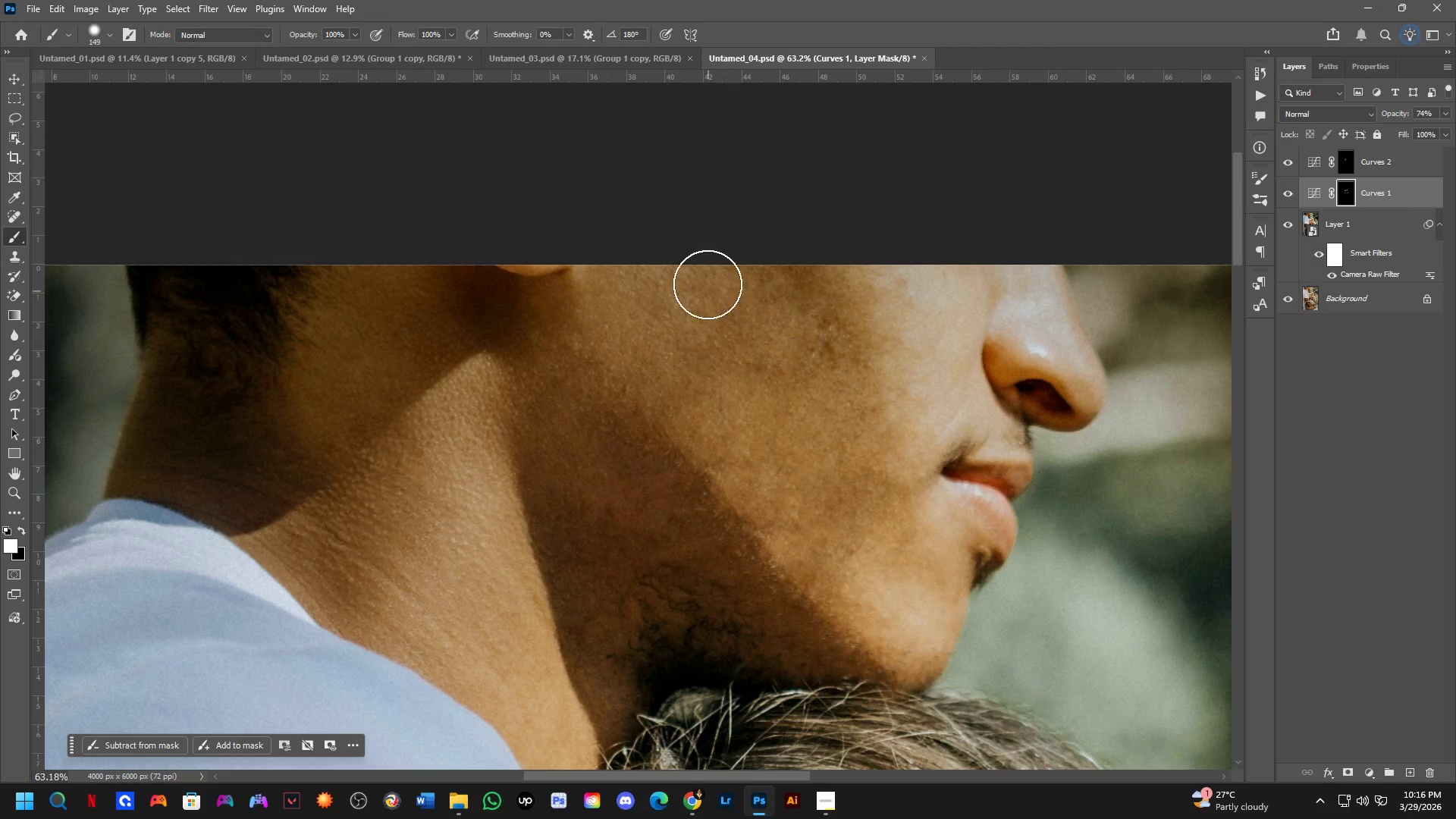 
left_click_drag(start_coordinate=[716, 269], to_coordinate=[796, 400])
 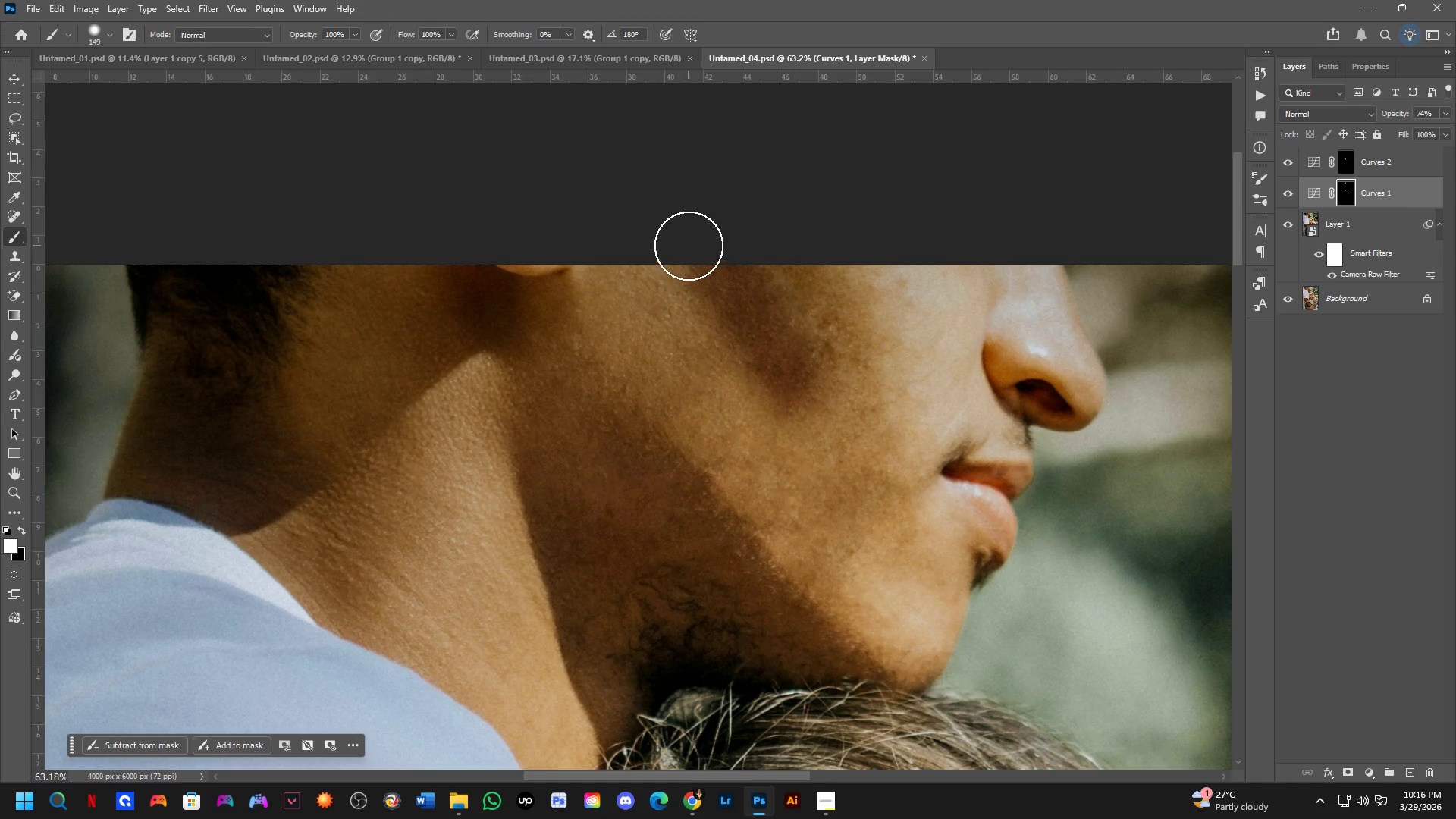 
left_click_drag(start_coordinate=[705, 243], to_coordinate=[846, 491])
 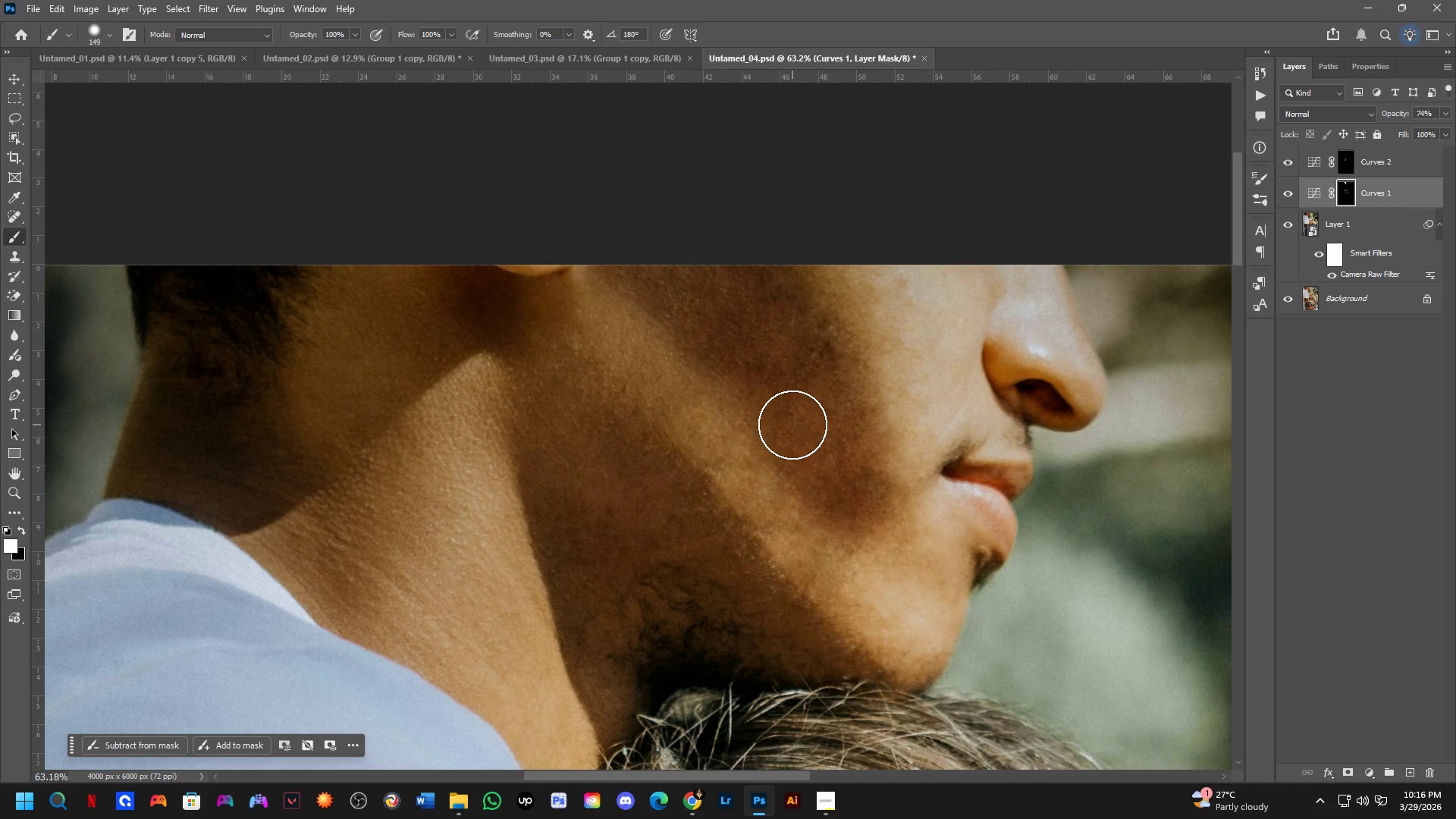 
key(Control+ControlLeft)
 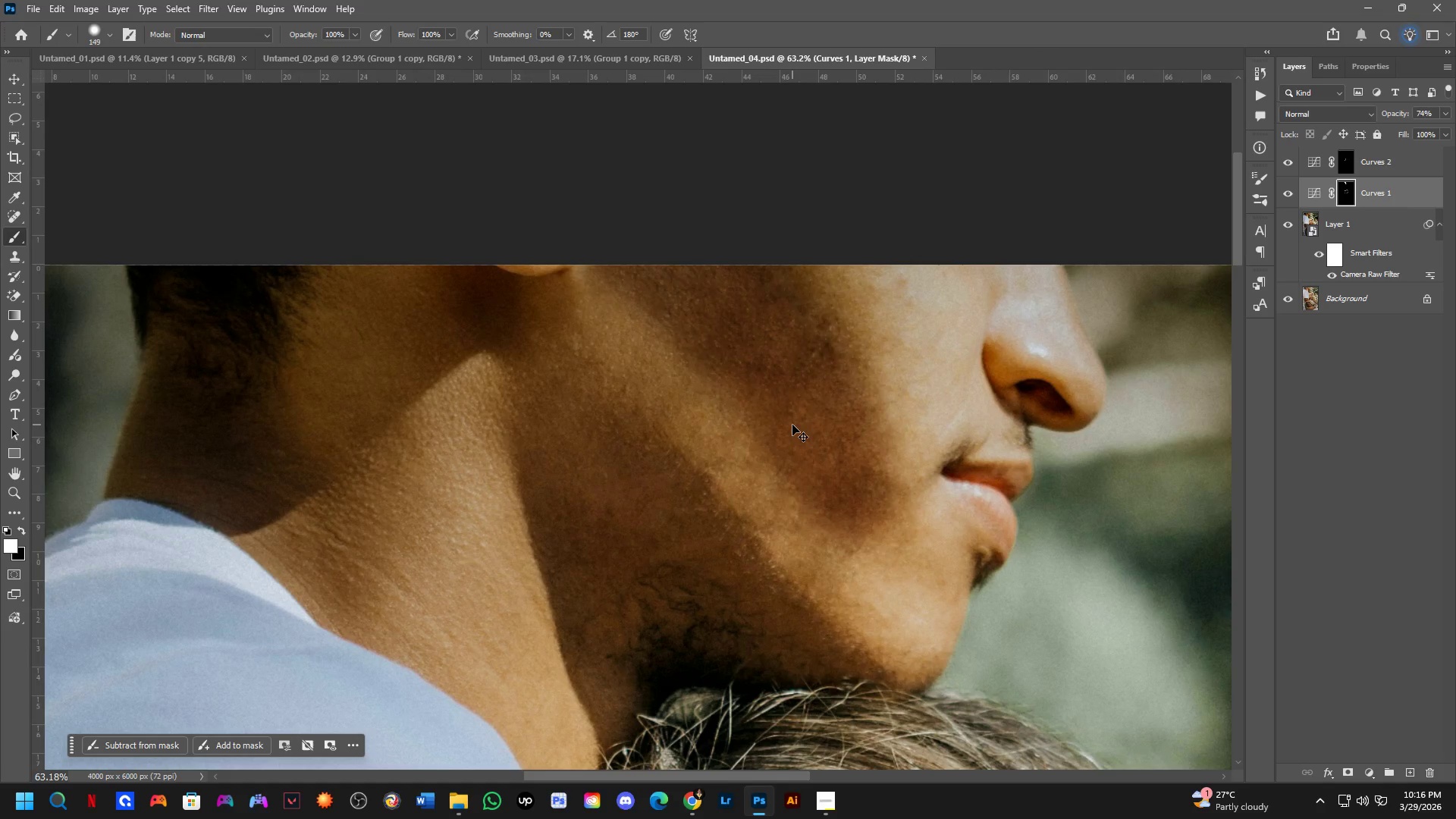 
key(Control+Z)
 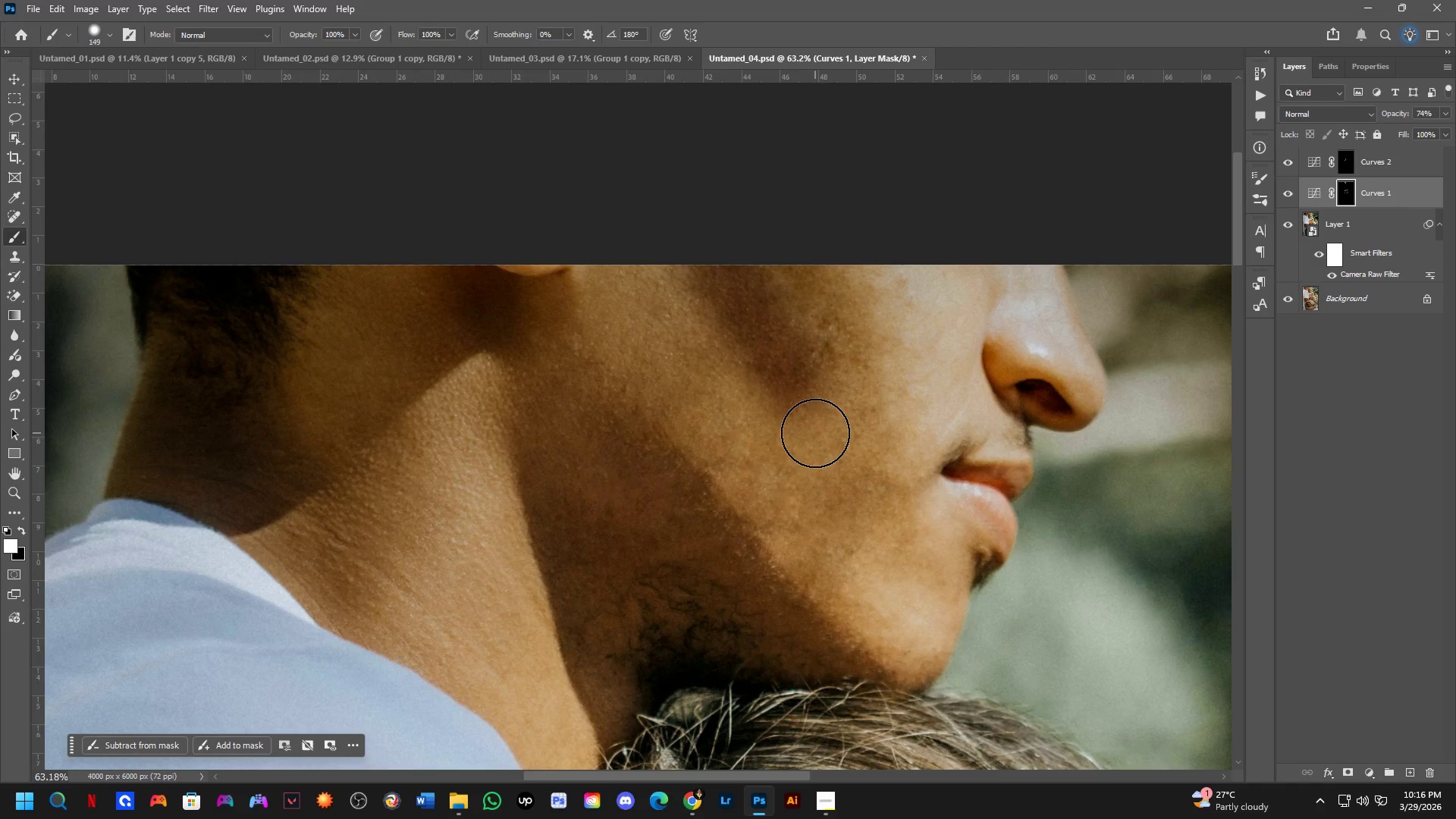 
hold_key(key=AltLeft, duration=0.36)
 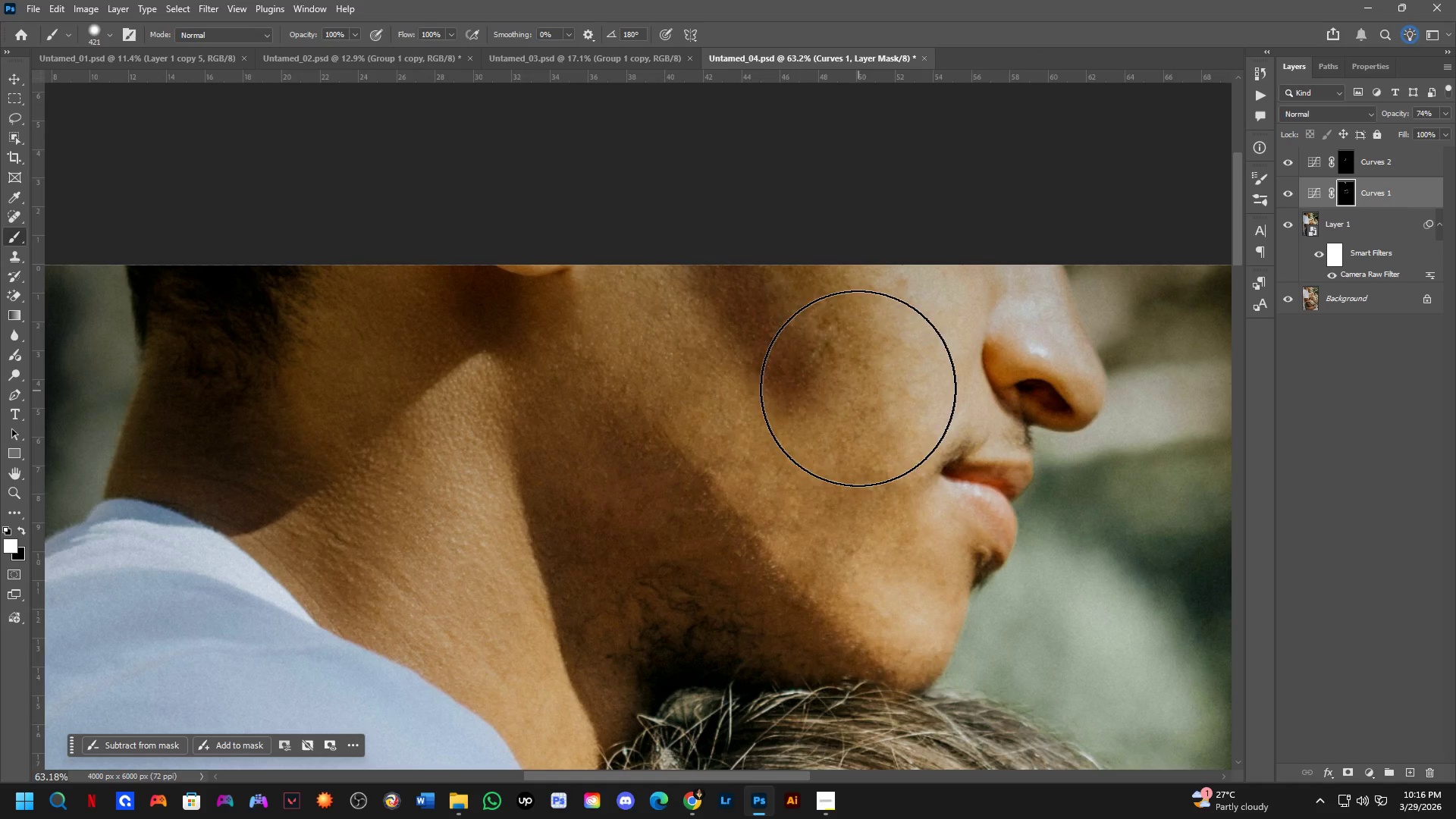 
key(Control+ControlLeft)
 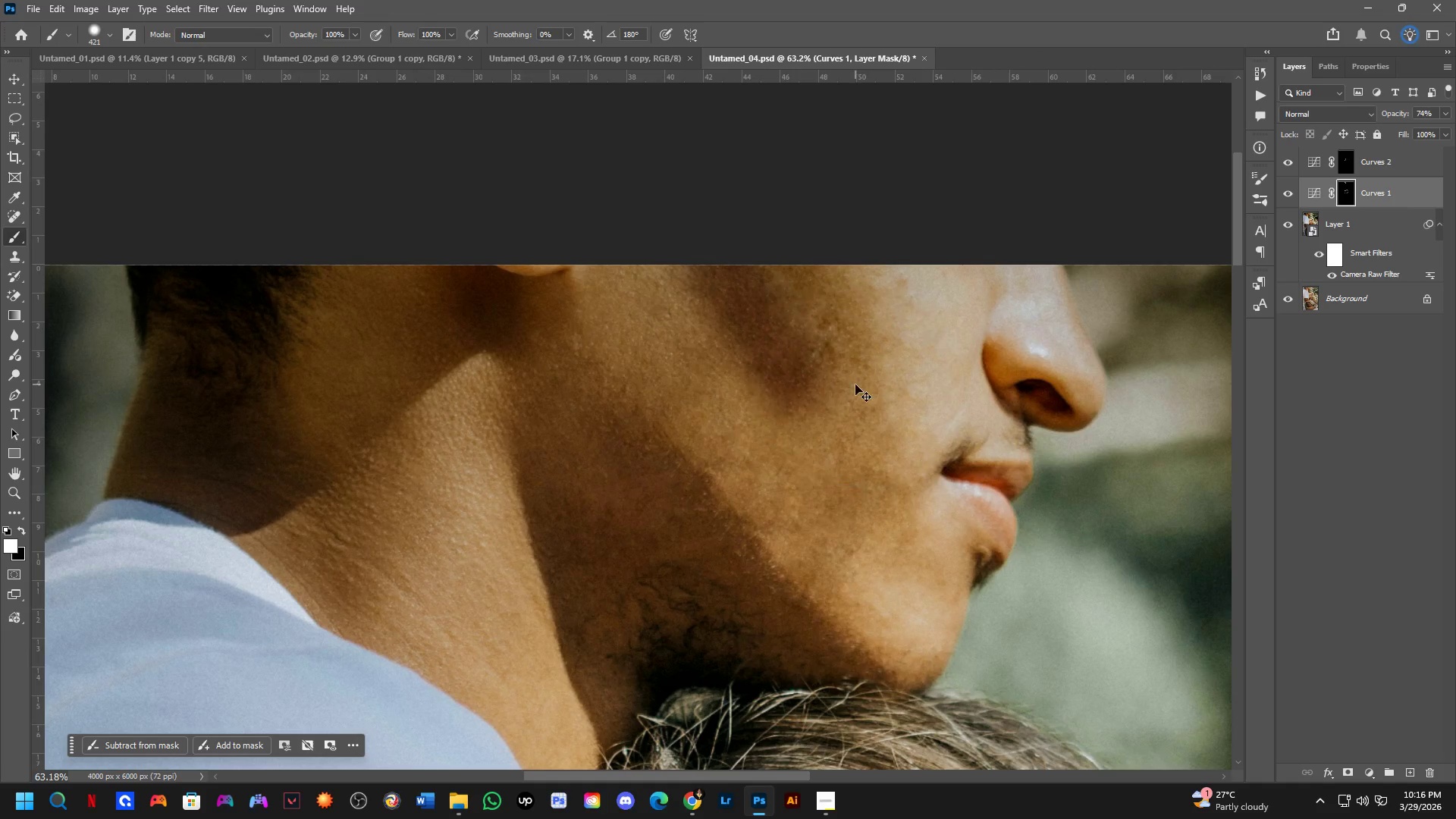 
key(Control+Z)
 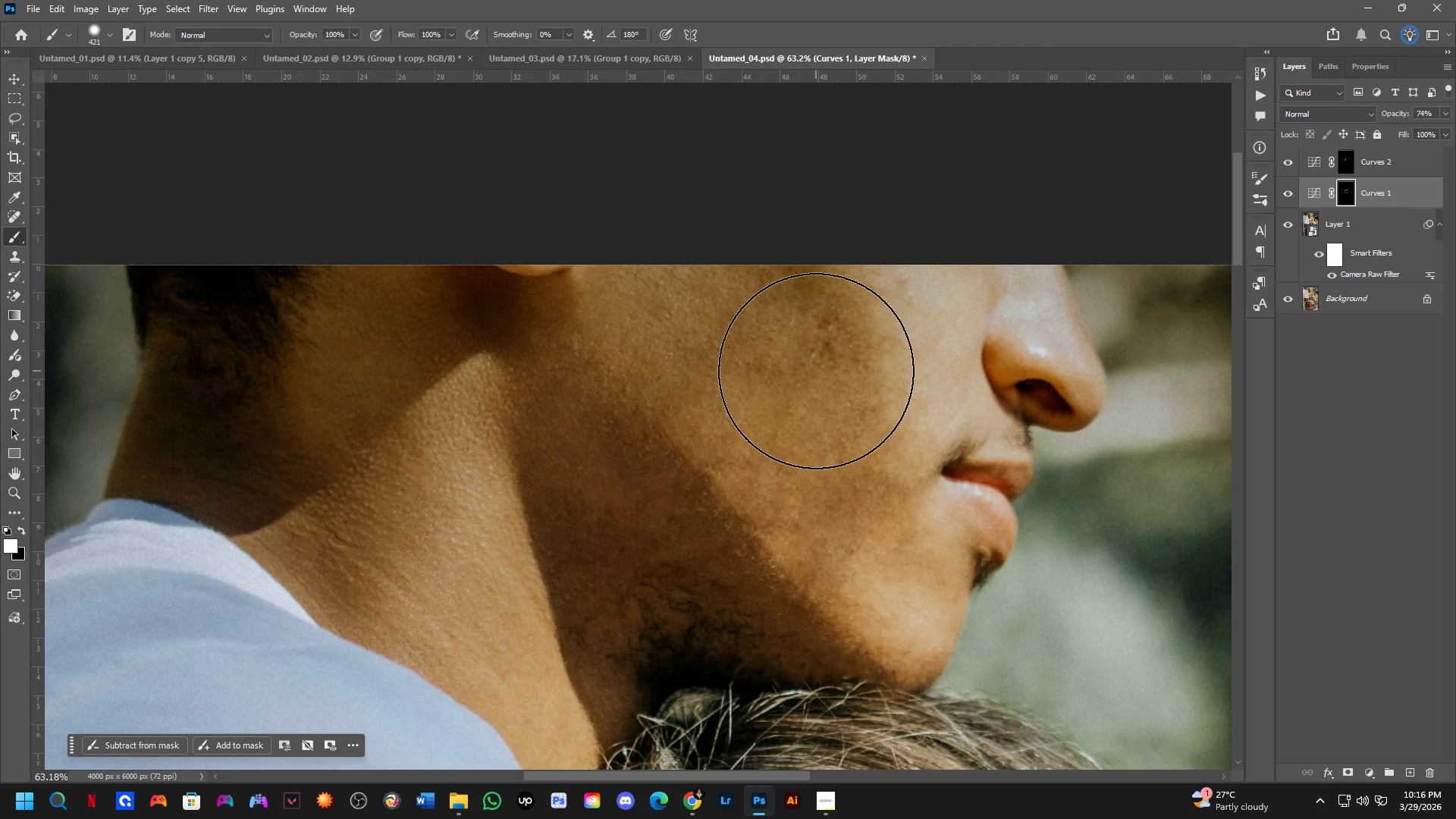 
hold_key(key=AltLeft, duration=0.31)
 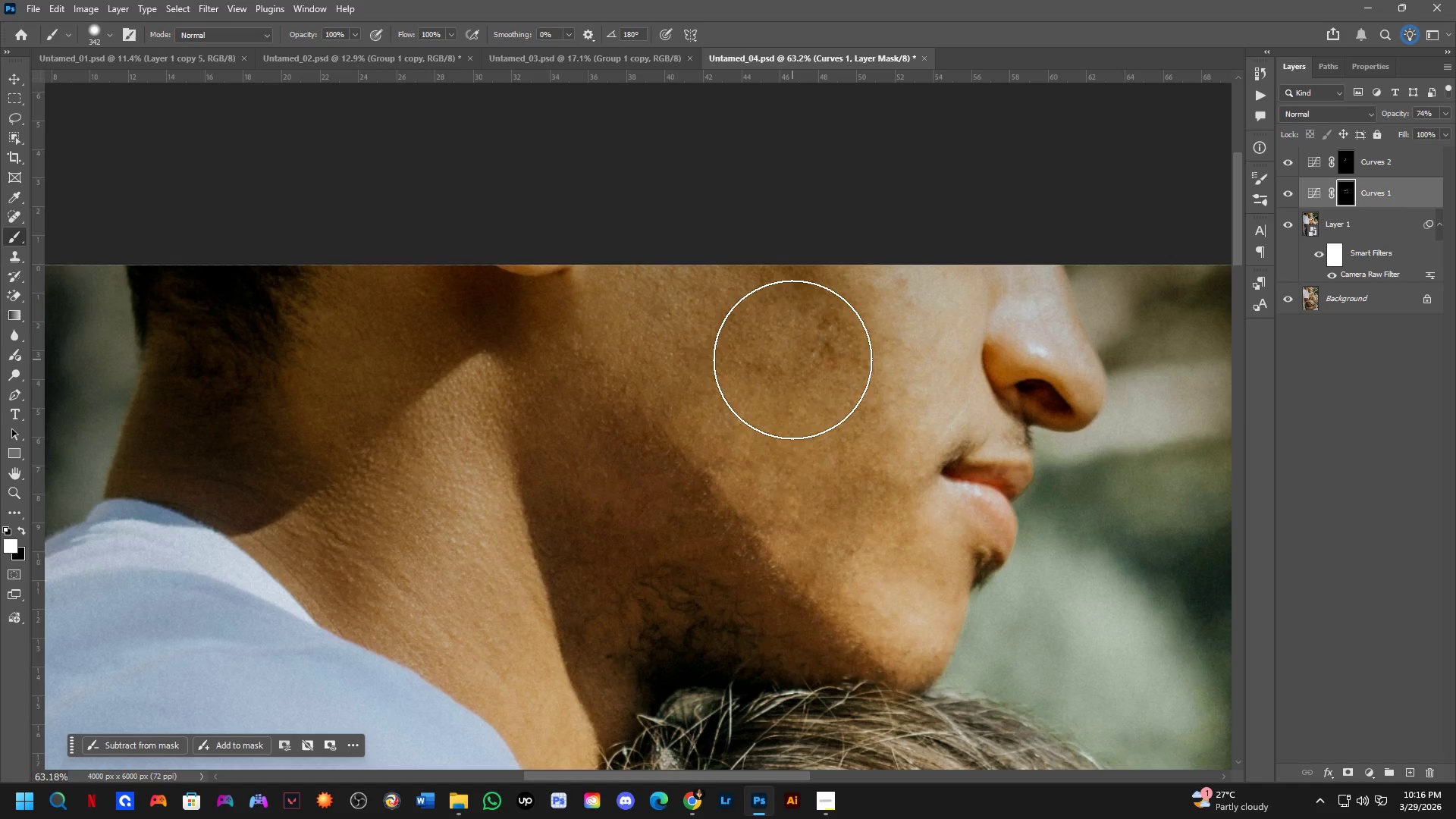 
type(xx)
 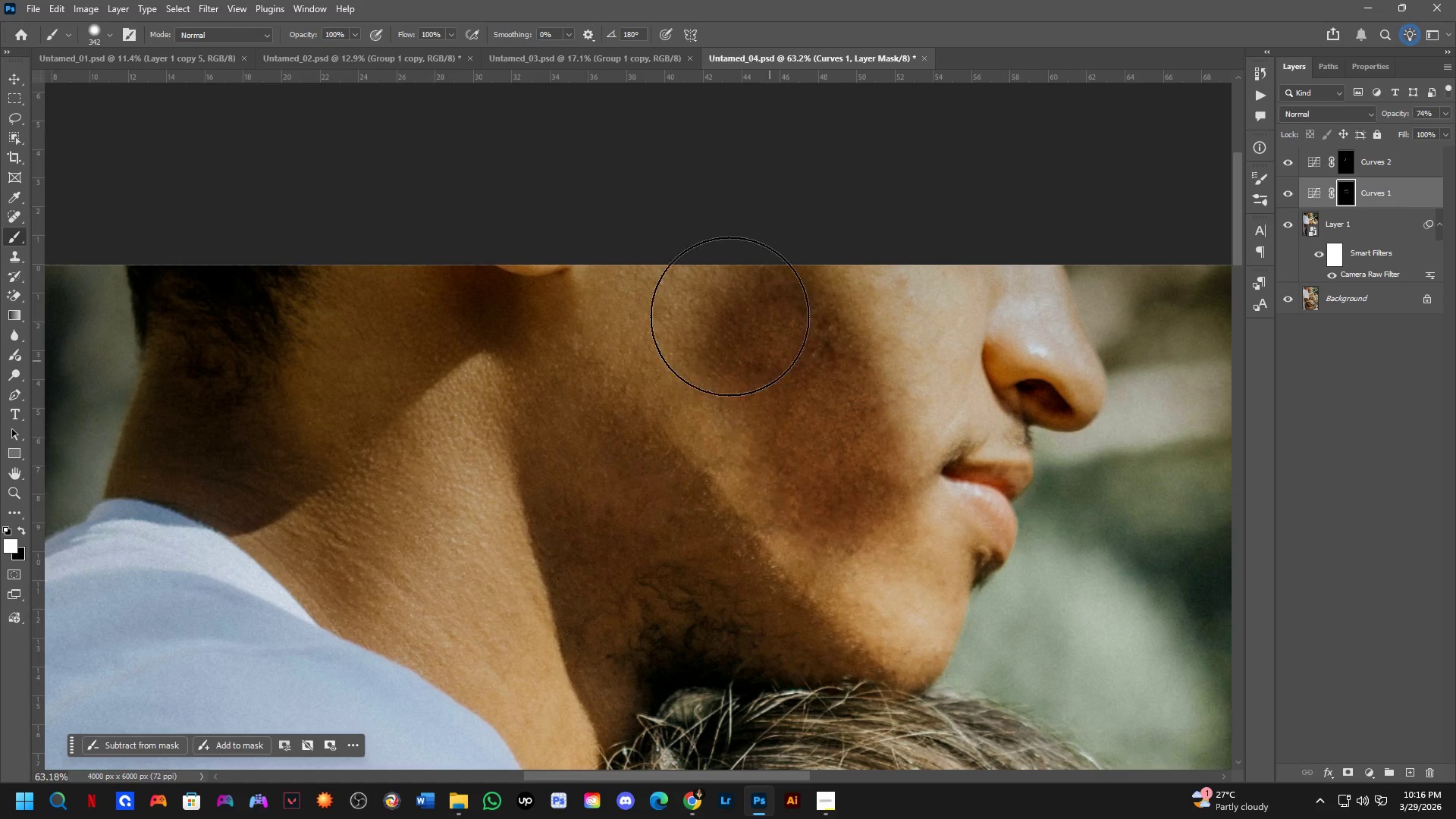 
left_click_drag(start_coordinate=[719, 292], to_coordinate=[829, 414])
 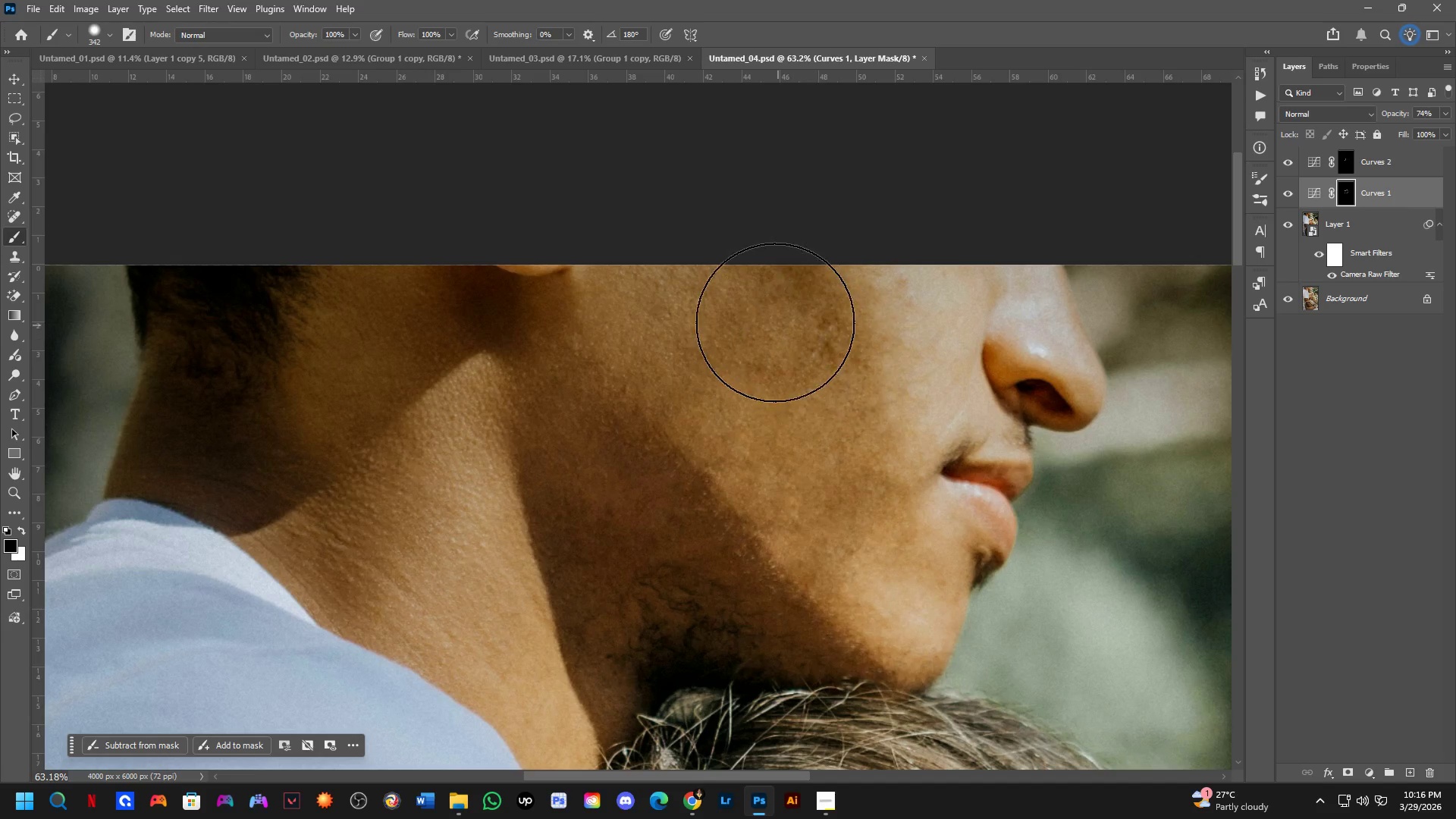 
left_click_drag(start_coordinate=[770, 339], to_coordinate=[662, 269])
 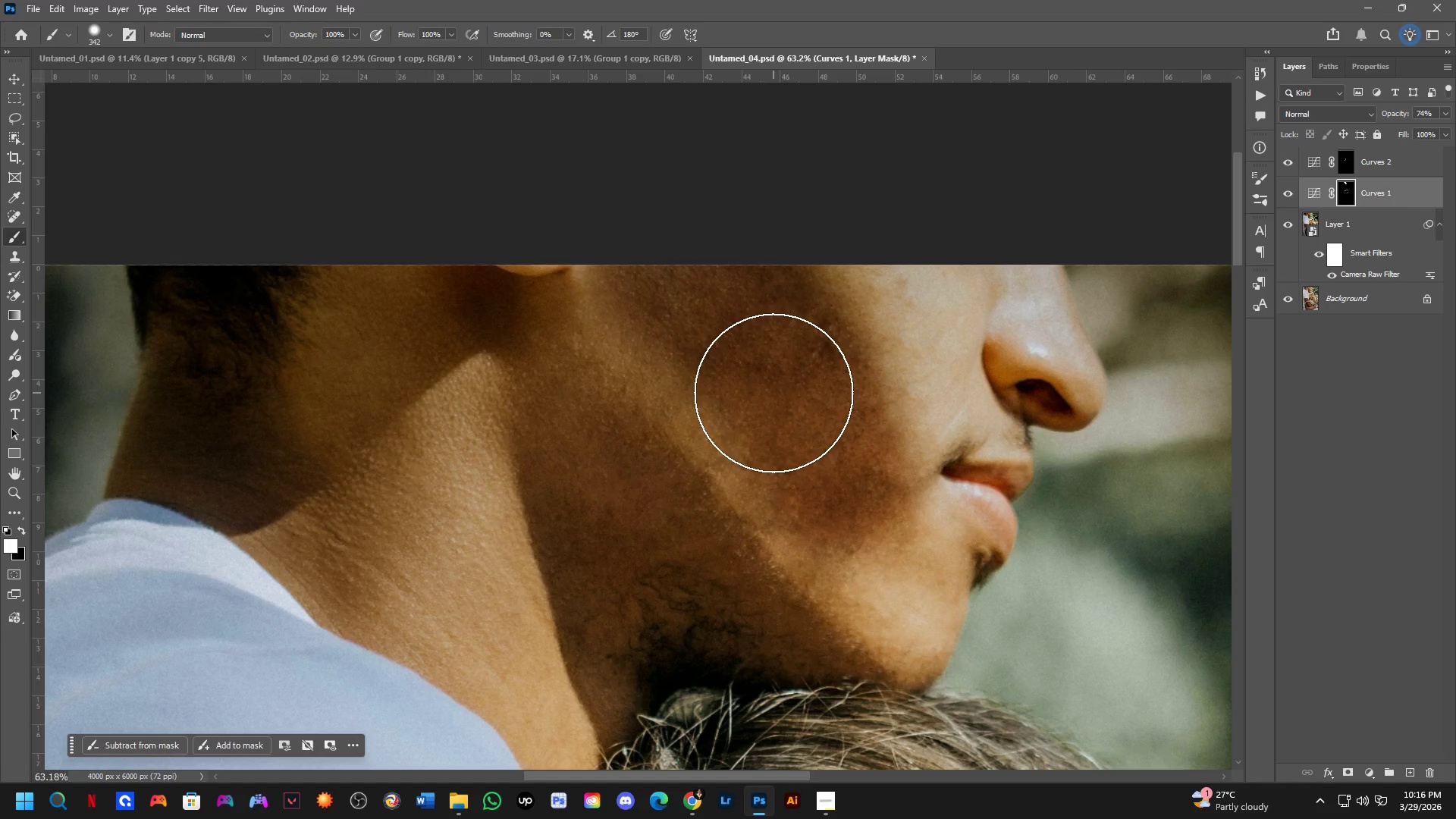 
hold_key(key=AltLeft, duration=0.33)
 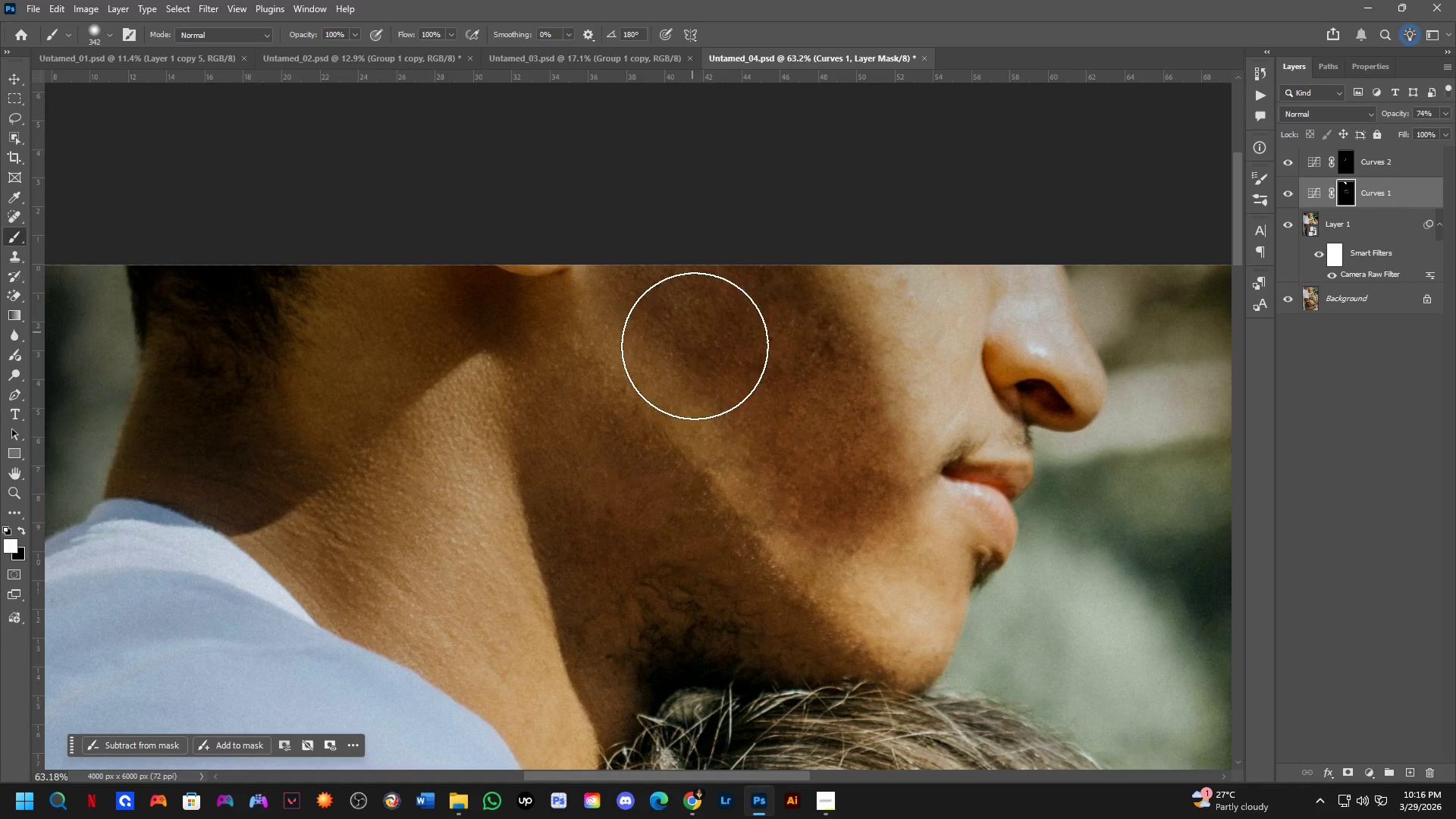 
key(Alt+AltLeft)
 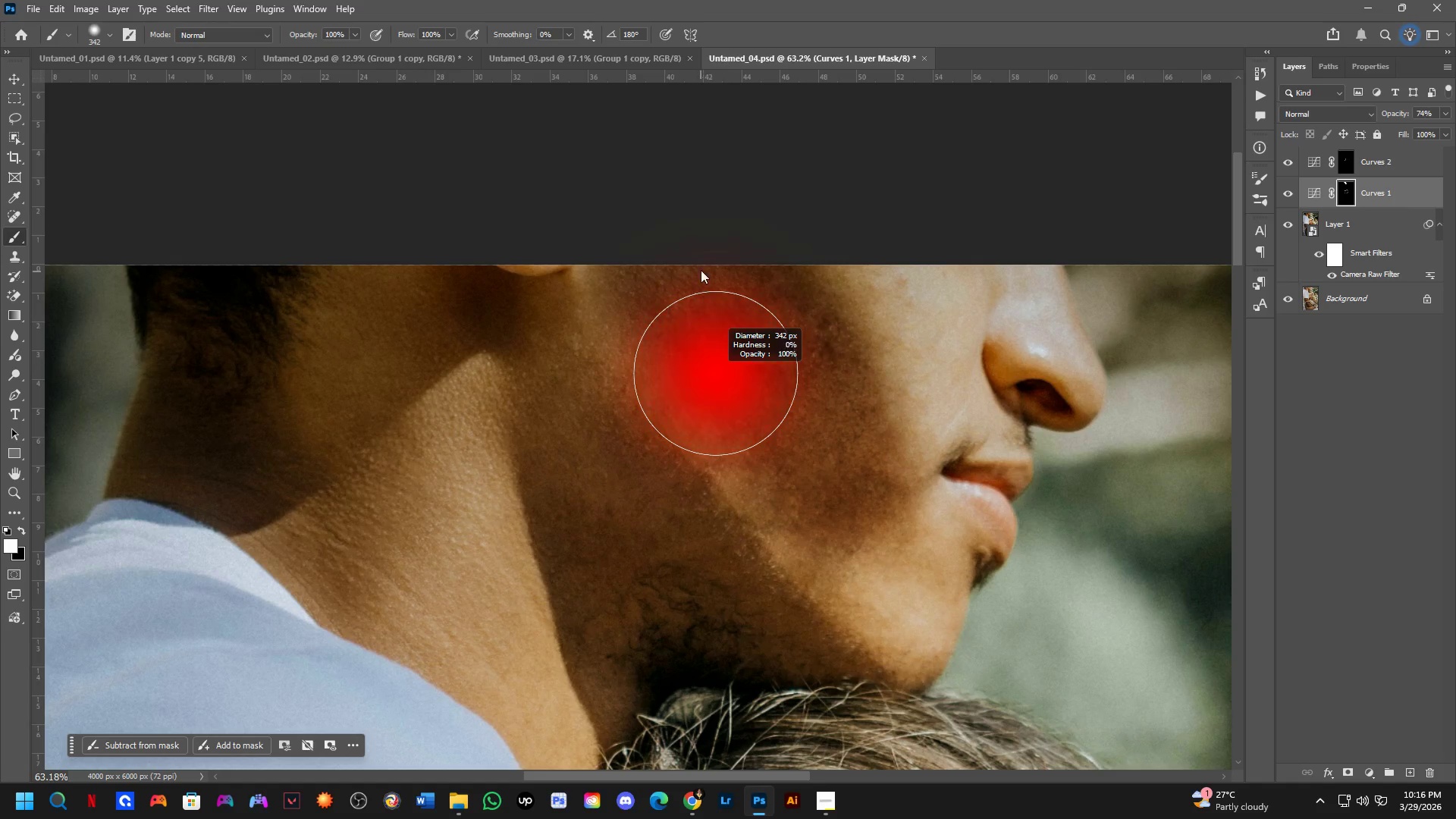 
key(X)
 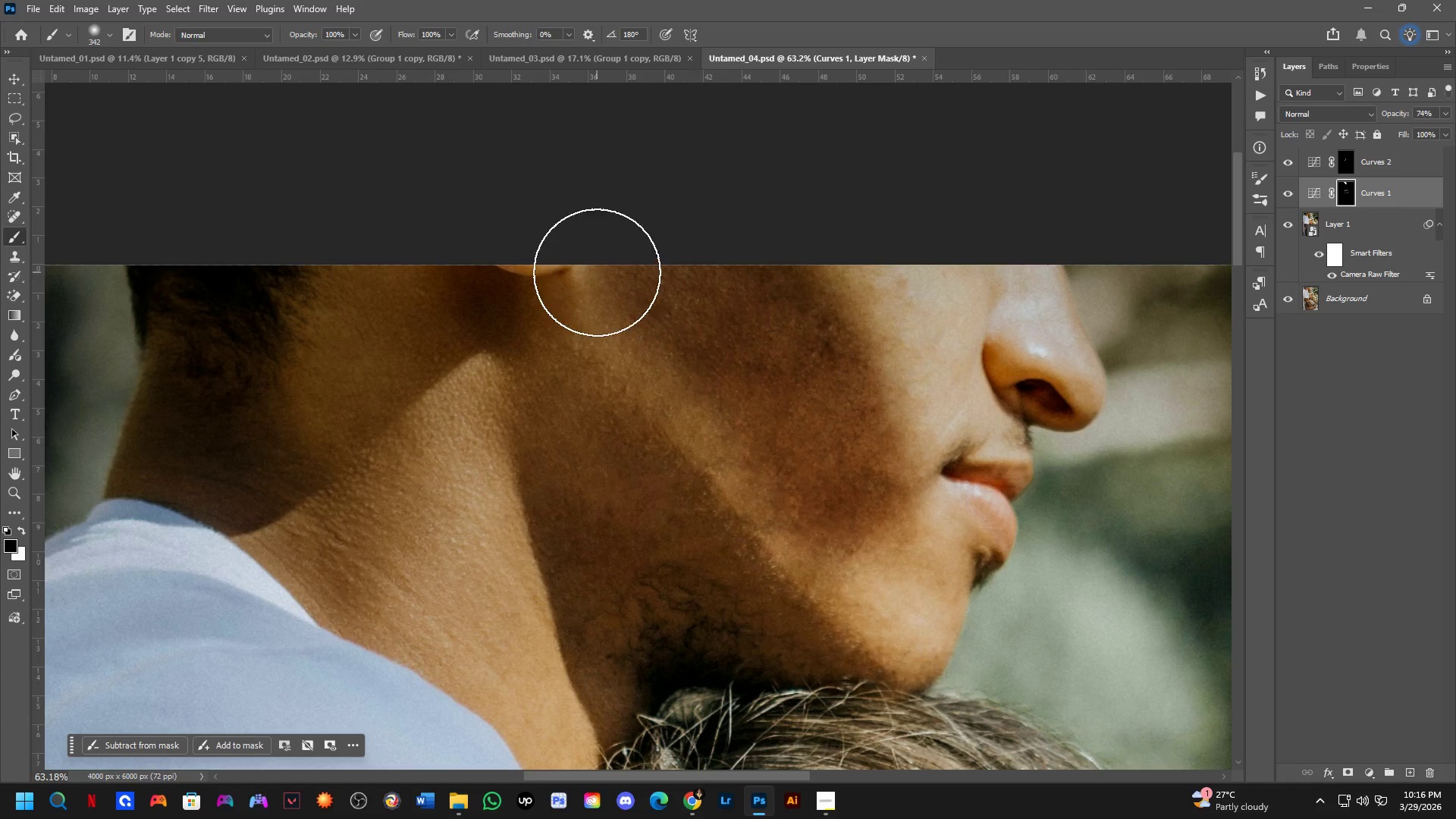 
left_click_drag(start_coordinate=[630, 305], to_coordinate=[815, 526])
 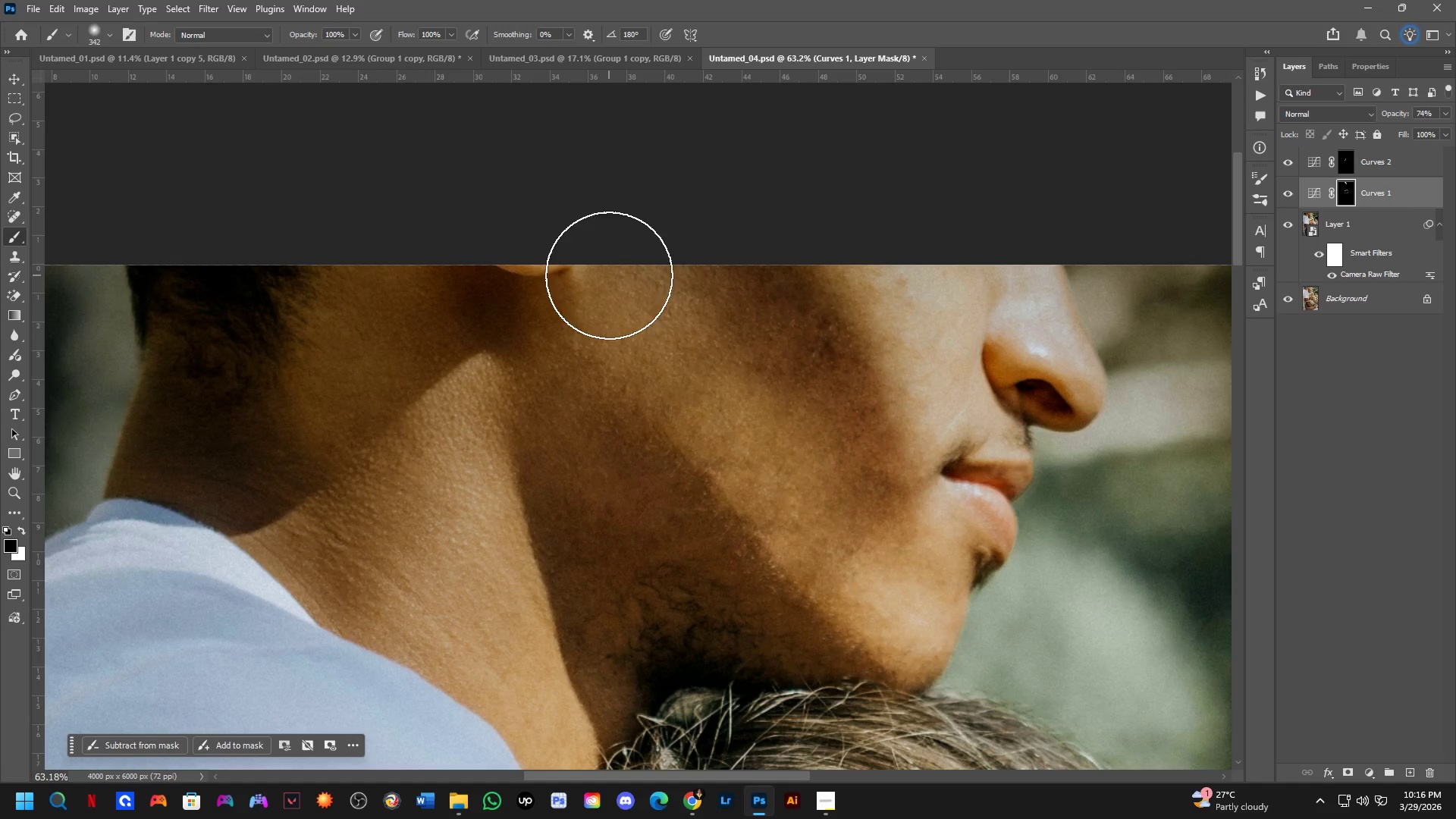 
left_click_drag(start_coordinate=[681, 344], to_coordinate=[915, 626])
 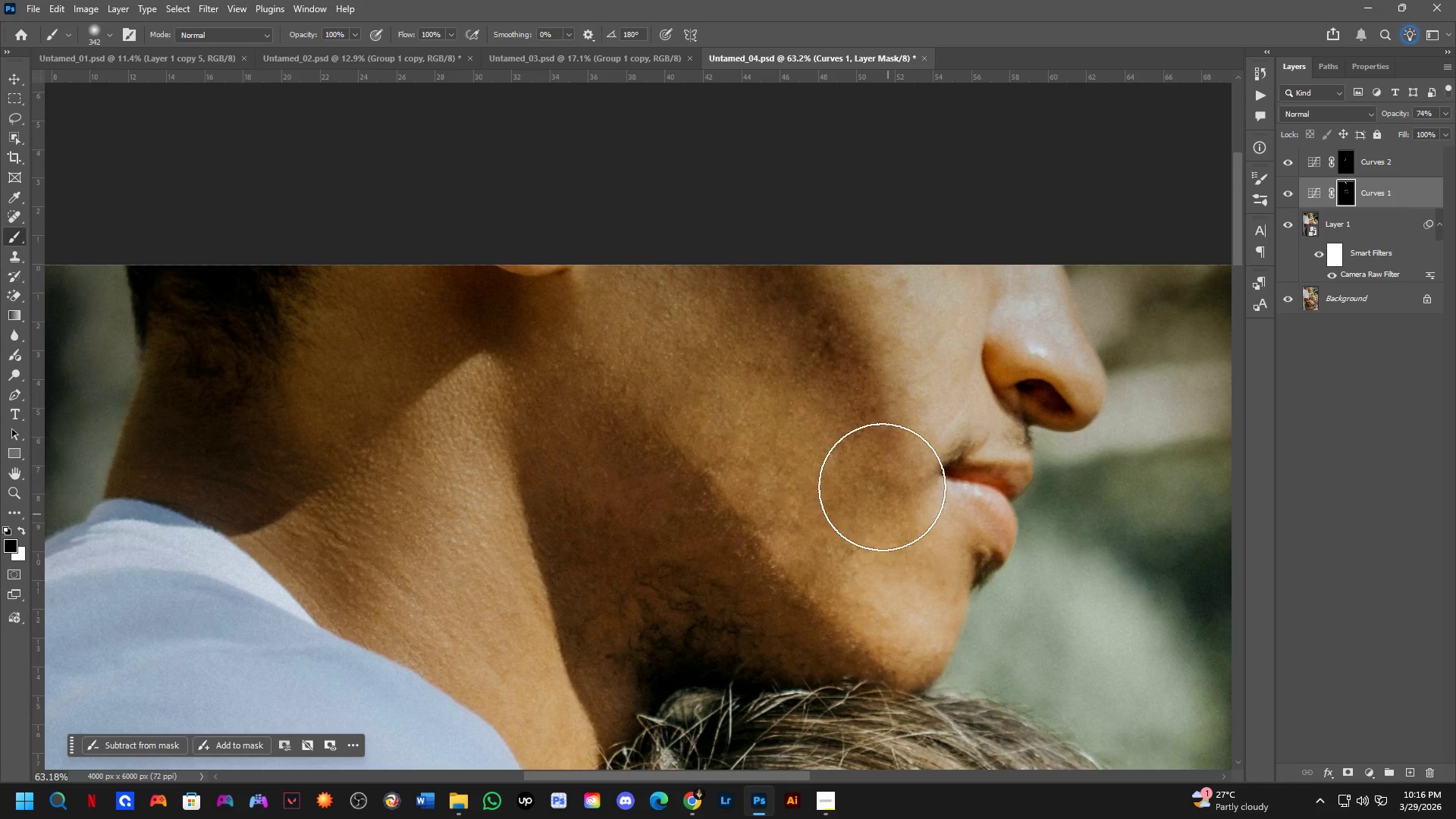 
scroll: coordinate [898, 460], scroll_direction: down, amount: 10.0
 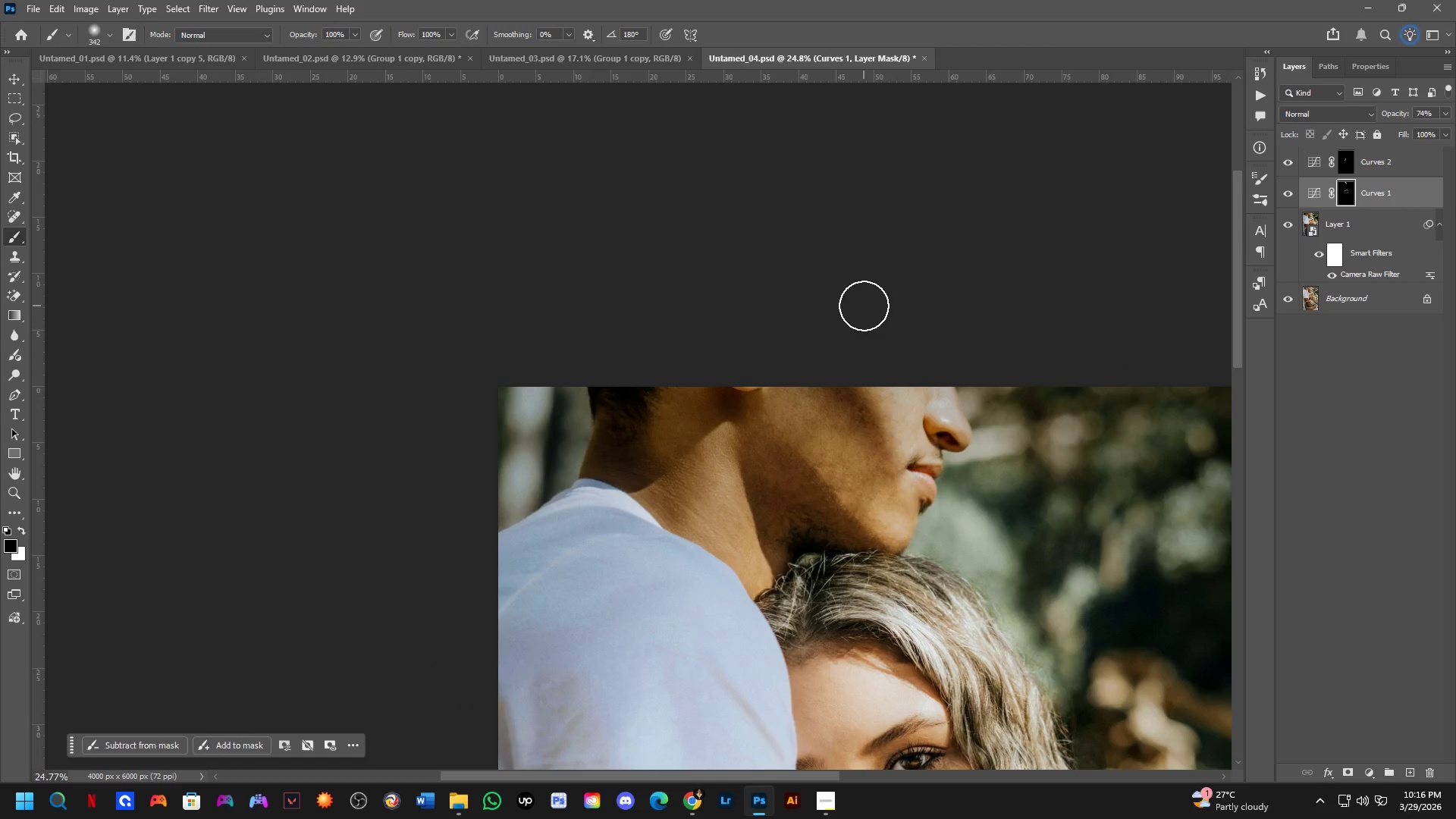 
left_click_drag(start_coordinate=[879, 337], to_coordinate=[915, 484])
 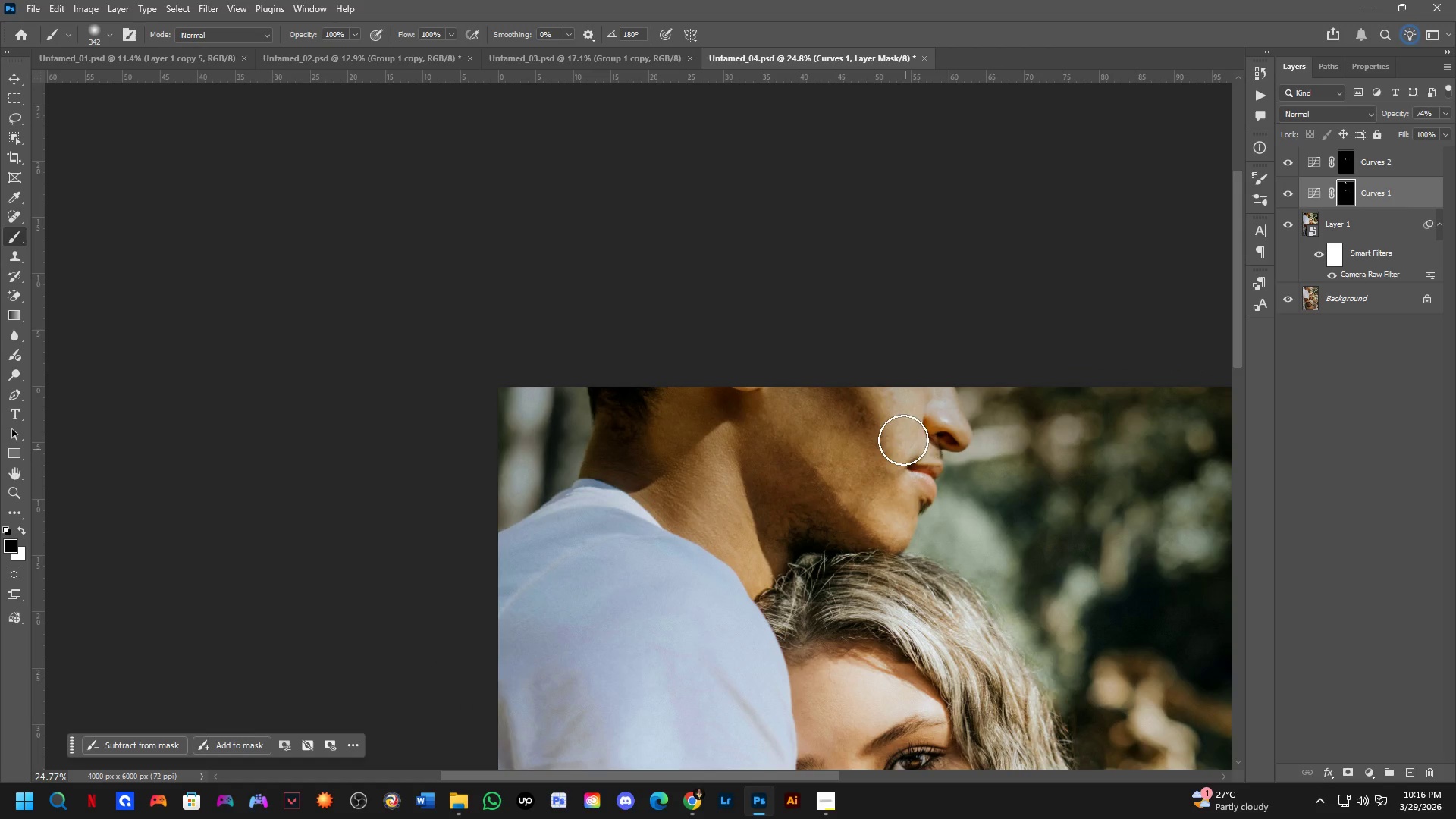 
left_click_drag(start_coordinate=[898, 401], to_coordinate=[890, 345])
 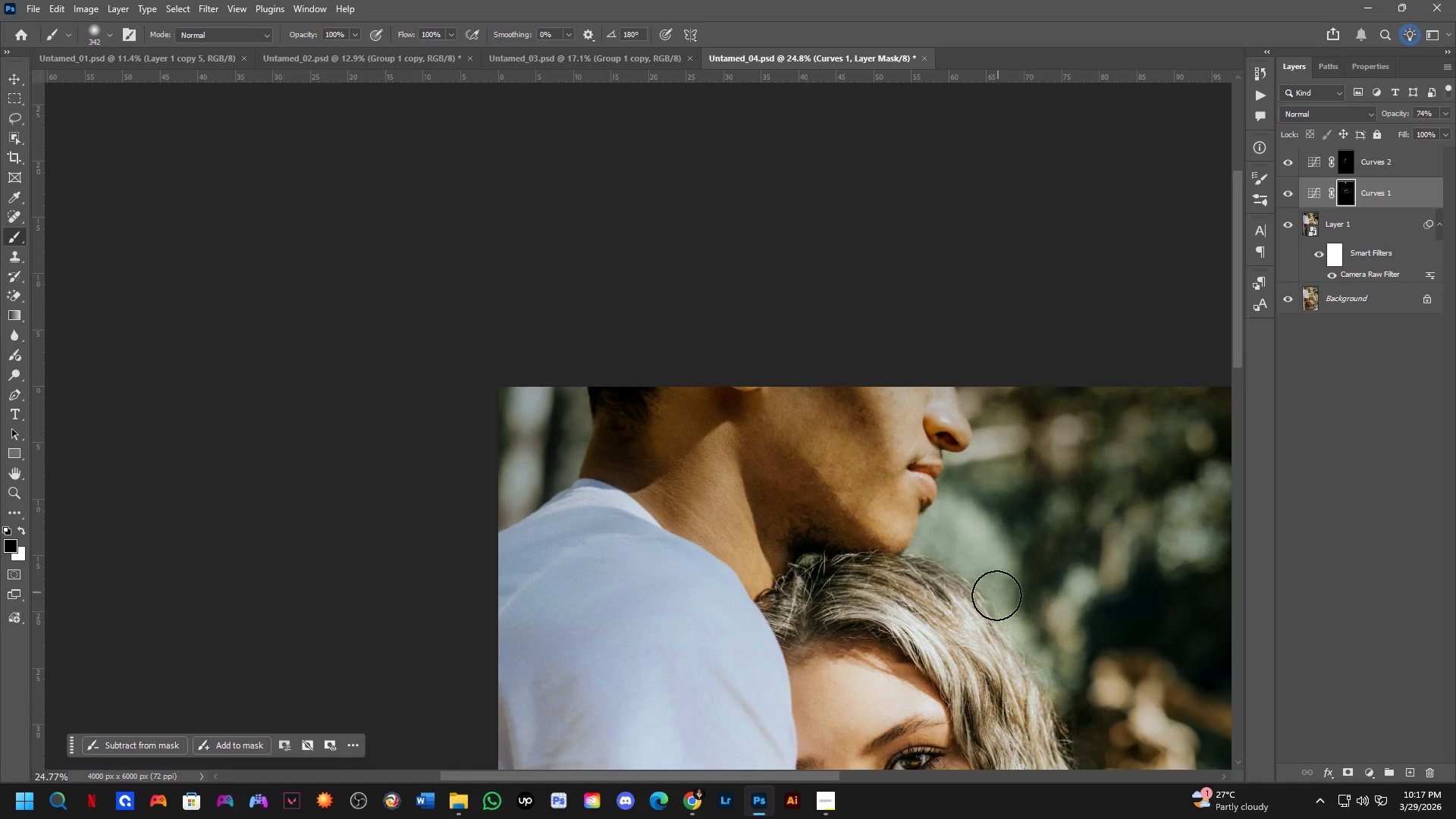 
wait(5.31)
 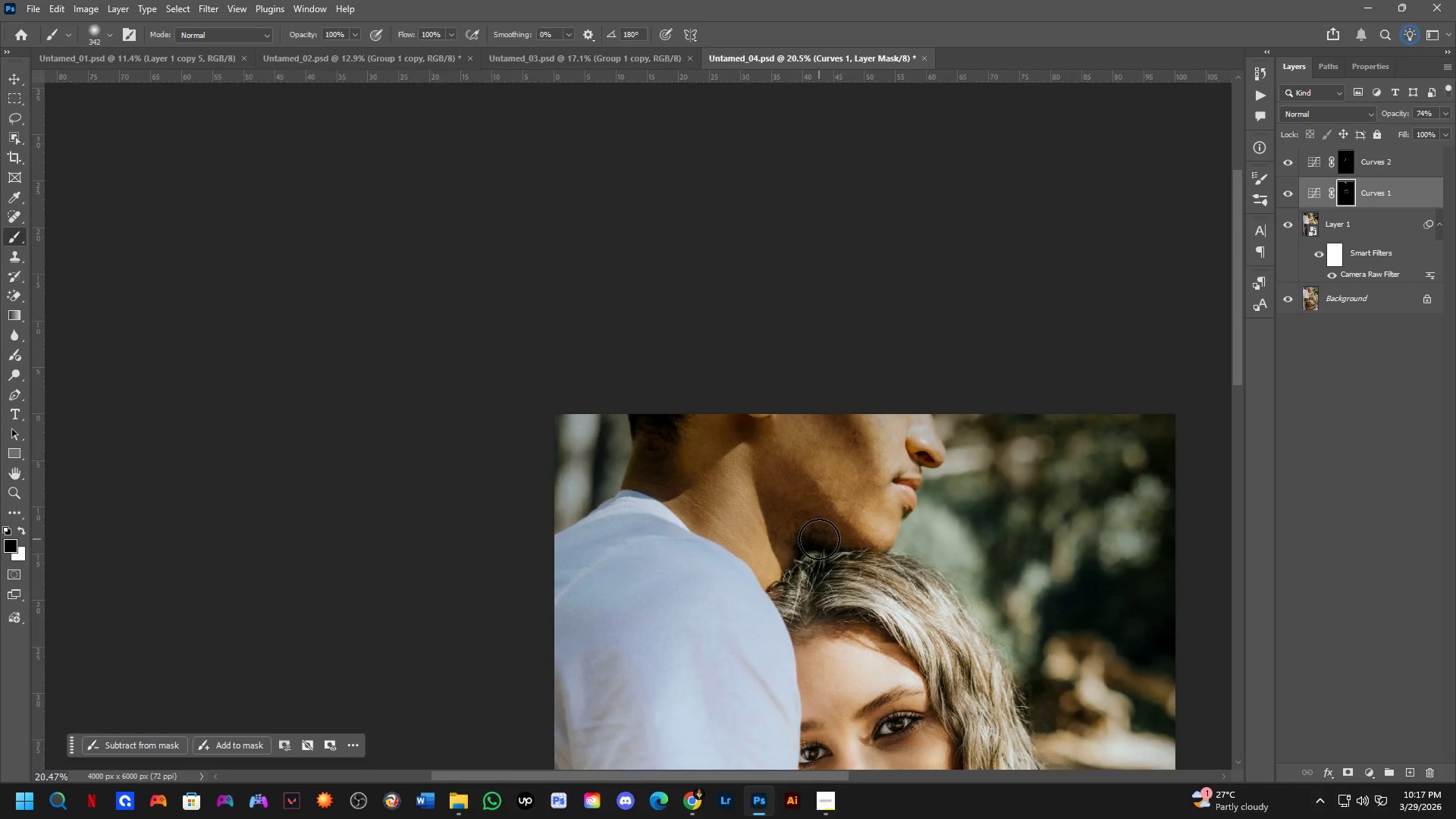 
hold_key(key=Space, duration=0.45)
 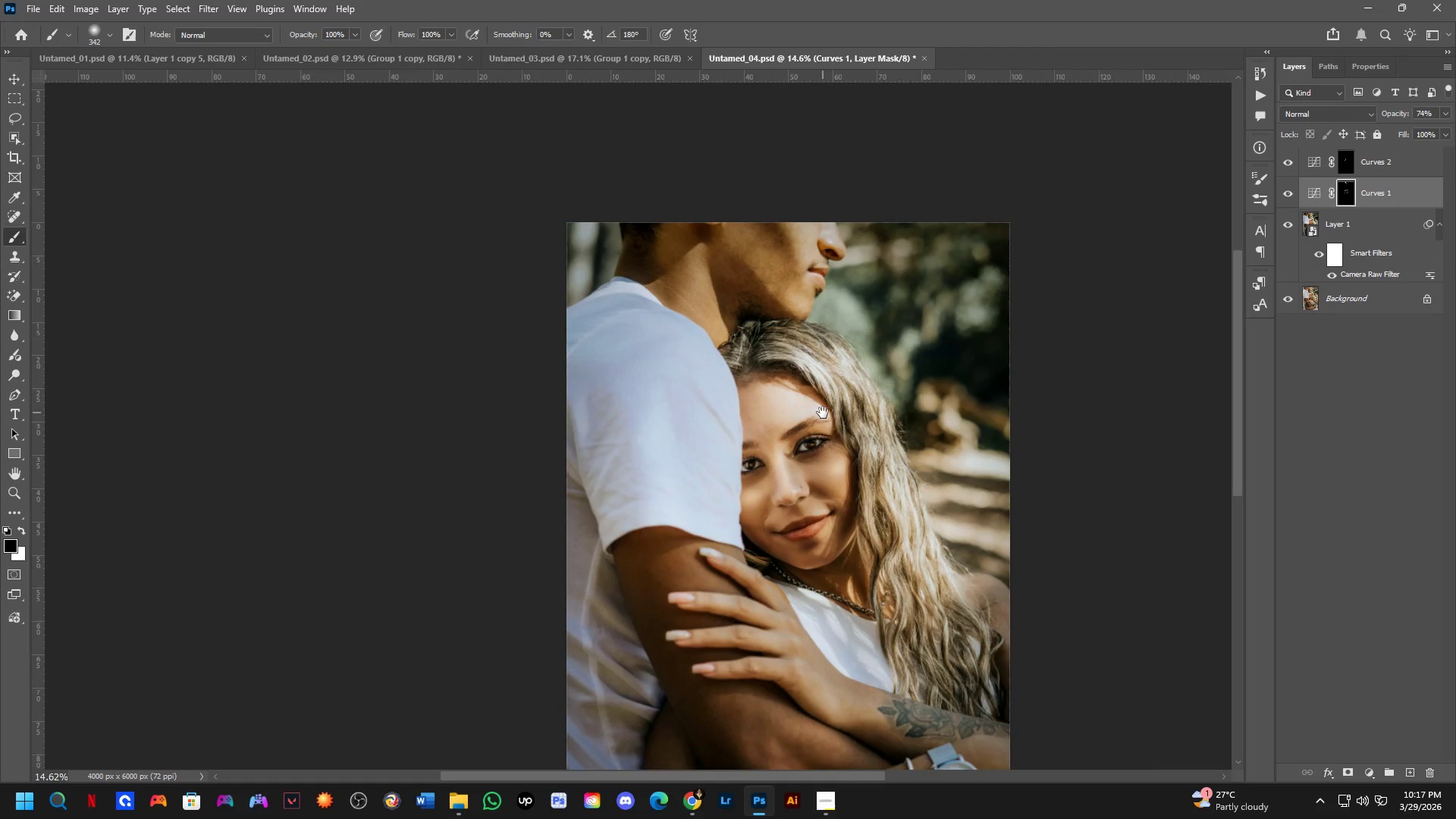 
left_click_drag(start_coordinate=[851, 540], to_coordinate=[821, 448])
 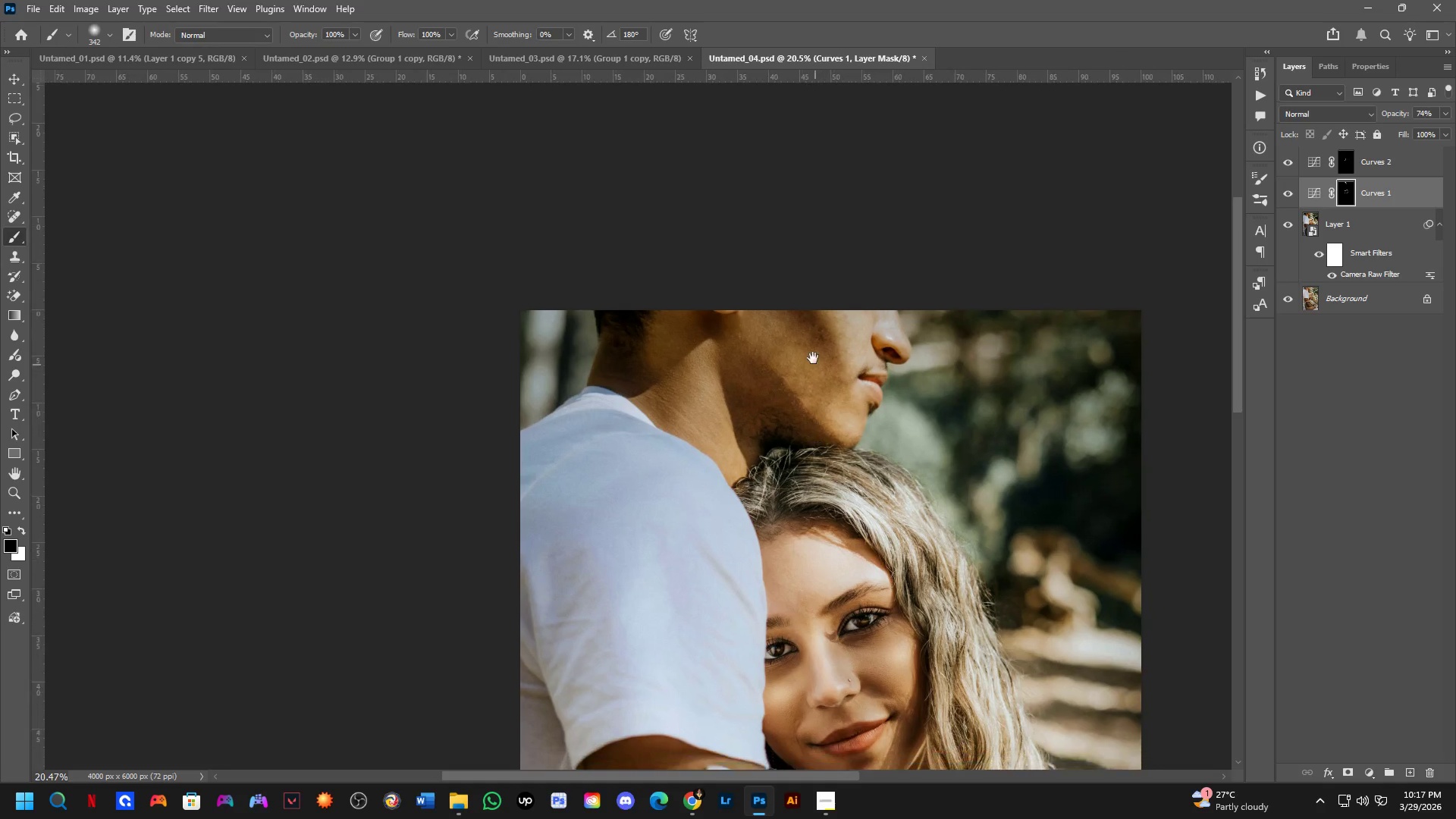 
scroll: coordinate [819, 542], scroll_direction: down, amount: 2.0
 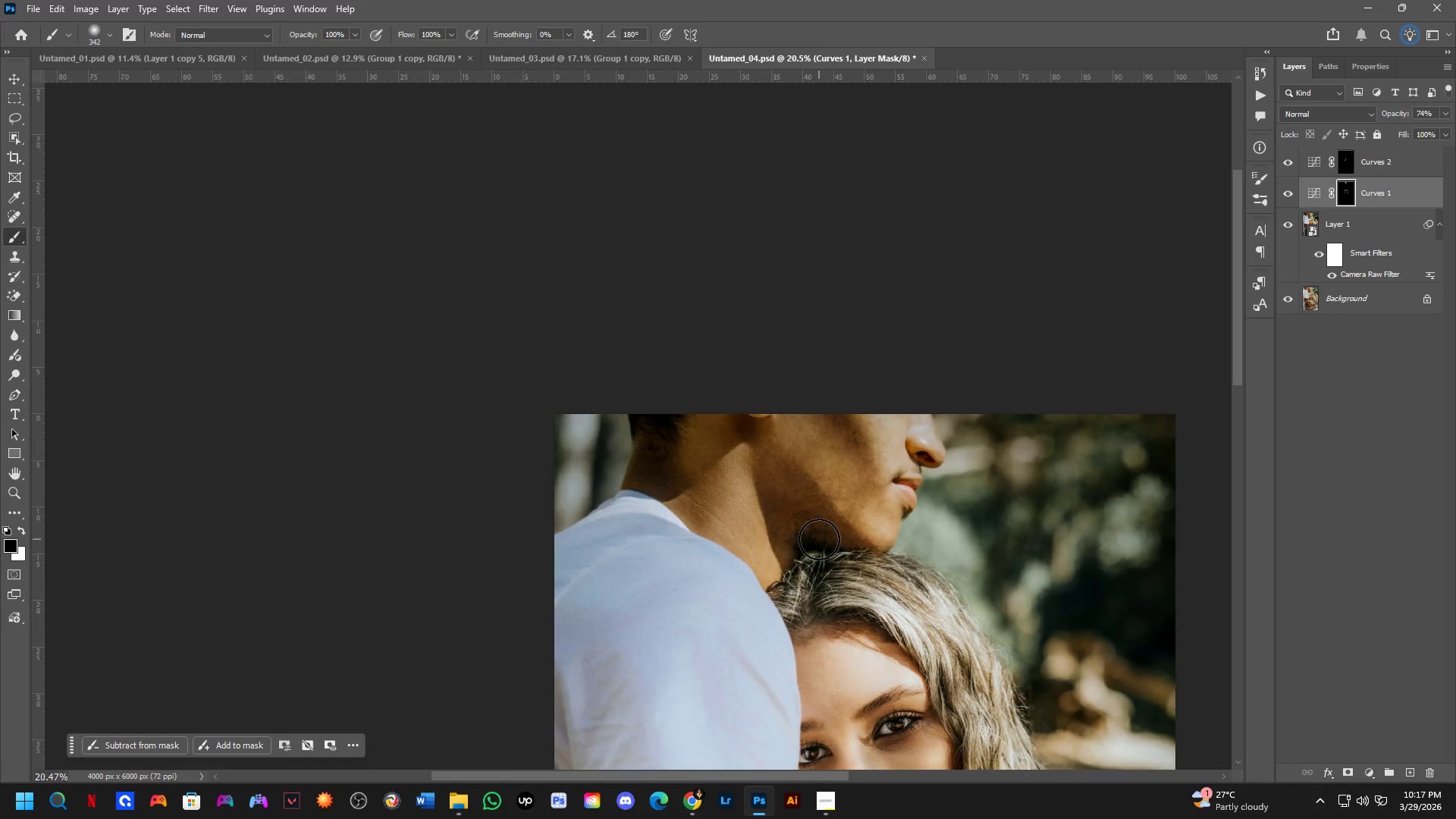 
hold_key(key=Space, duration=0.61)
 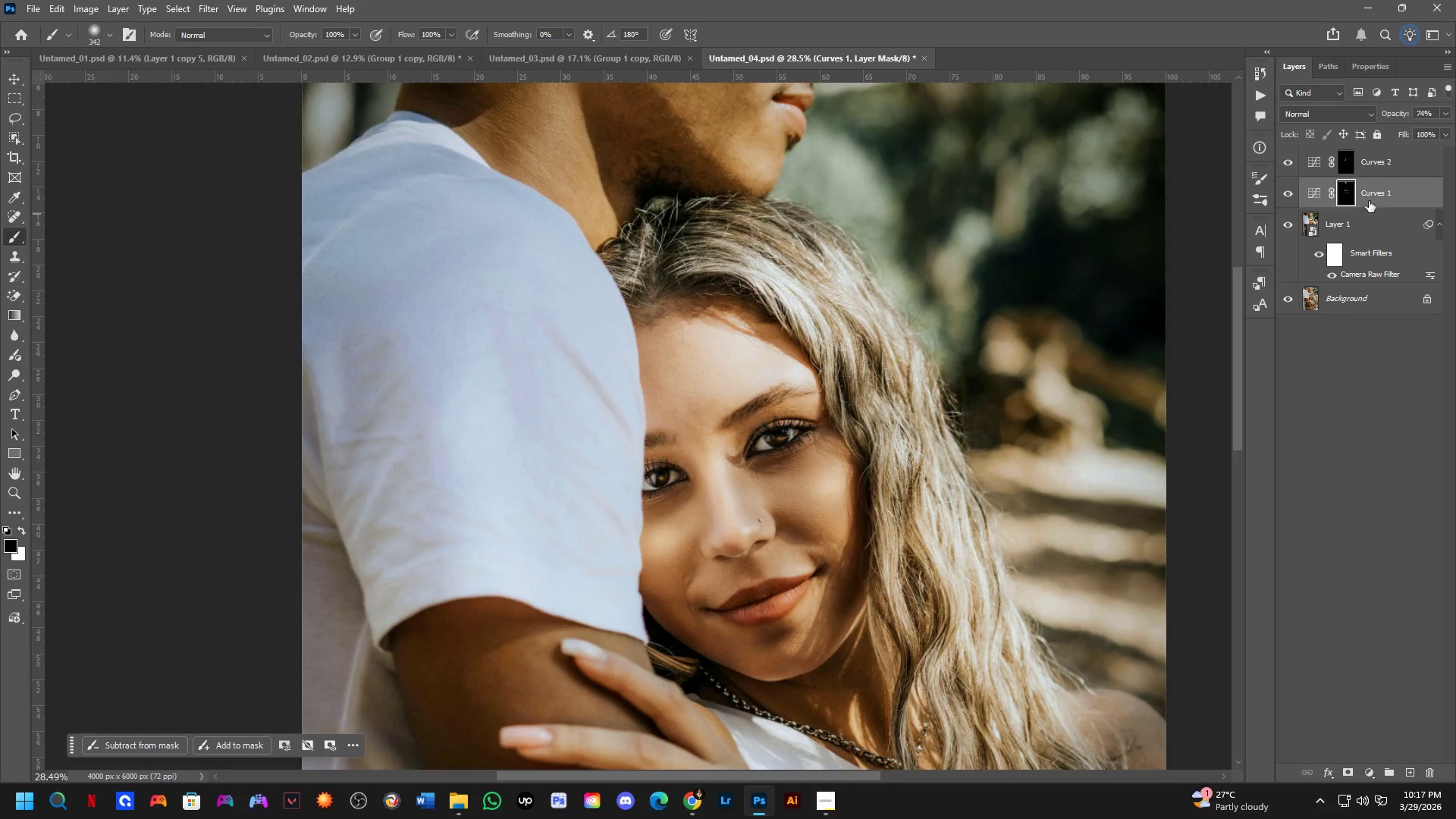 
left_click_drag(start_coordinate=[855, 497], to_coordinate=[823, 413])
 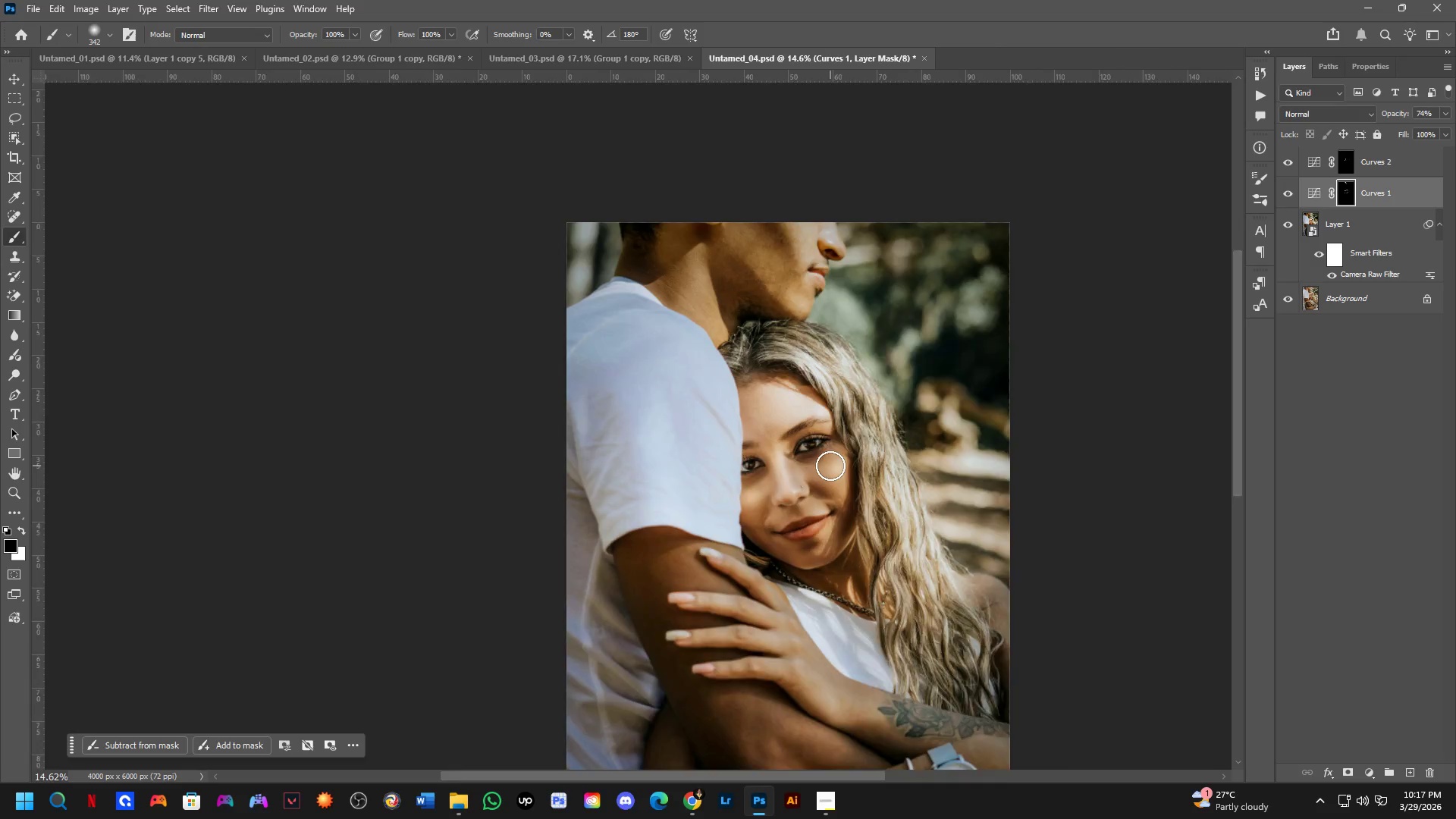 
scroll: coordinate [813, 357], scroll_direction: down, amount: 4.0
 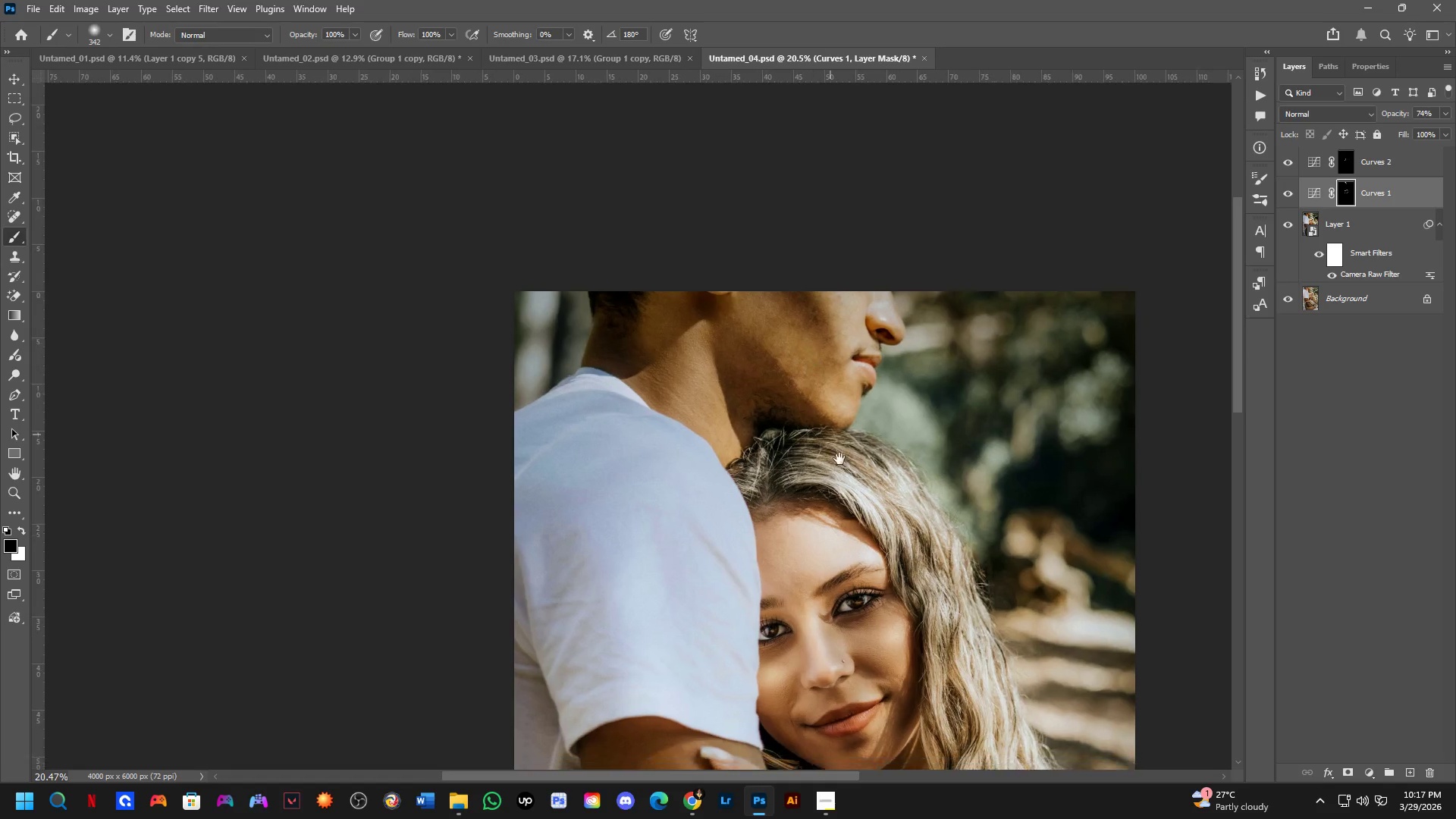 
scroll: coordinate [1199, 302], scroll_direction: up, amount: 7.0
 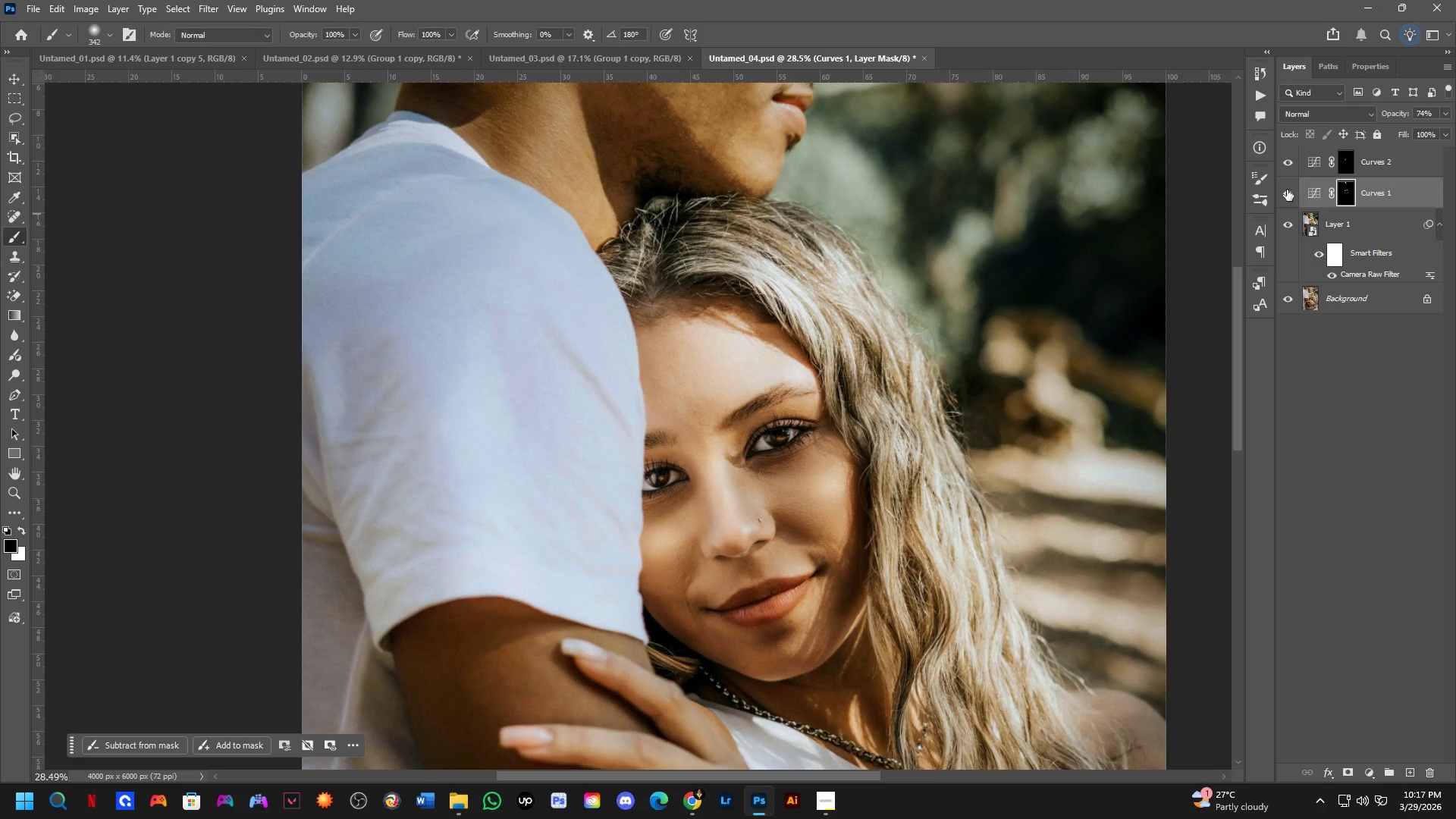 
double_click([1287, 190])
 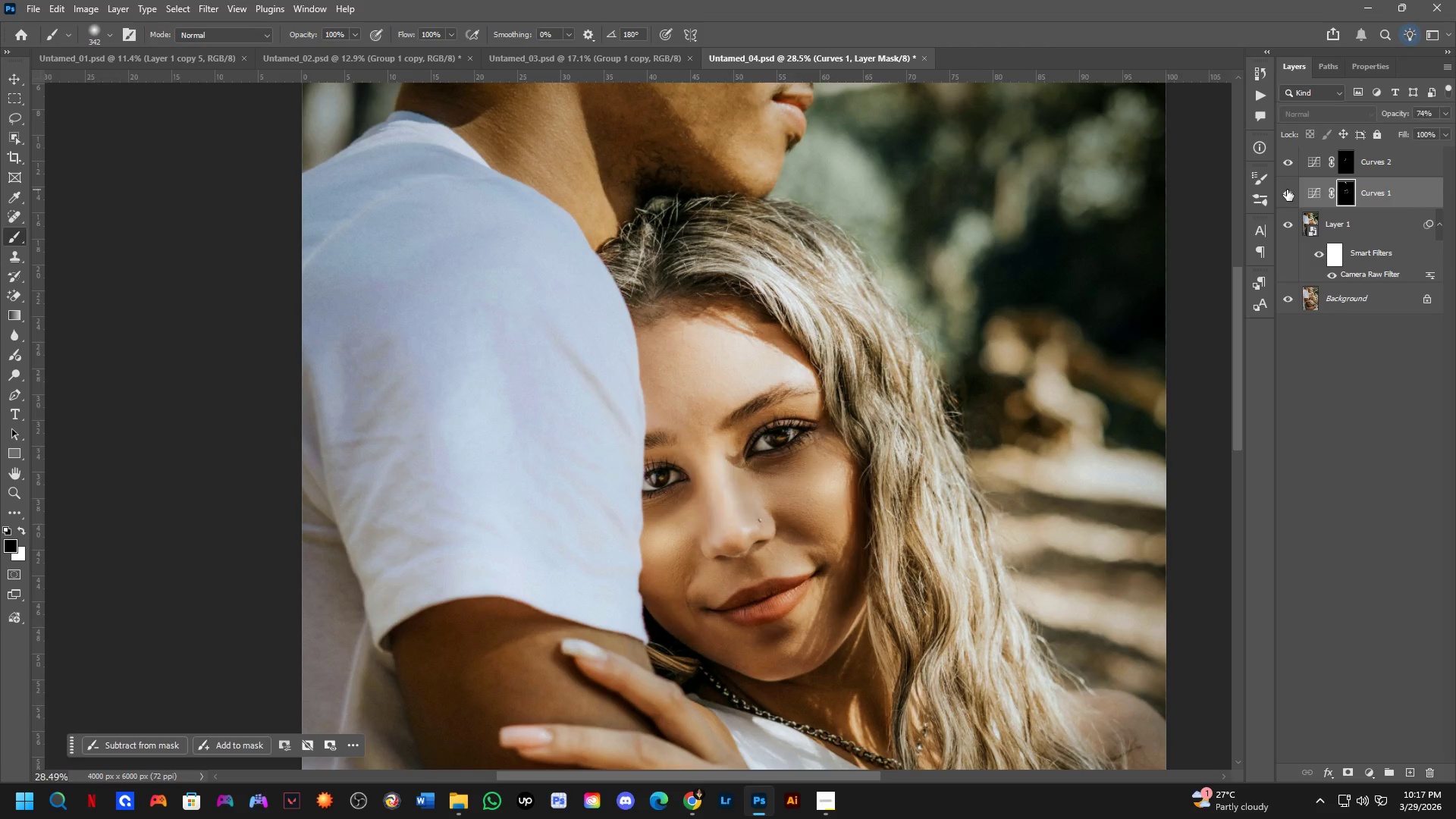 
triple_click([1287, 190])
 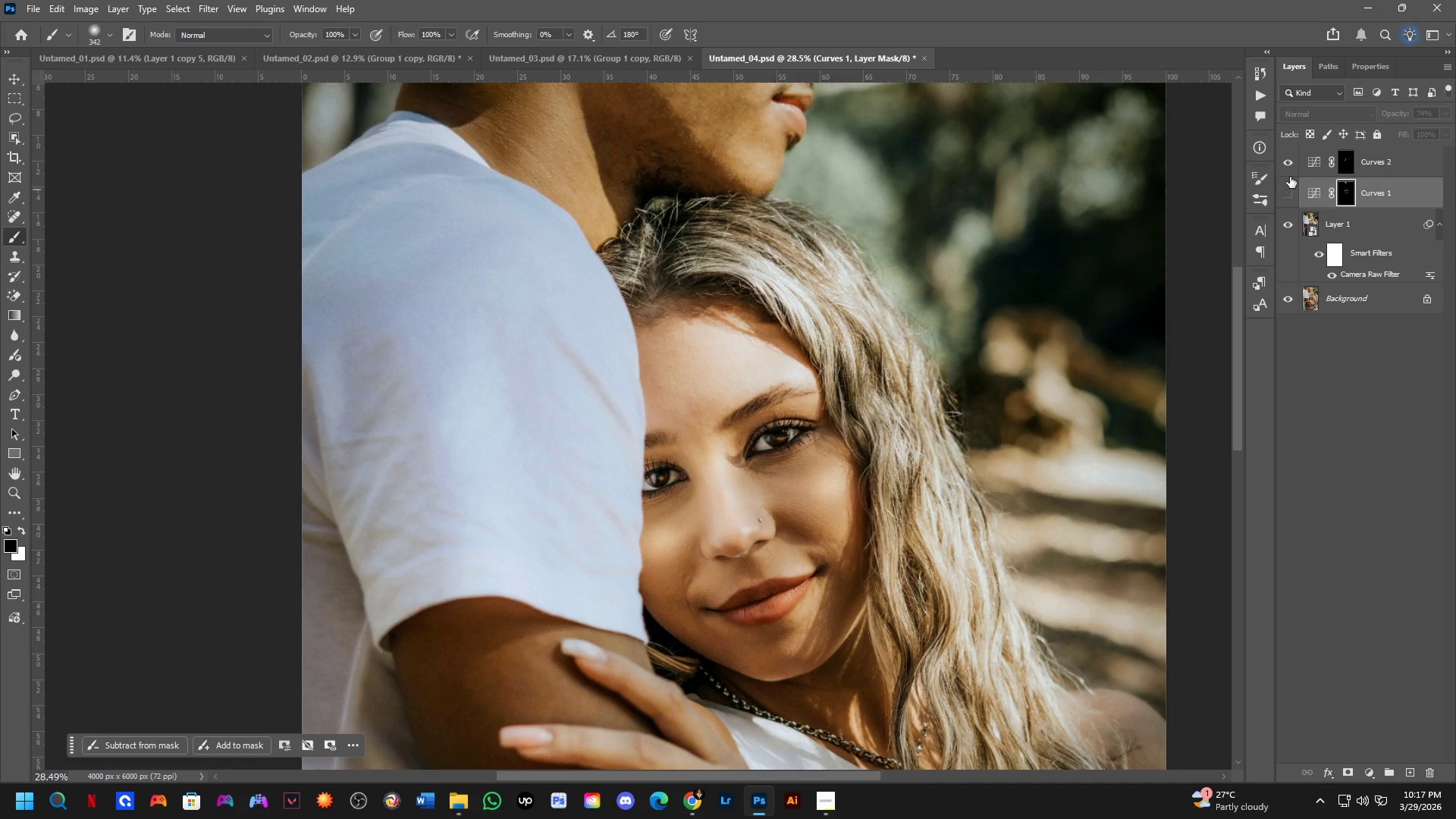 
left_click([1295, 190])
 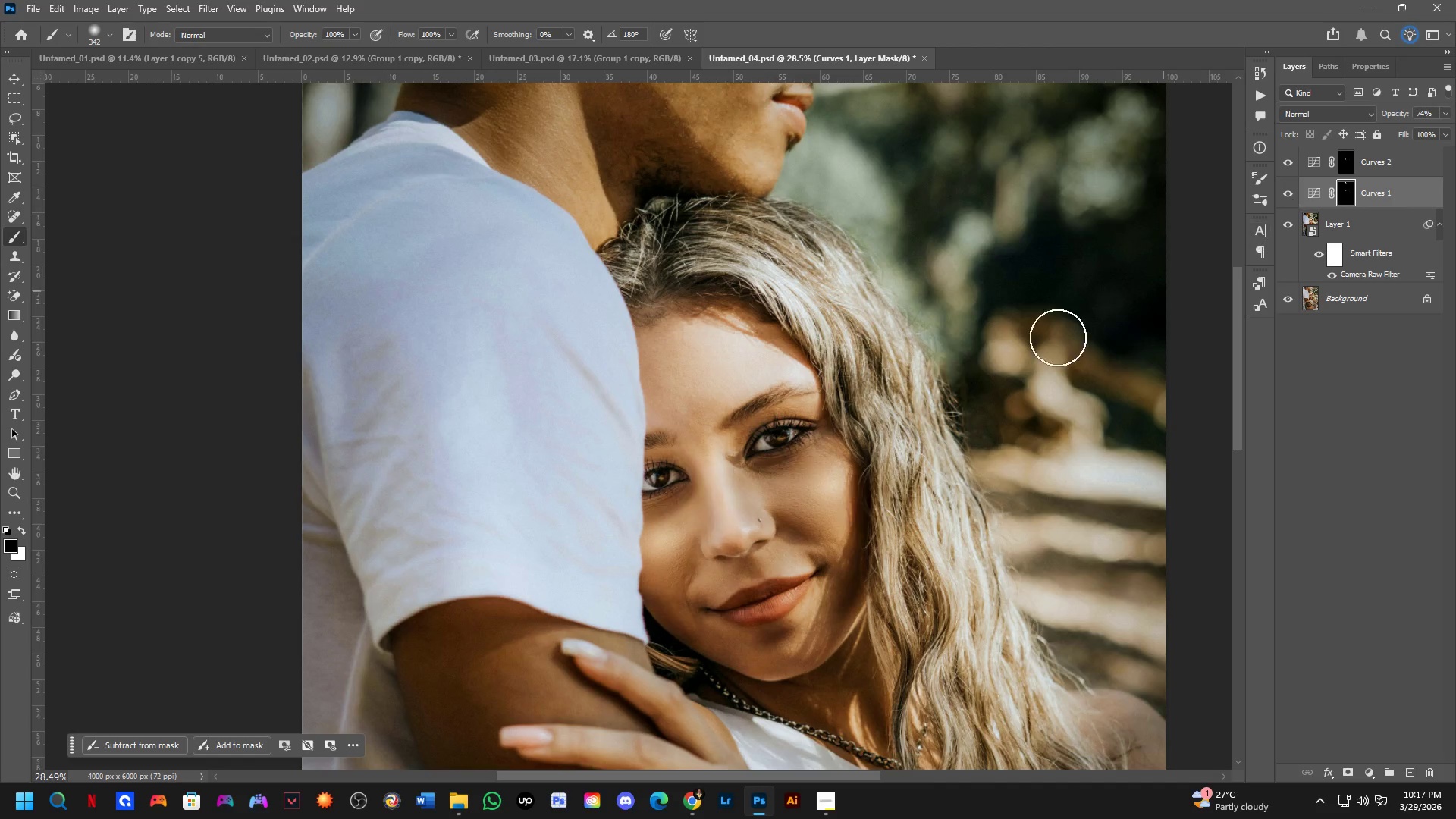 
hold_key(key=Space, duration=0.44)
 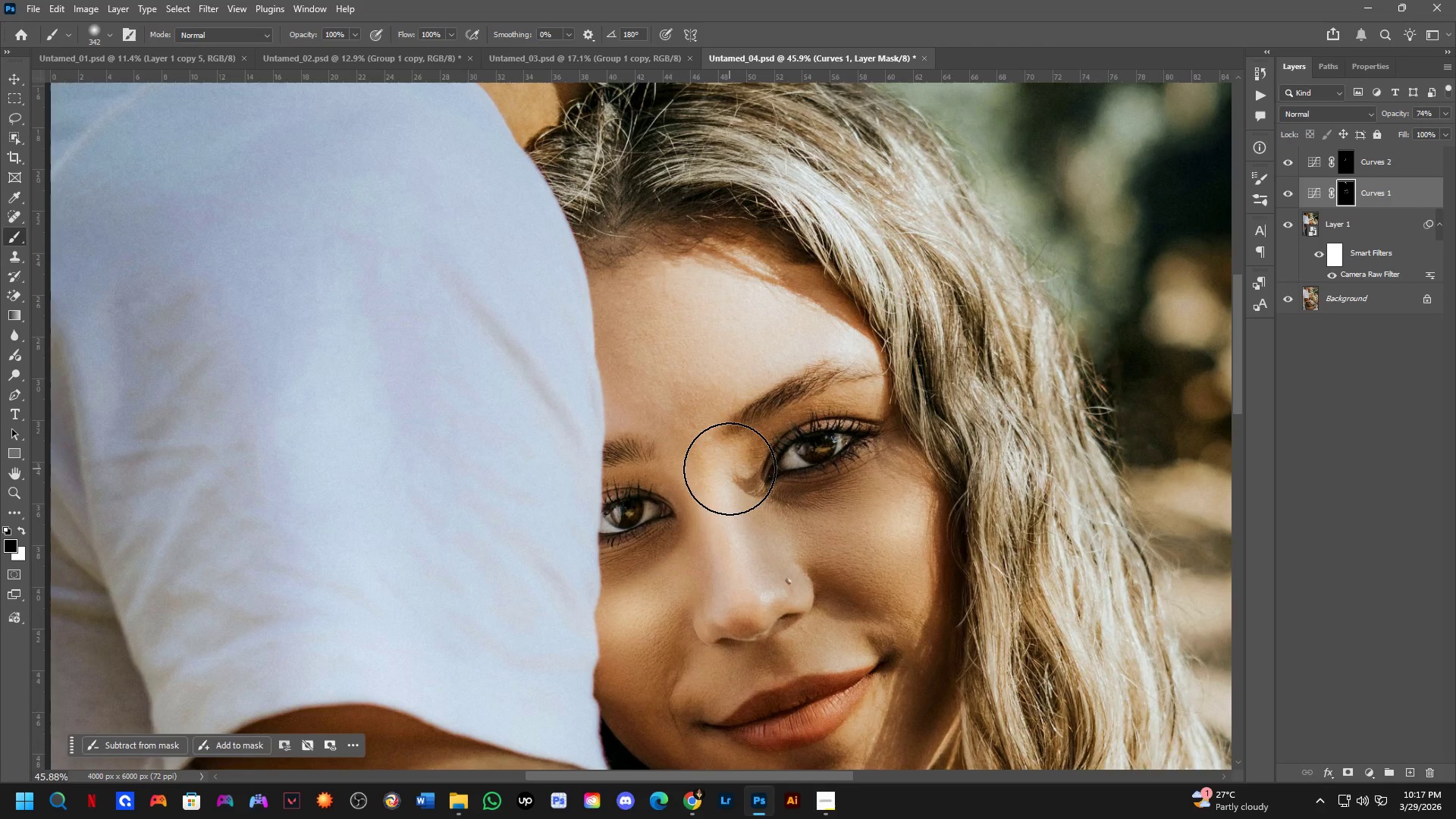 
left_click_drag(start_coordinate=[730, 445], to_coordinate=[738, 463])
 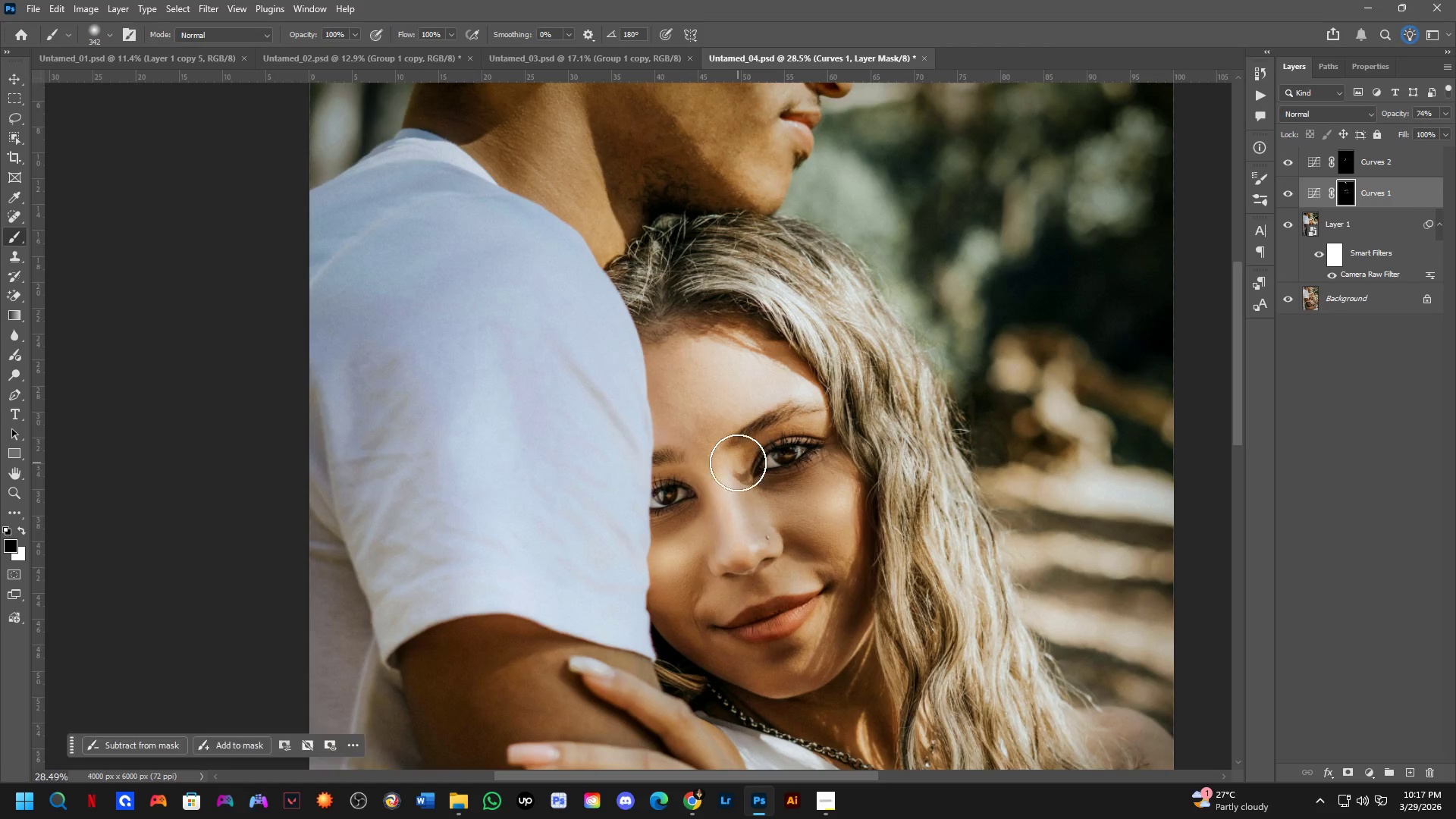 
scroll: coordinate [728, 469], scroll_direction: up, amount: 2.0
 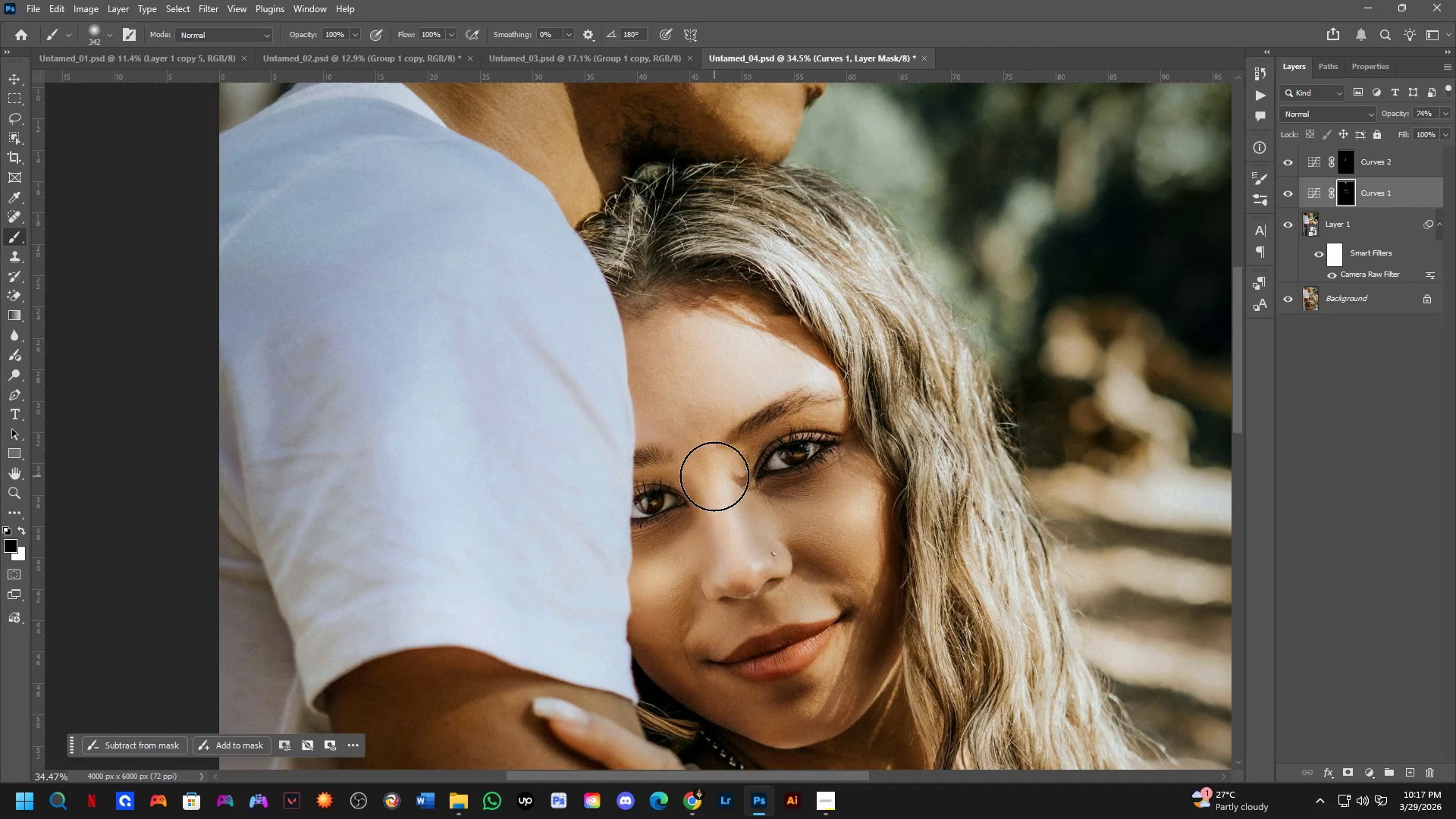 
hold_key(key=Space, duration=0.44)
 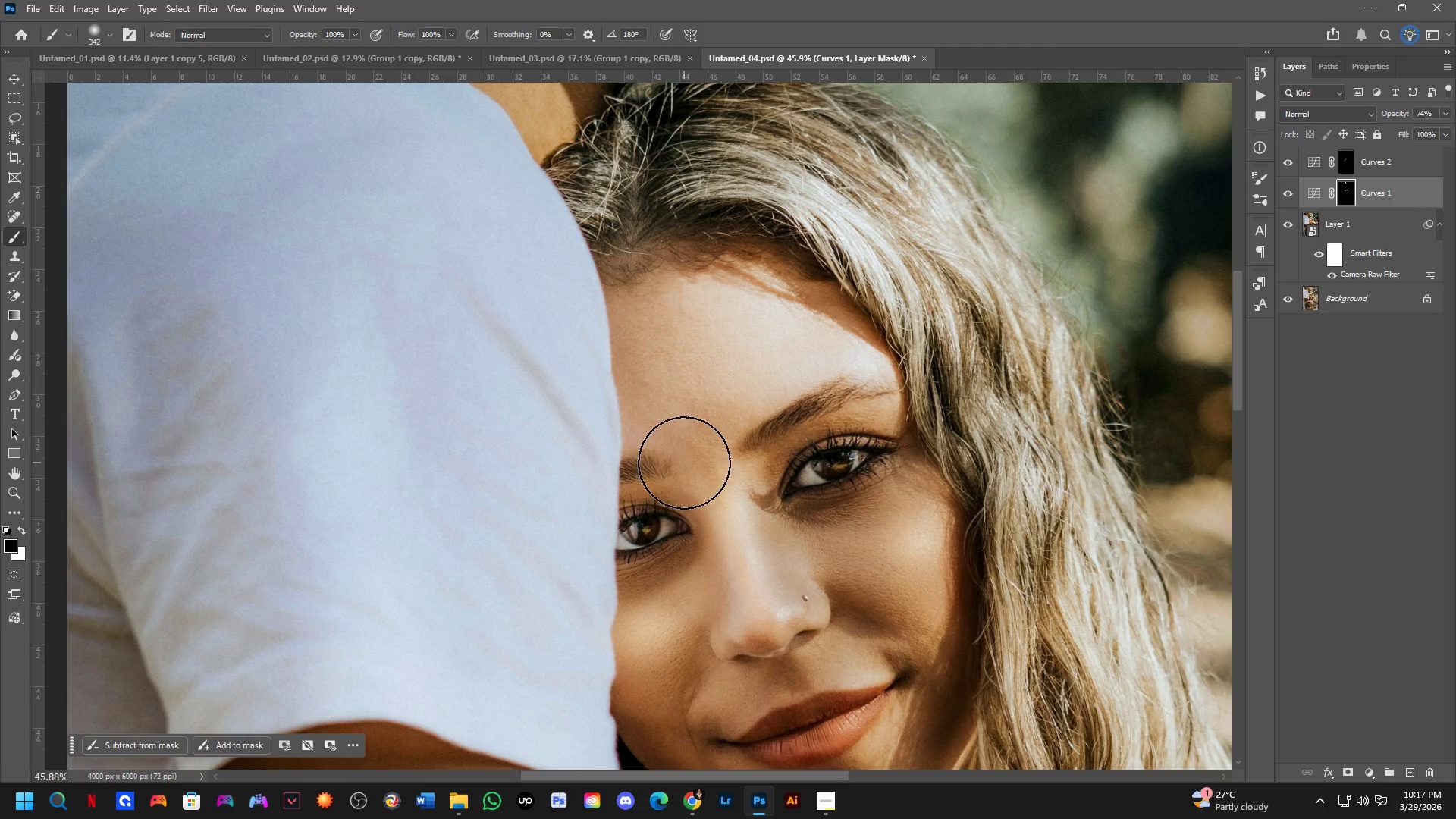 
left_click_drag(start_coordinate=[682, 445], to_coordinate=[683, 453])
 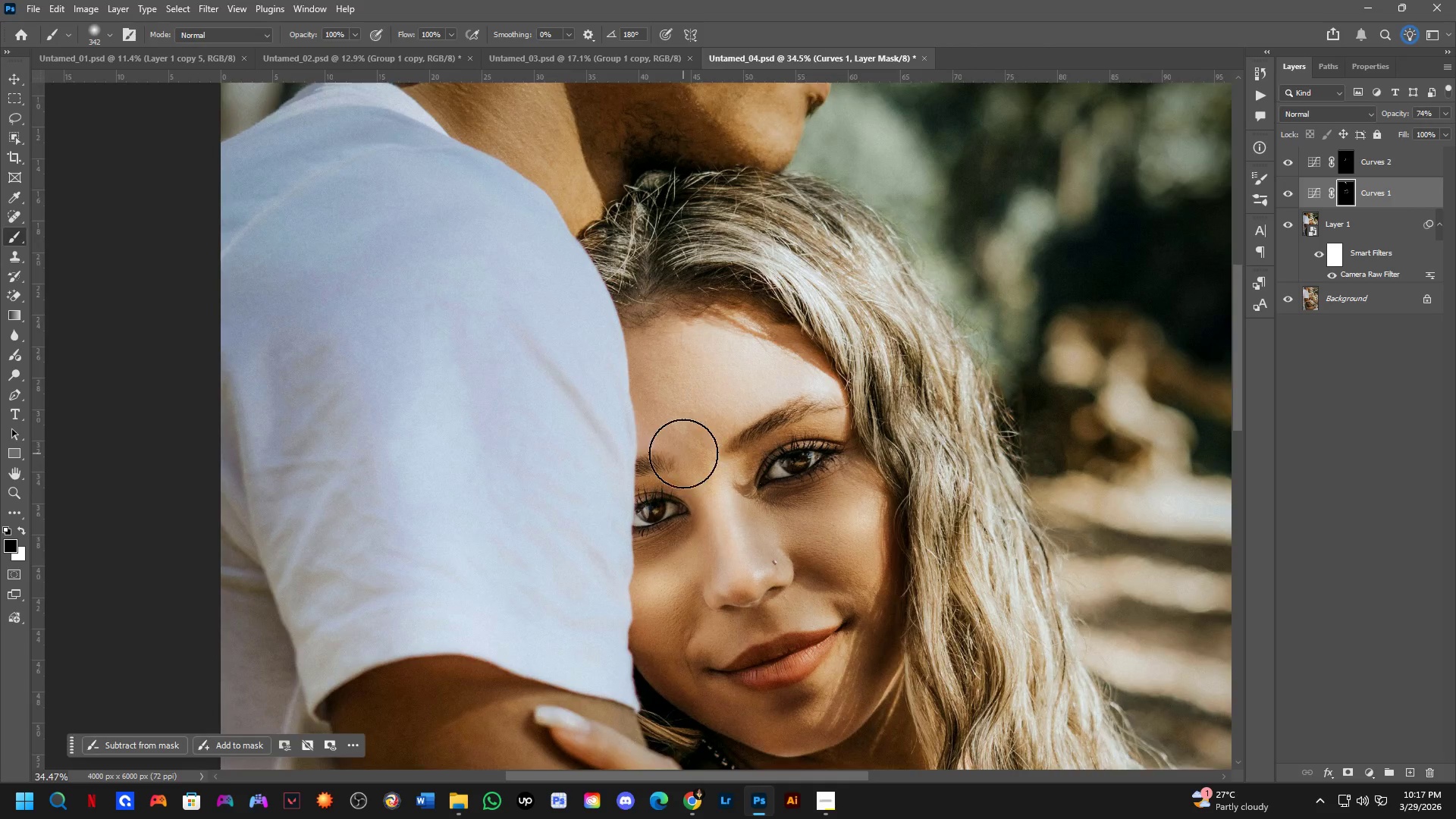 
scroll: coordinate [681, 455], scroll_direction: up, amount: 3.0
 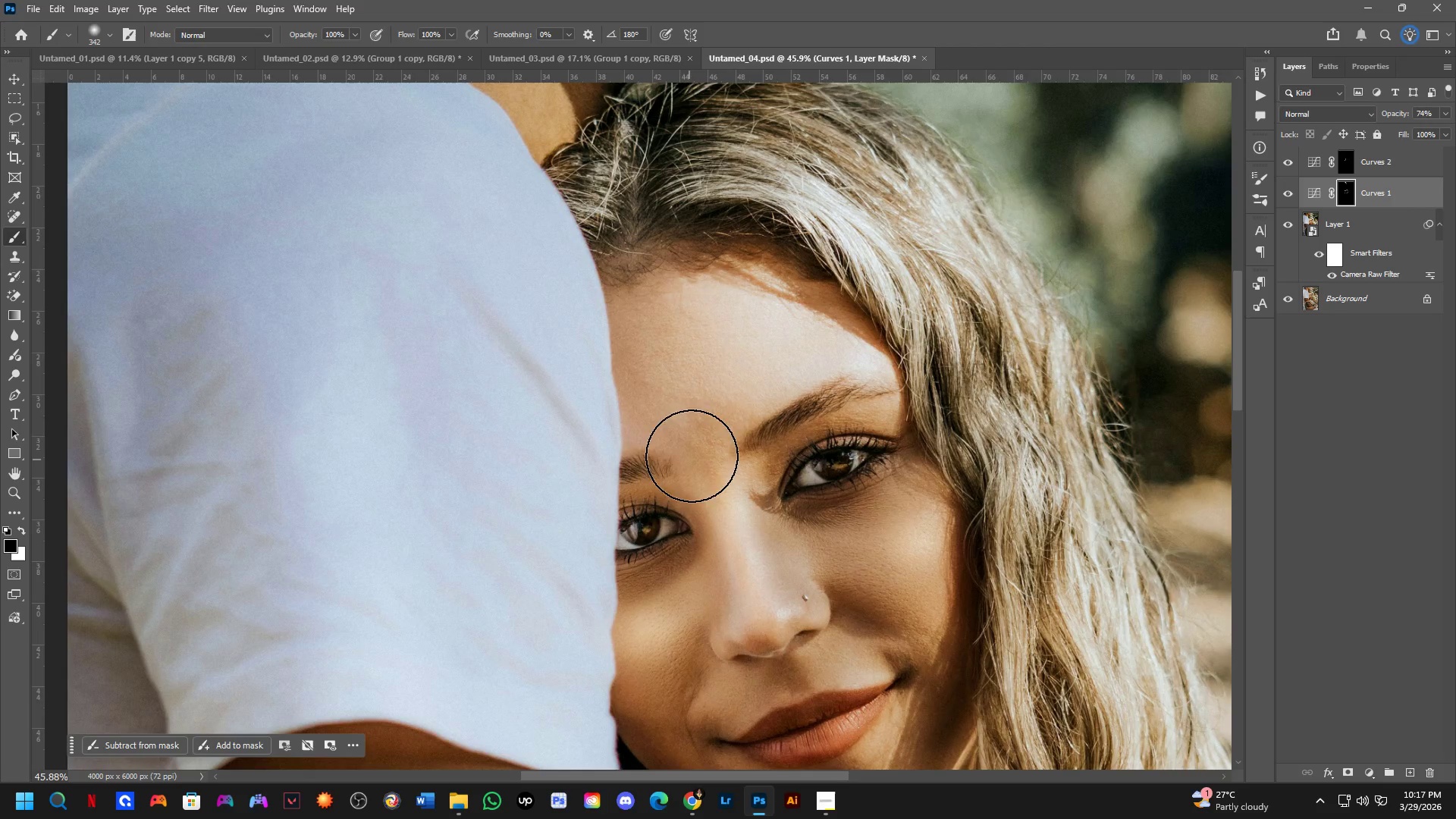 
hold_key(key=Space, duration=0.41)
 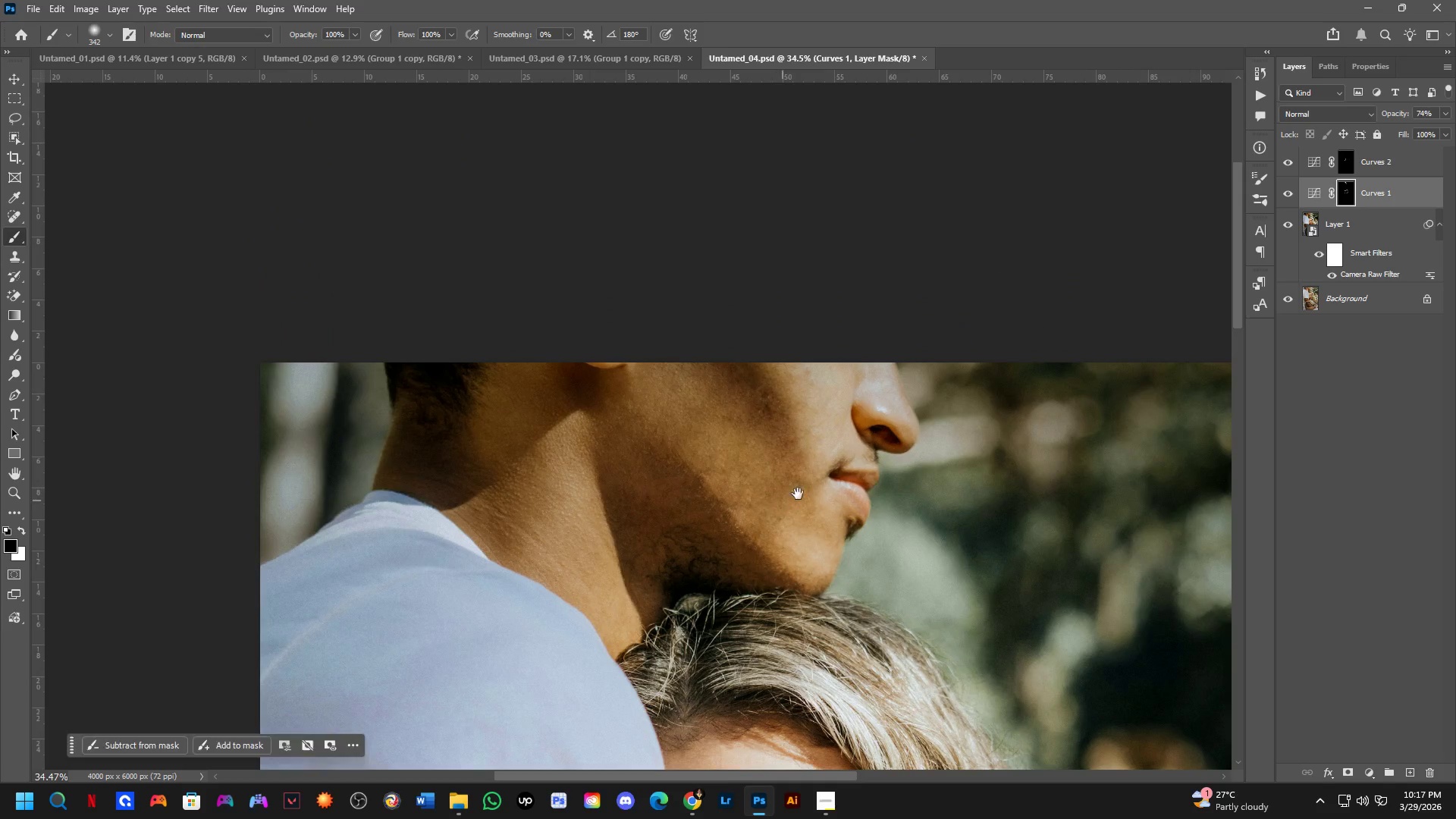 
left_click_drag(start_coordinate=[773, 353], to_coordinate=[789, 491])
 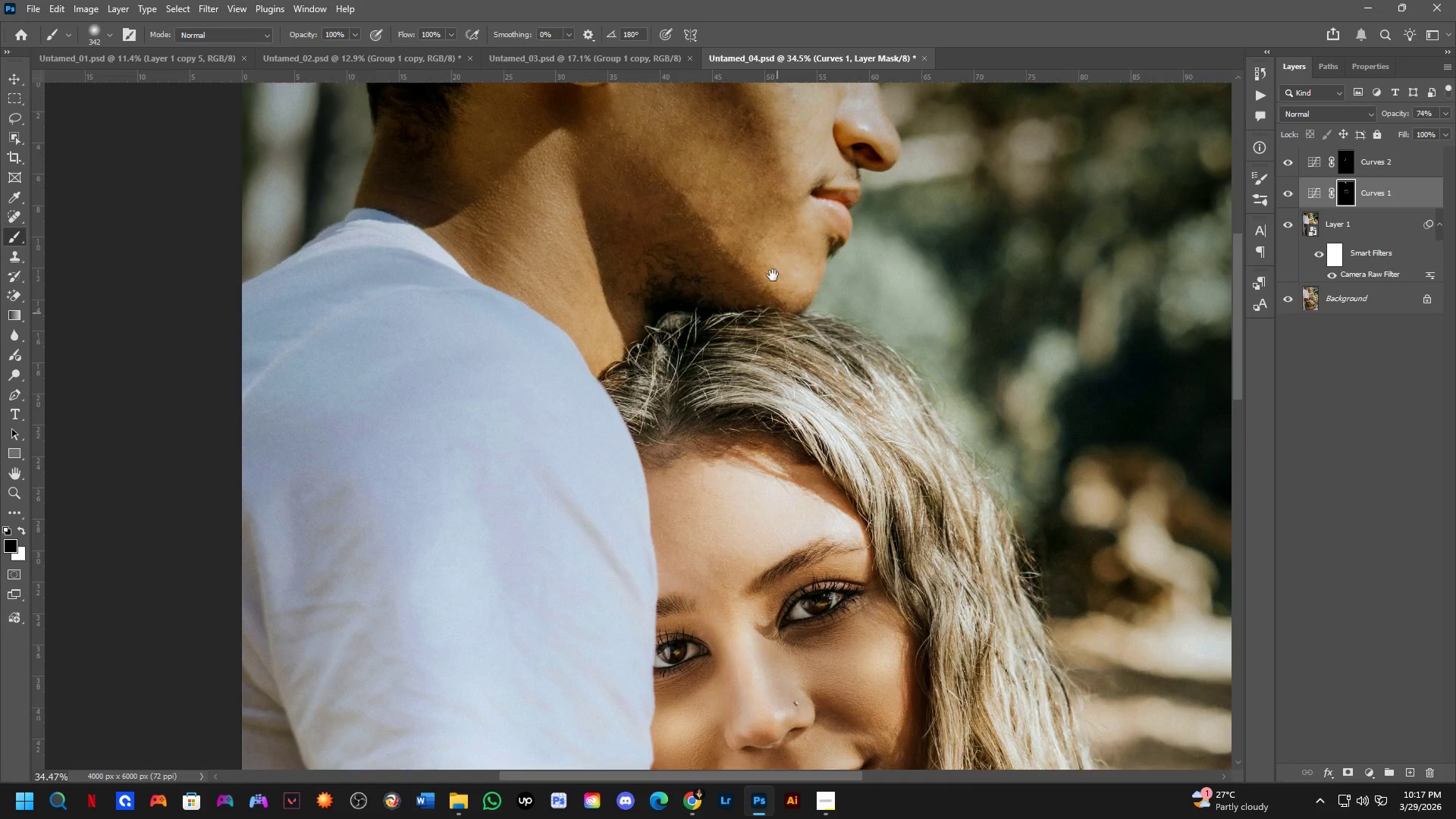 
scroll: coordinate [702, 421], scroll_direction: down, amount: 3.0
 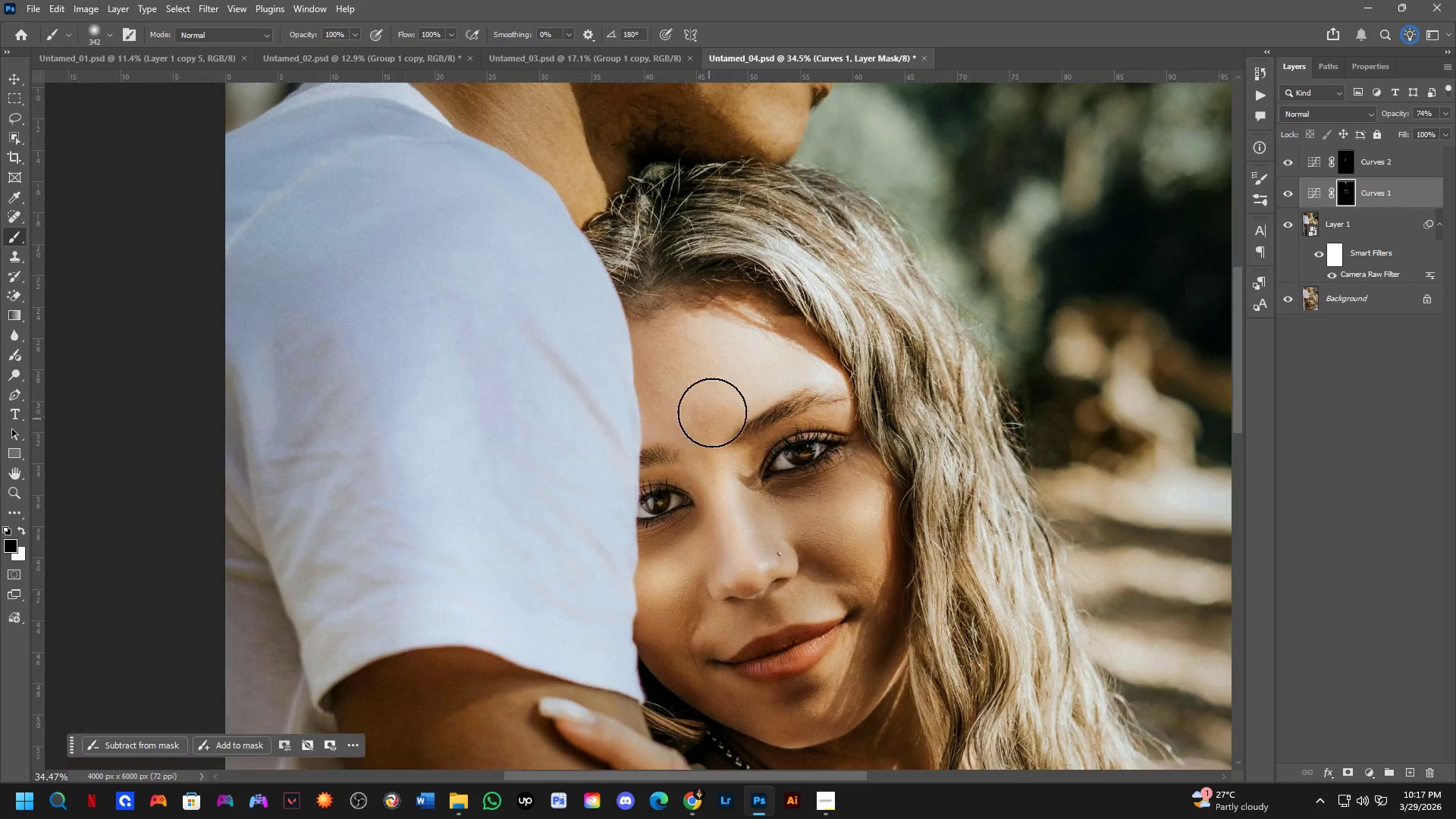 
hold_key(key=Space, duration=0.42)
 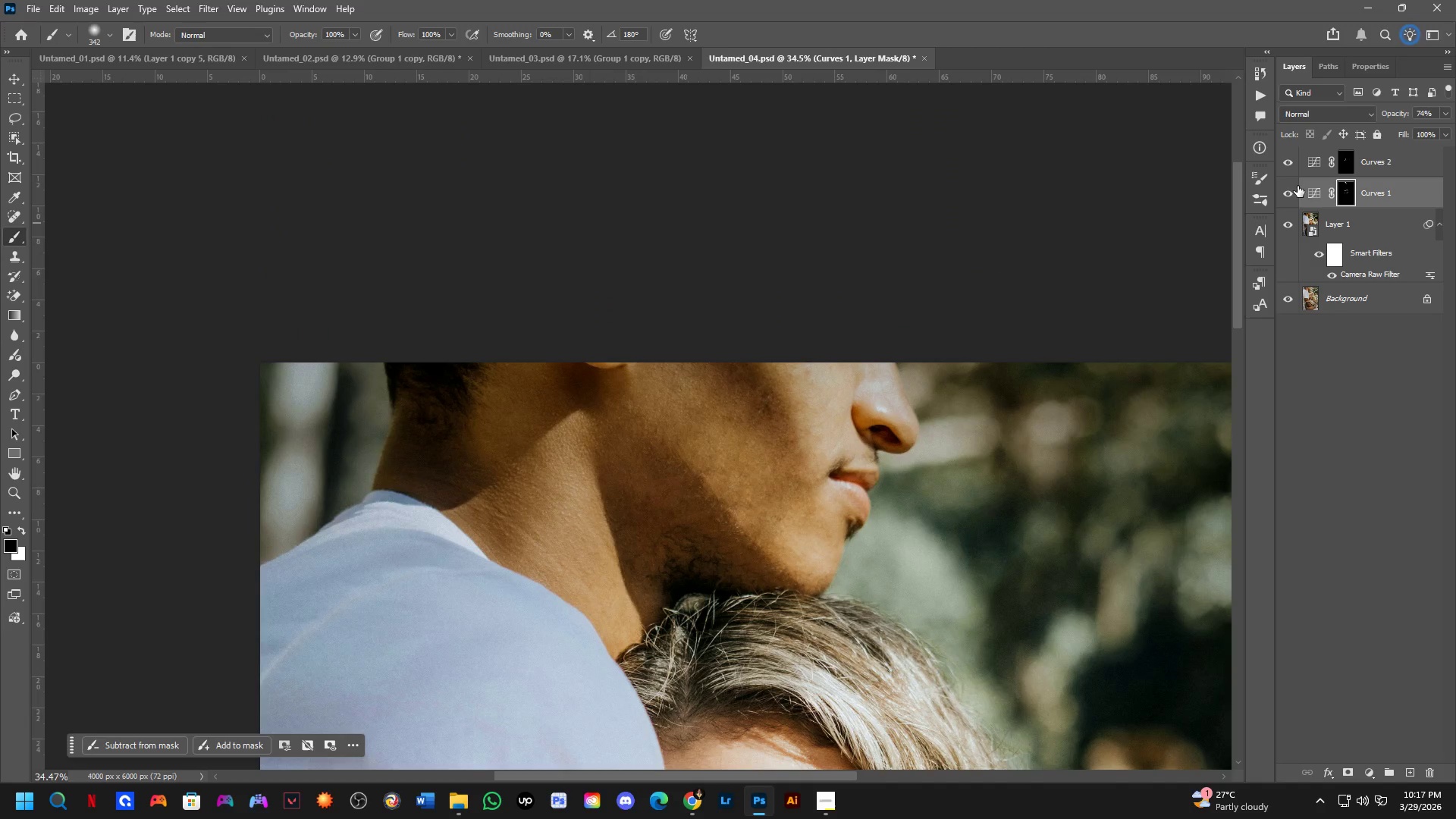 
left_click_drag(start_coordinate=[759, 242], to_coordinate=[776, 507])
 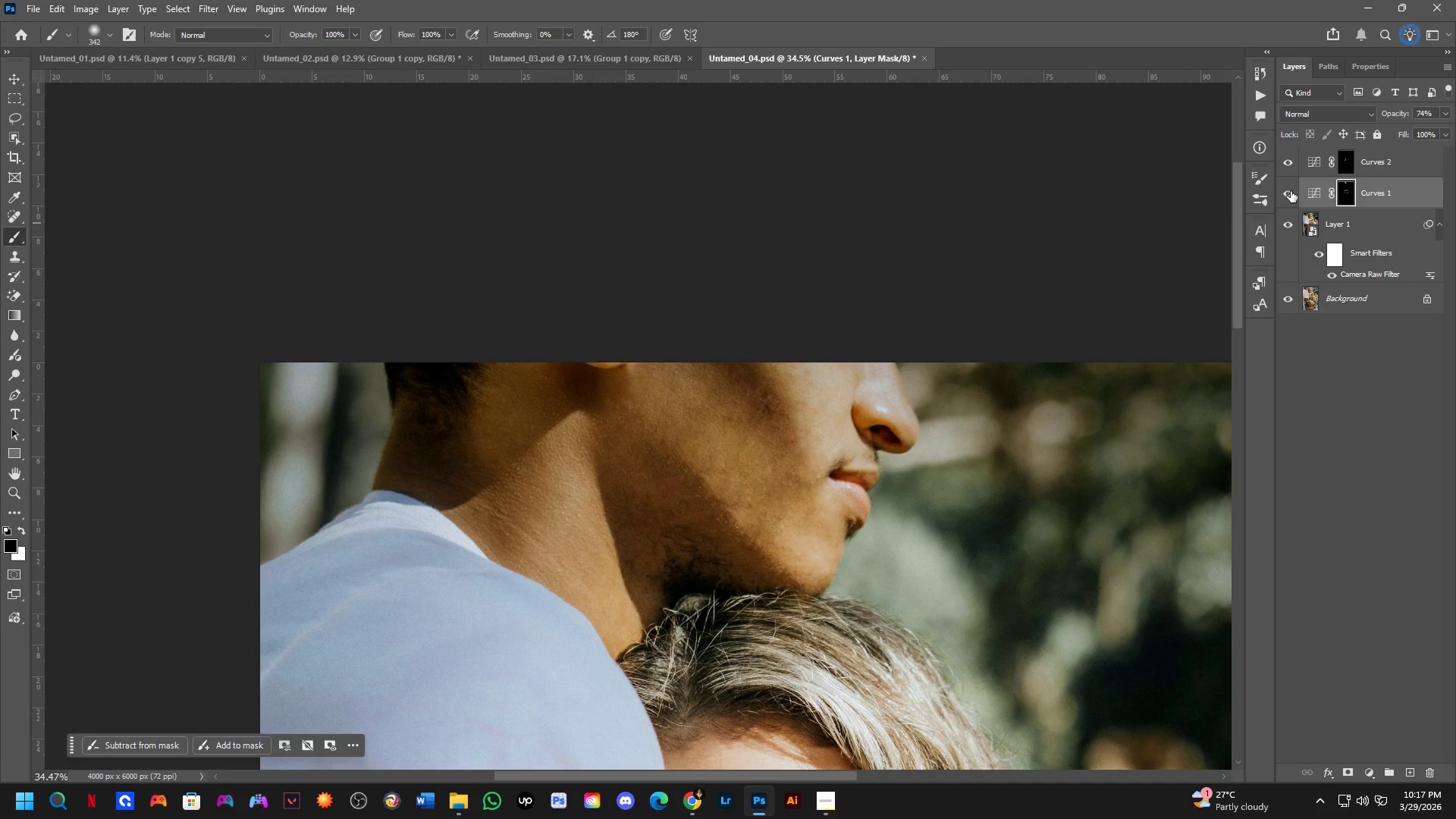 
double_click([1291, 191])
 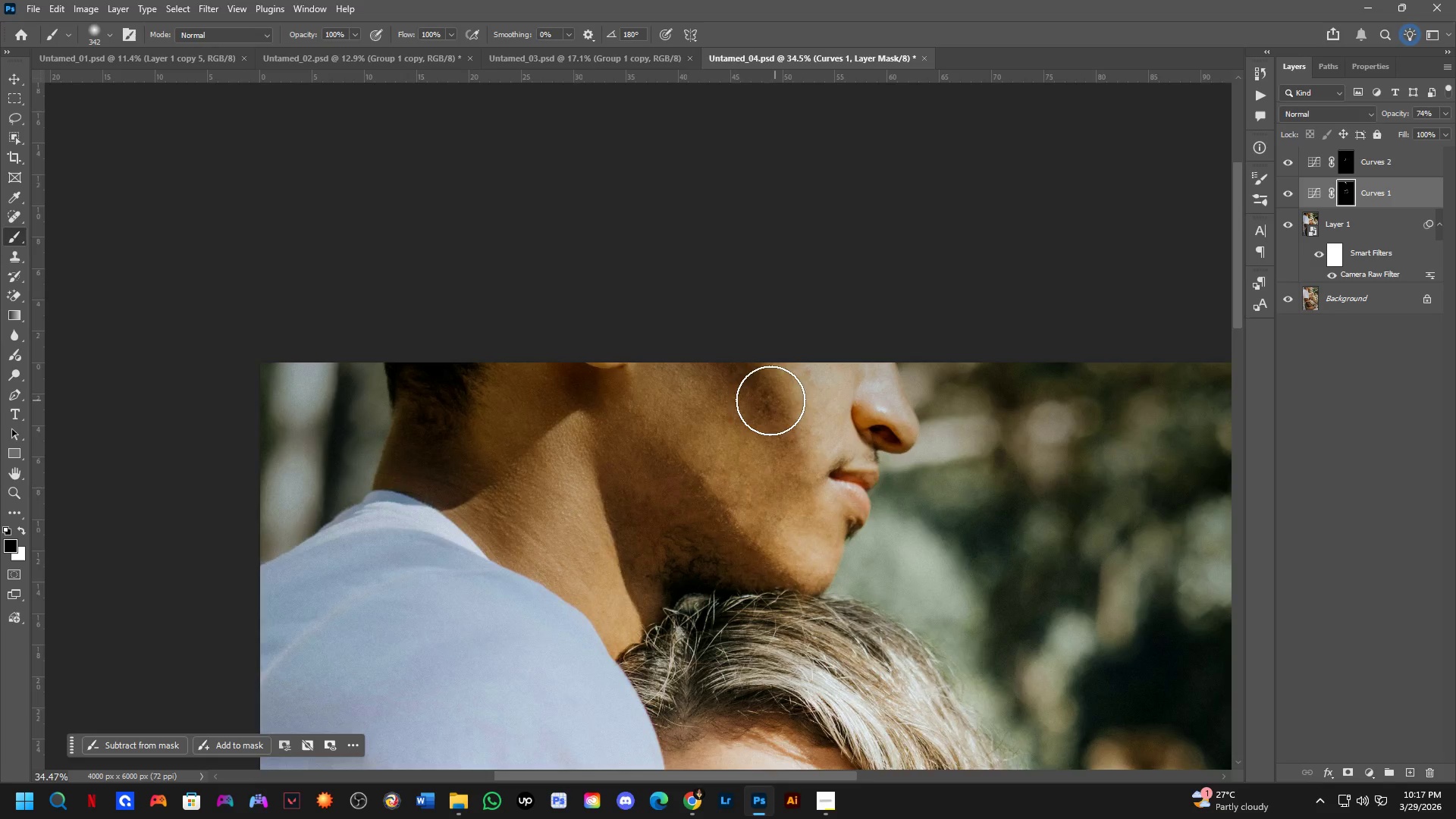 
scroll: coordinate [770, 400], scroll_direction: down, amount: 4.0
 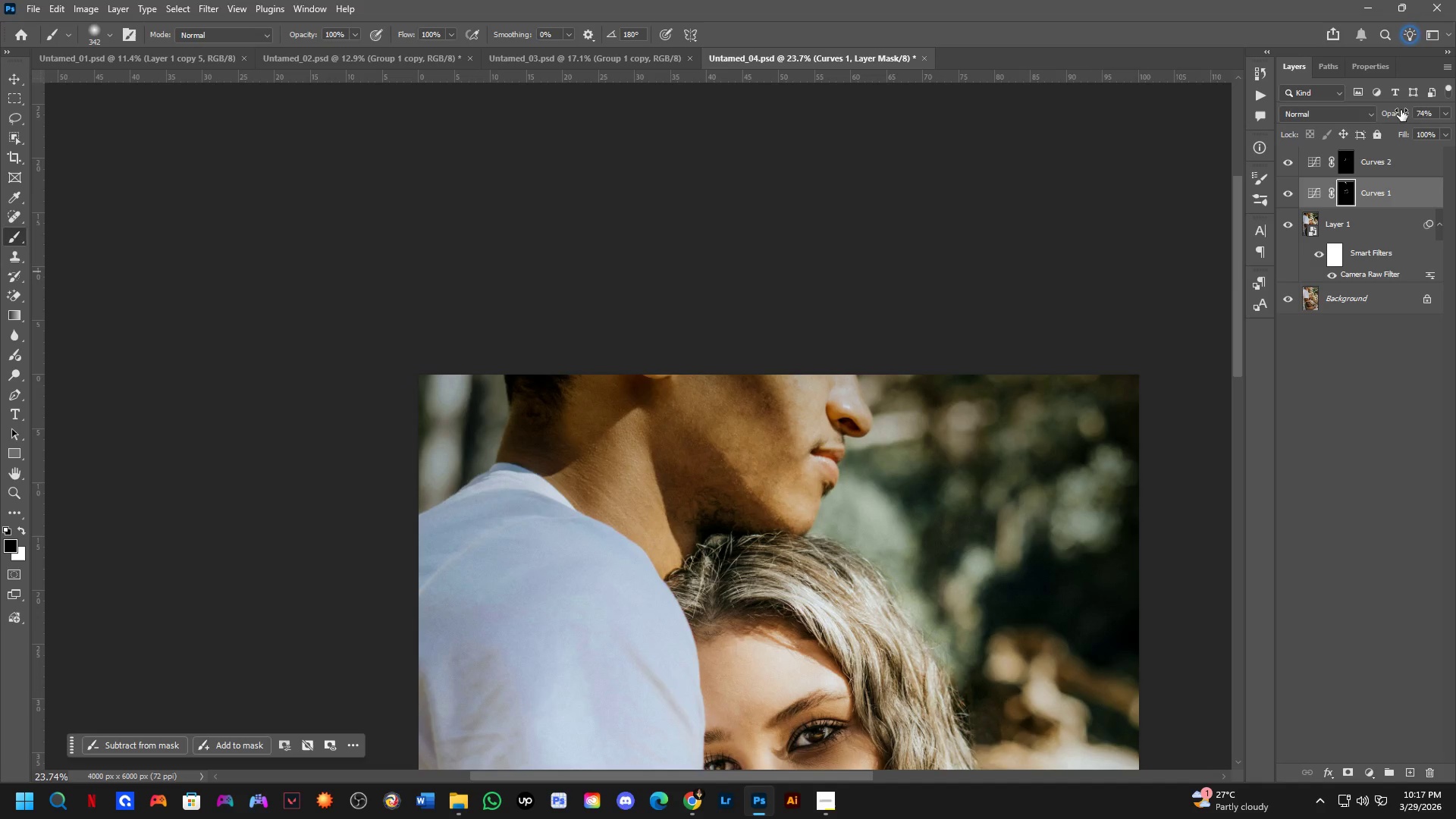 
left_click_drag(start_coordinate=[1398, 106], to_coordinate=[1392, 107])
 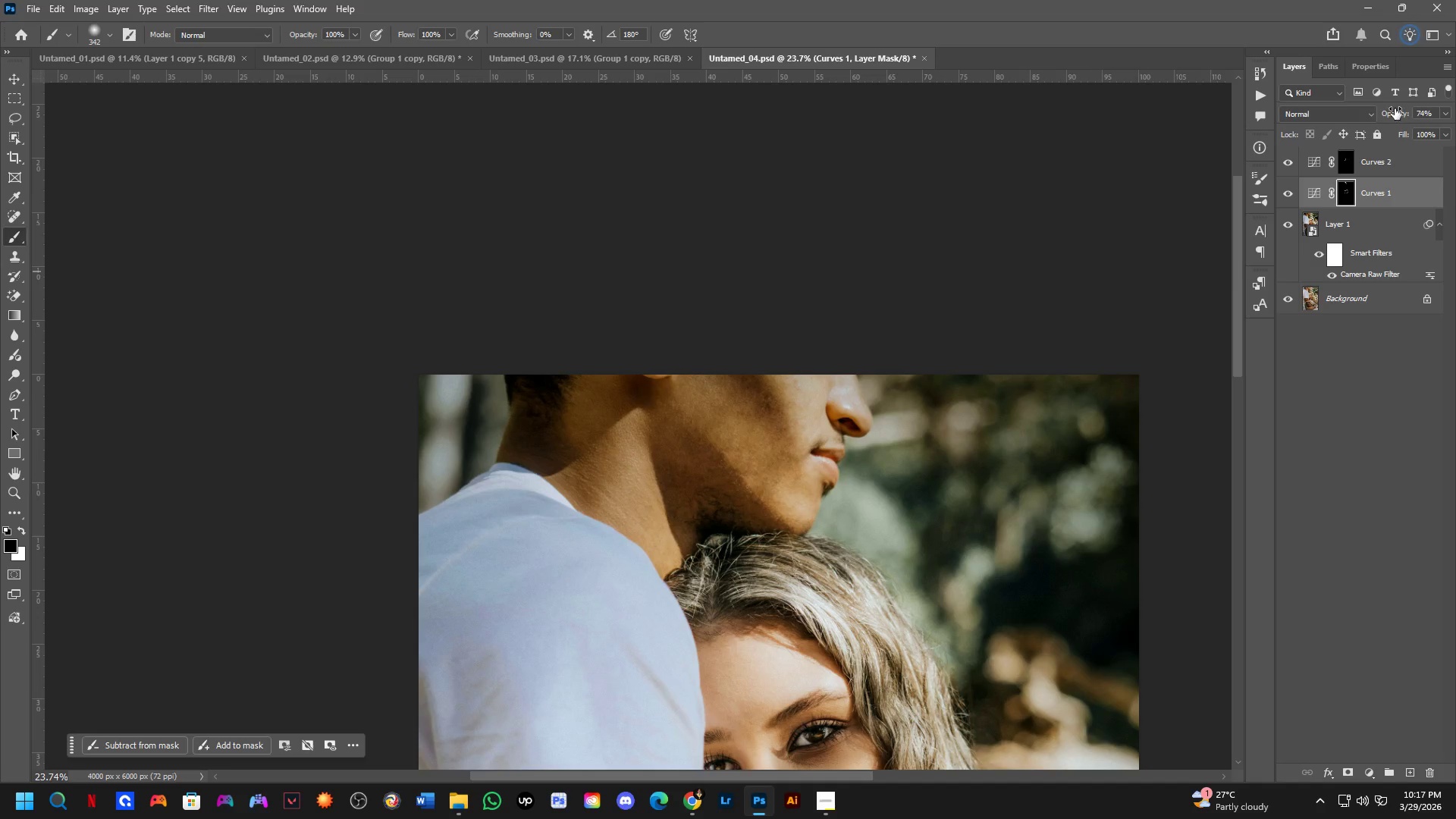 
left_click_drag(start_coordinate=[1395, 108], to_coordinate=[1388, 111])
 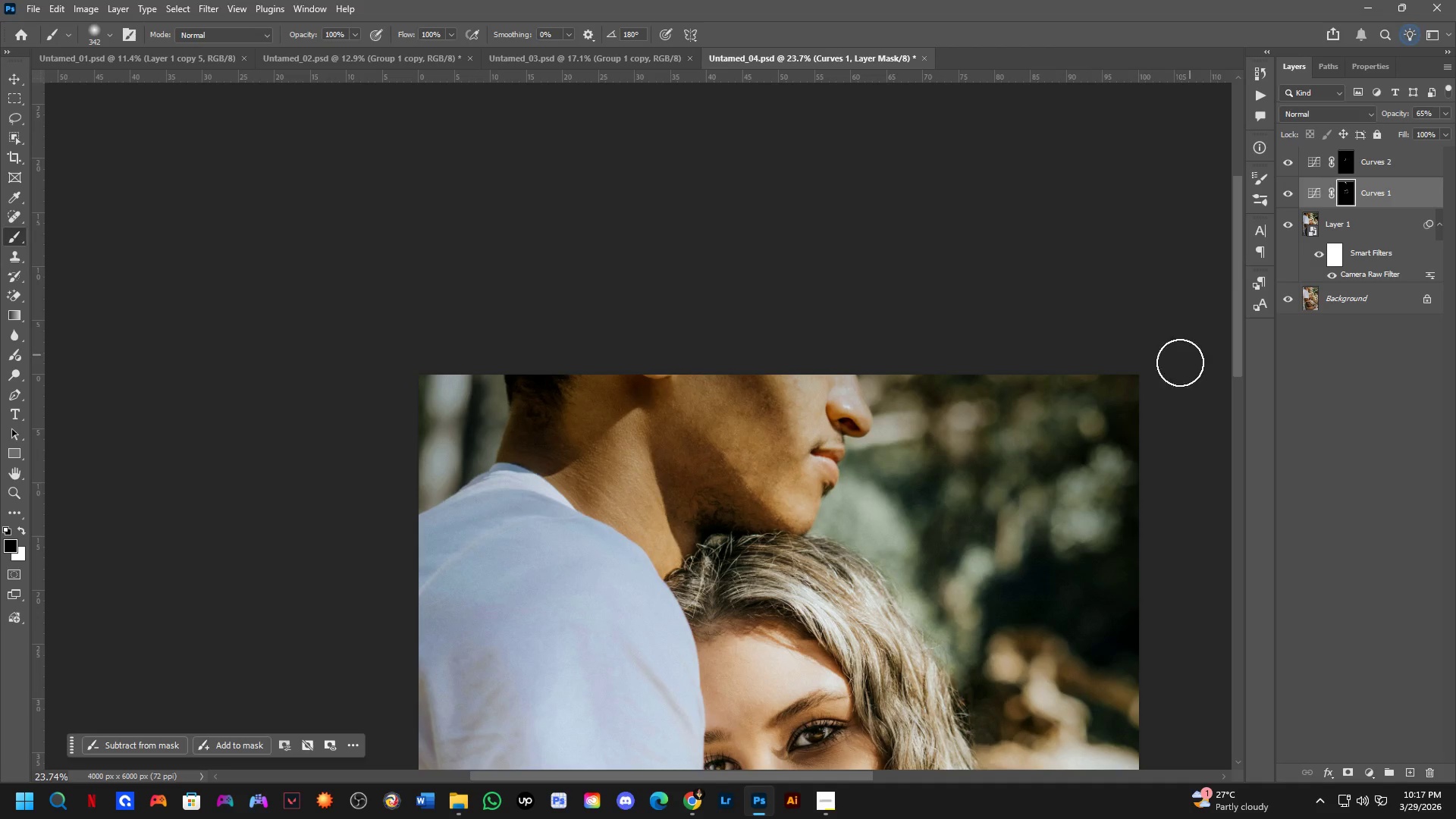 
hold_key(key=Space, duration=0.55)
 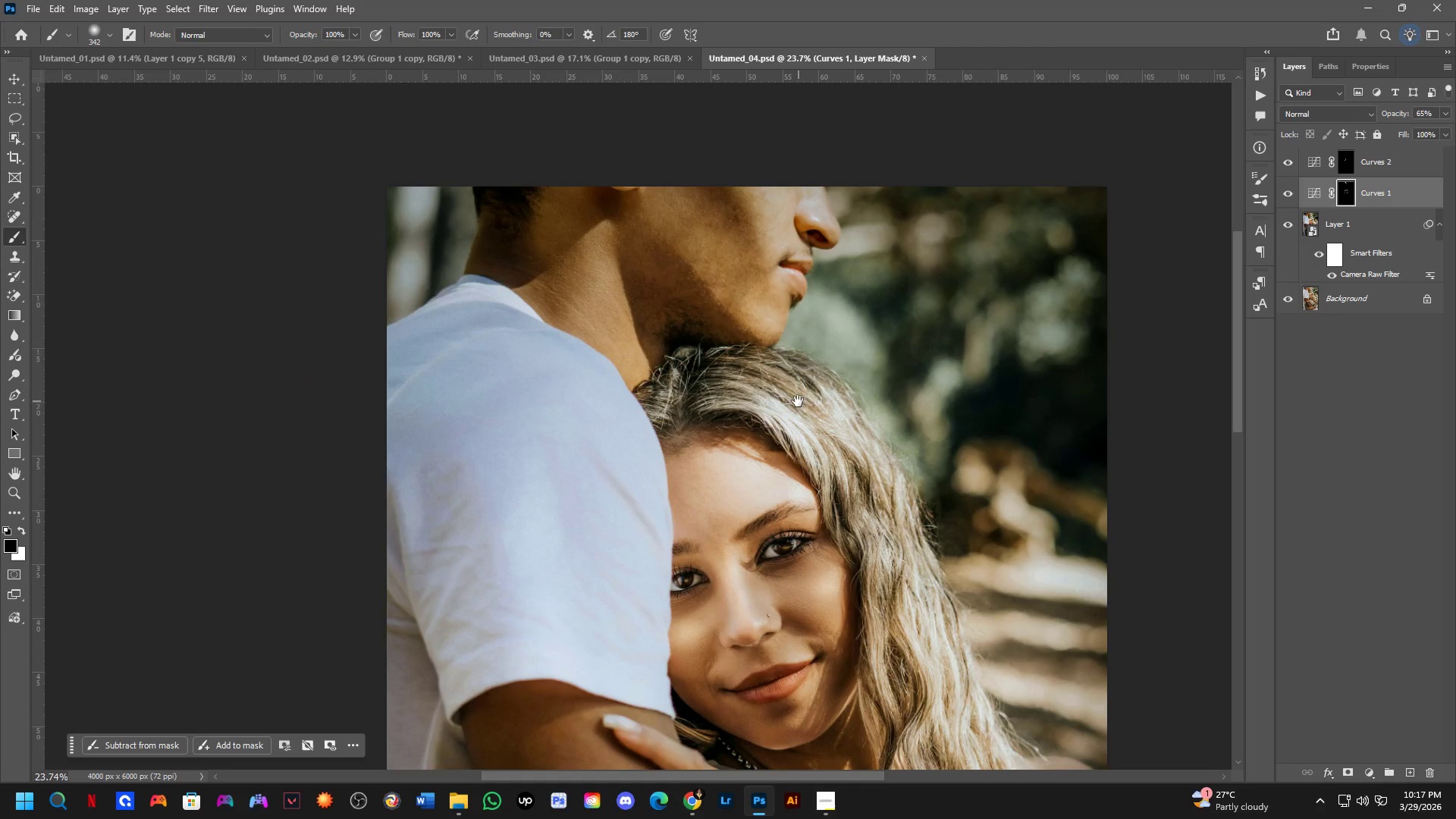 
left_click_drag(start_coordinate=[851, 442], to_coordinate=[835, 343])
 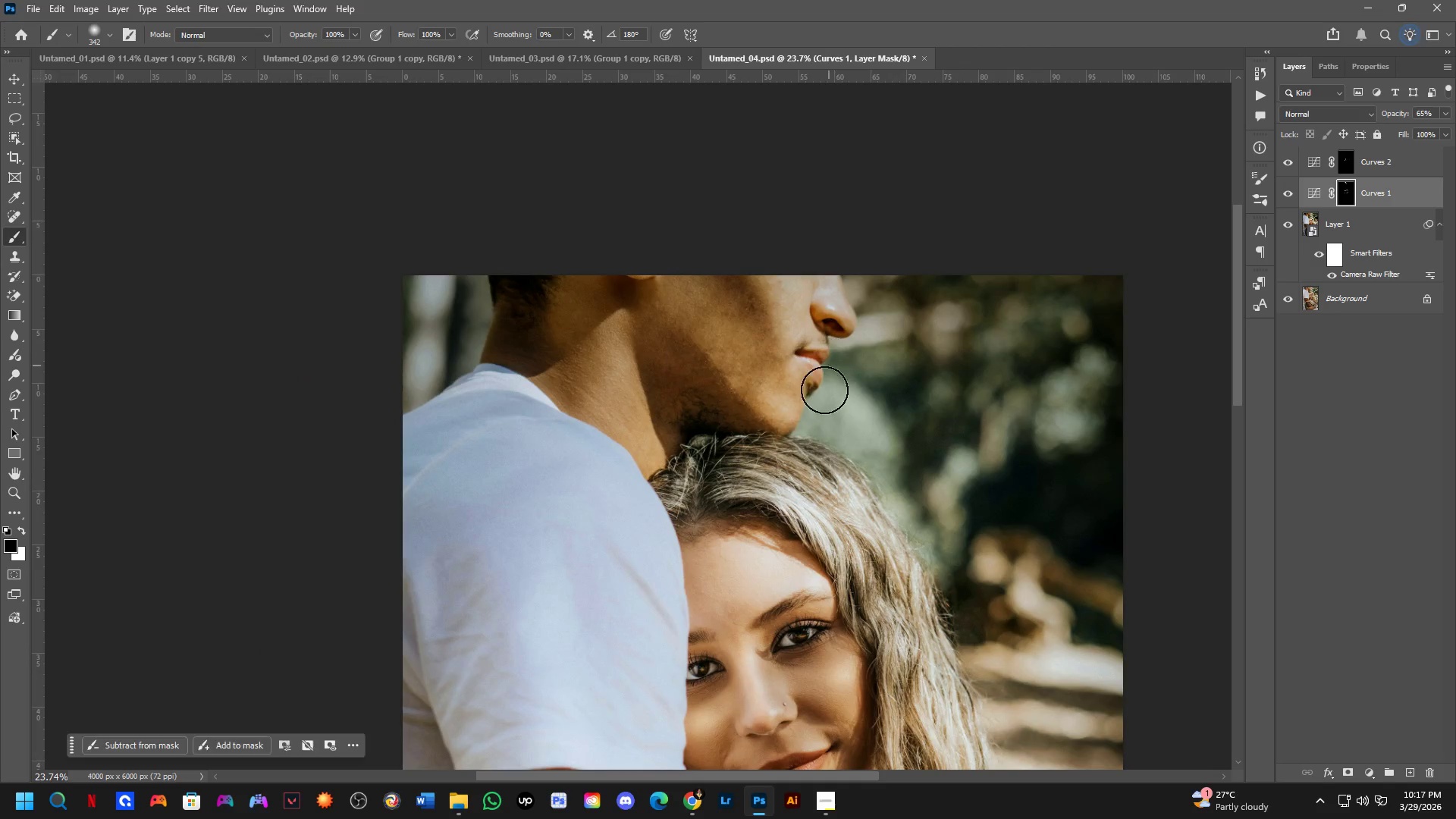 
hold_key(key=Space, duration=0.45)
 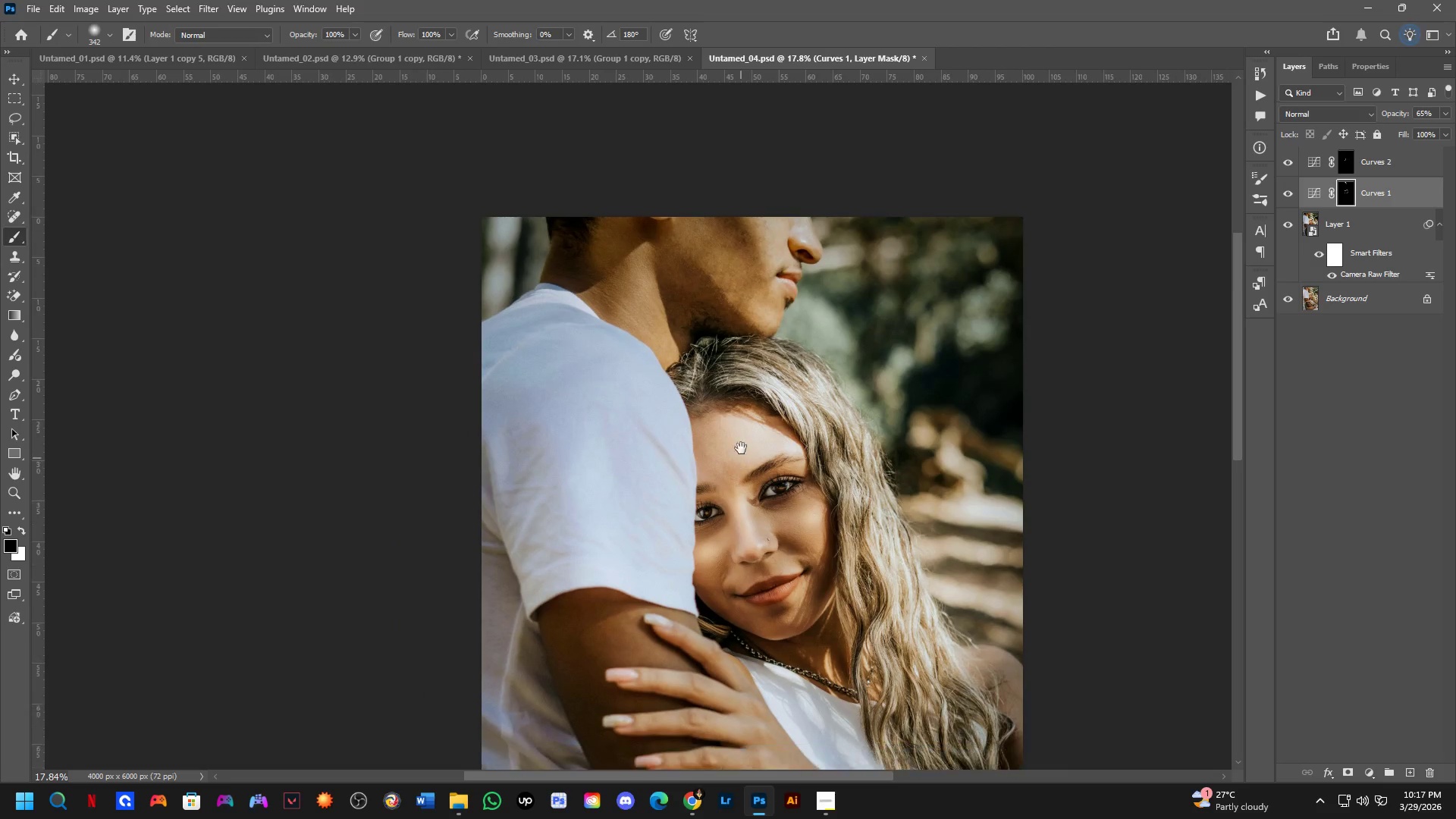 
left_click_drag(start_coordinate=[815, 490], to_coordinate=[799, 401])
 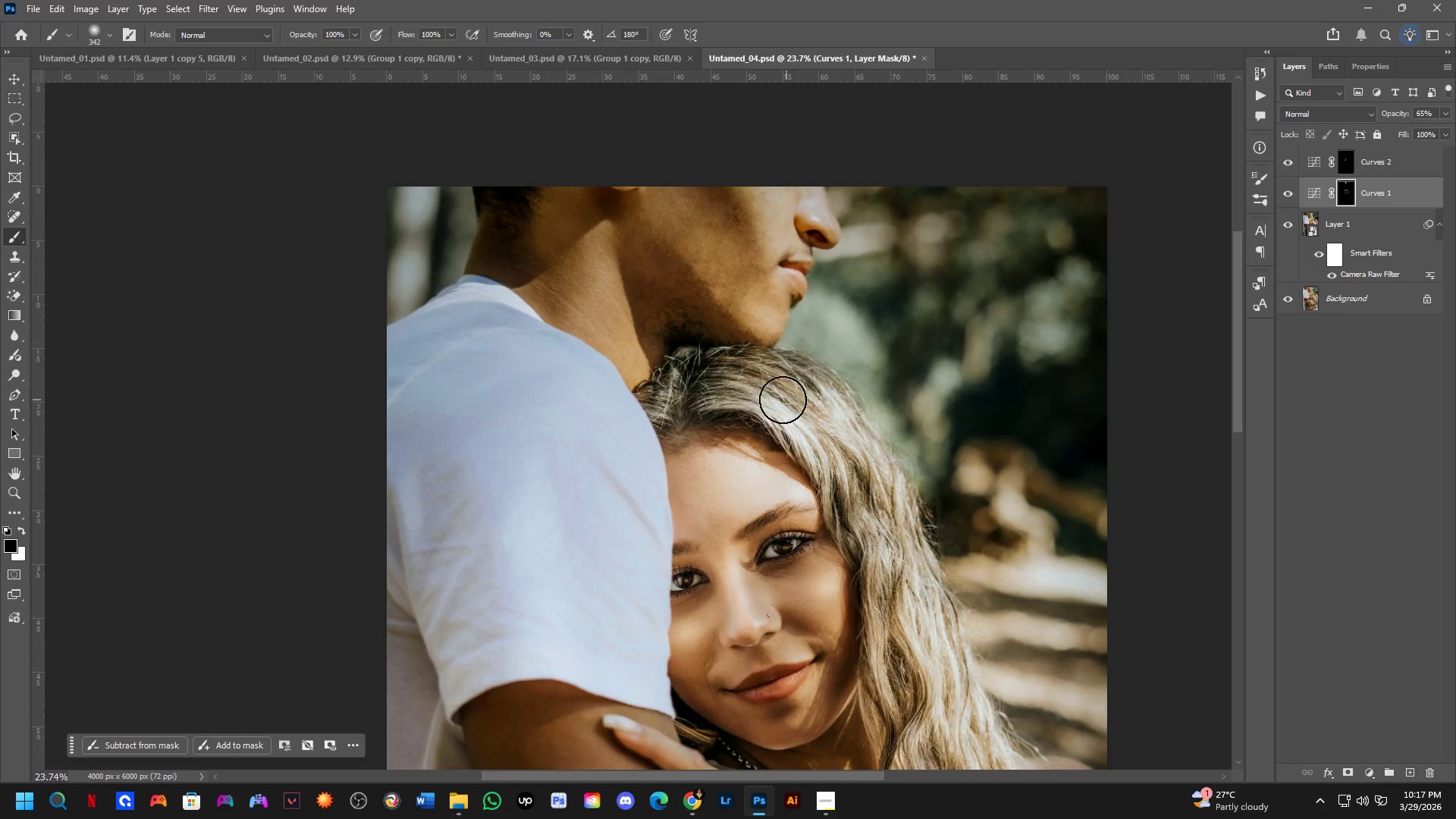 
hold_key(key=Space, duration=0.56)
 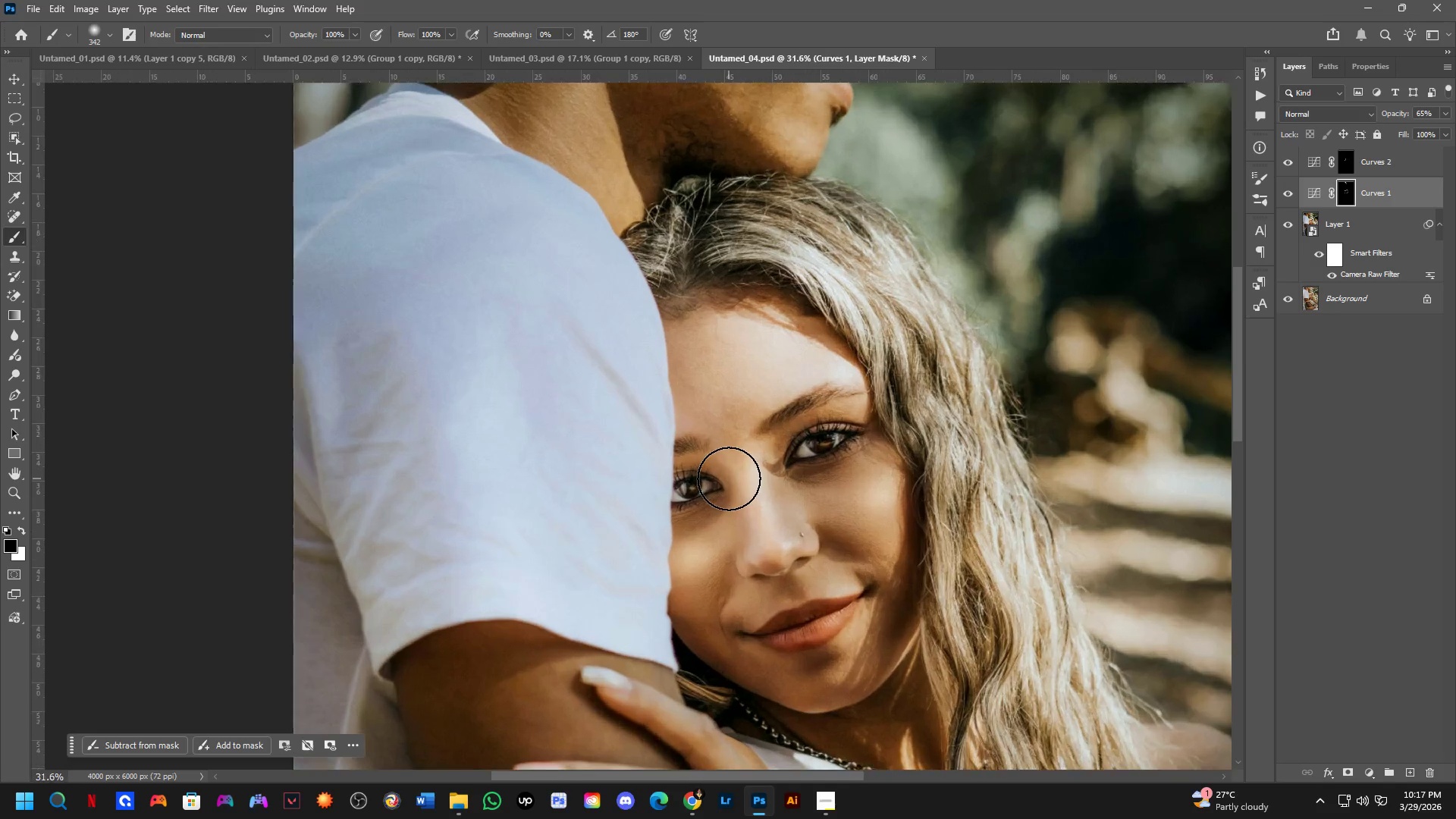 
left_click_drag(start_coordinate=[741, 487], to_coordinate=[743, 431])
 